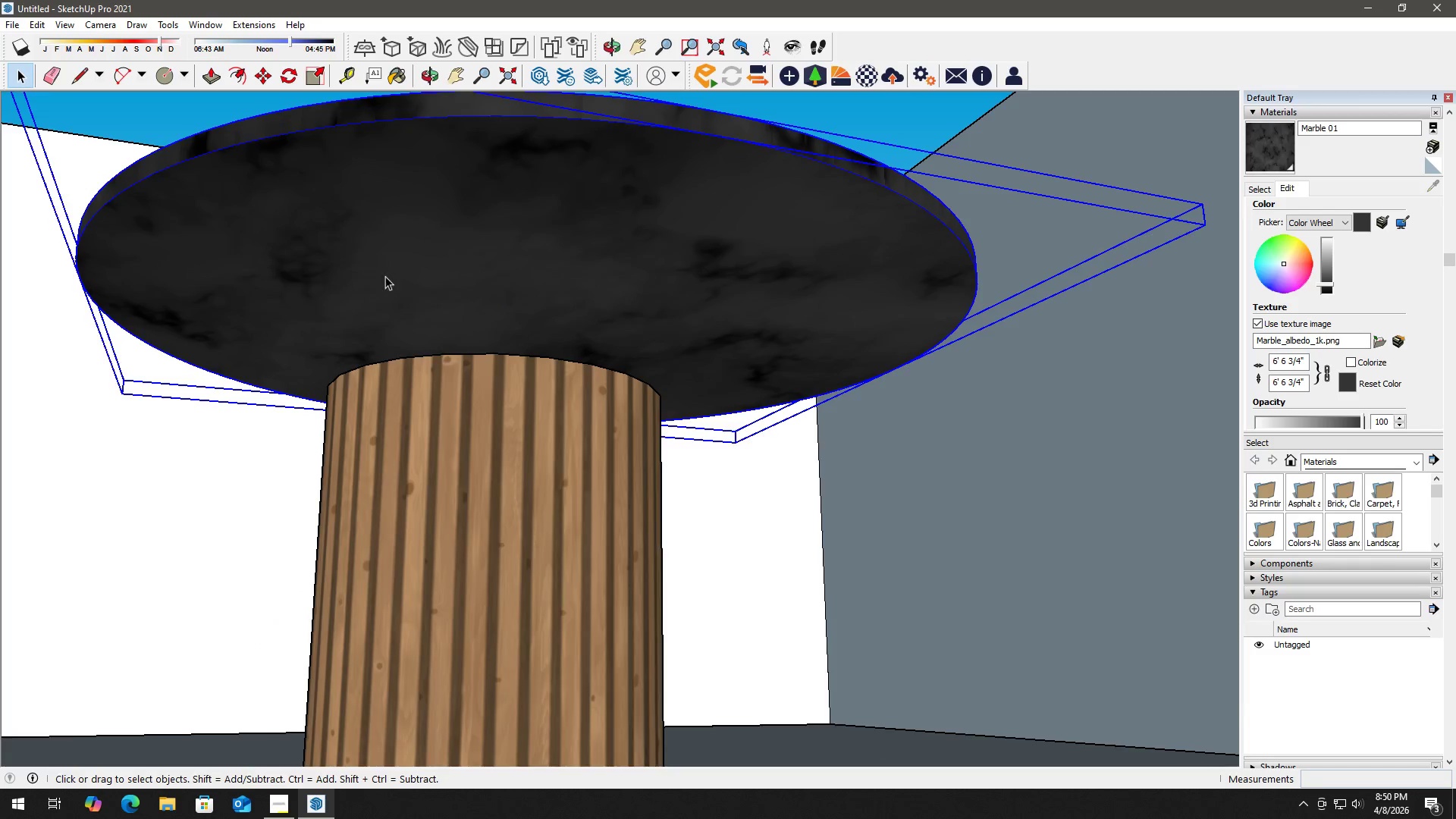 
key(H)
 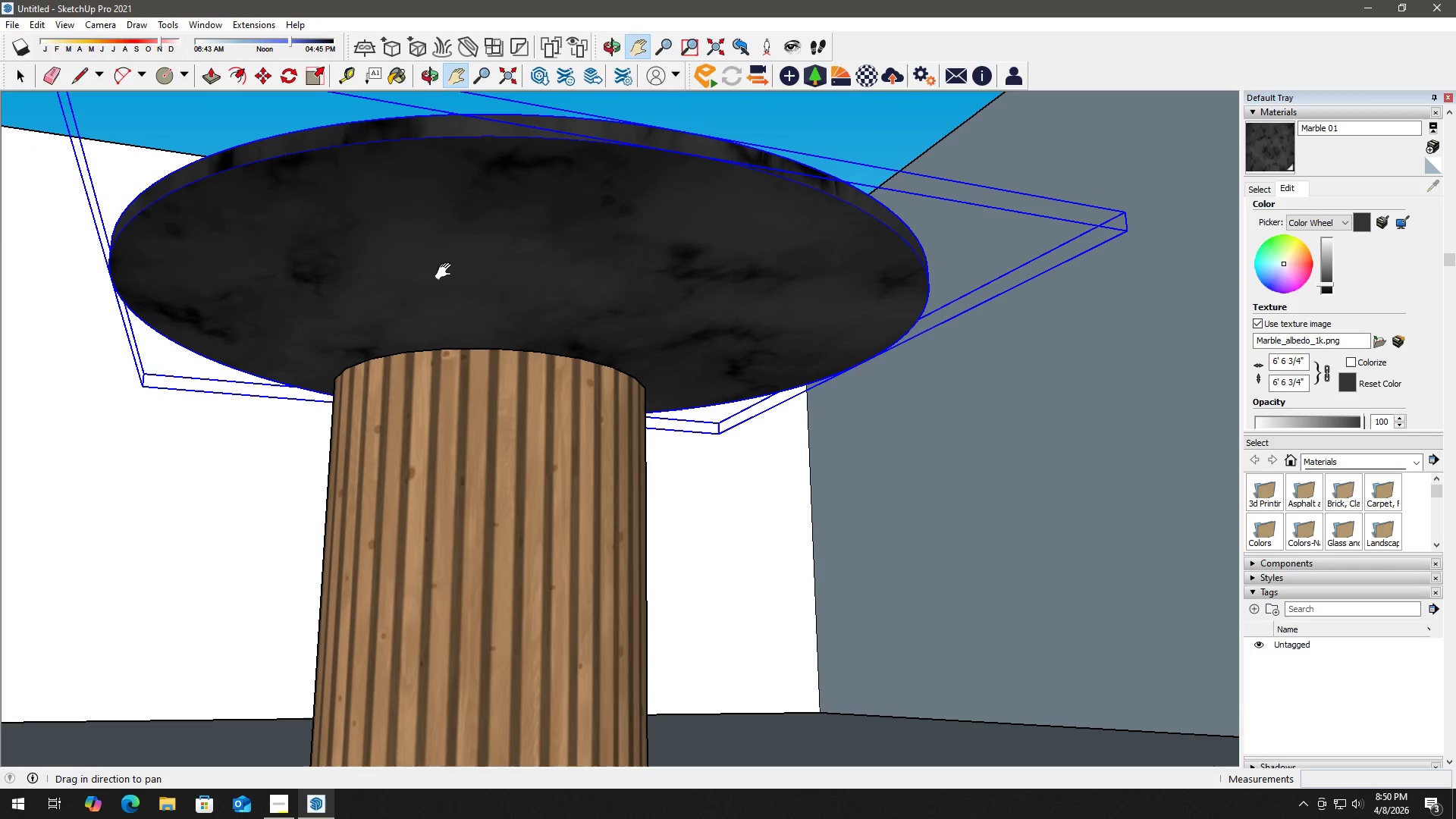 
left_click([447, 271])
 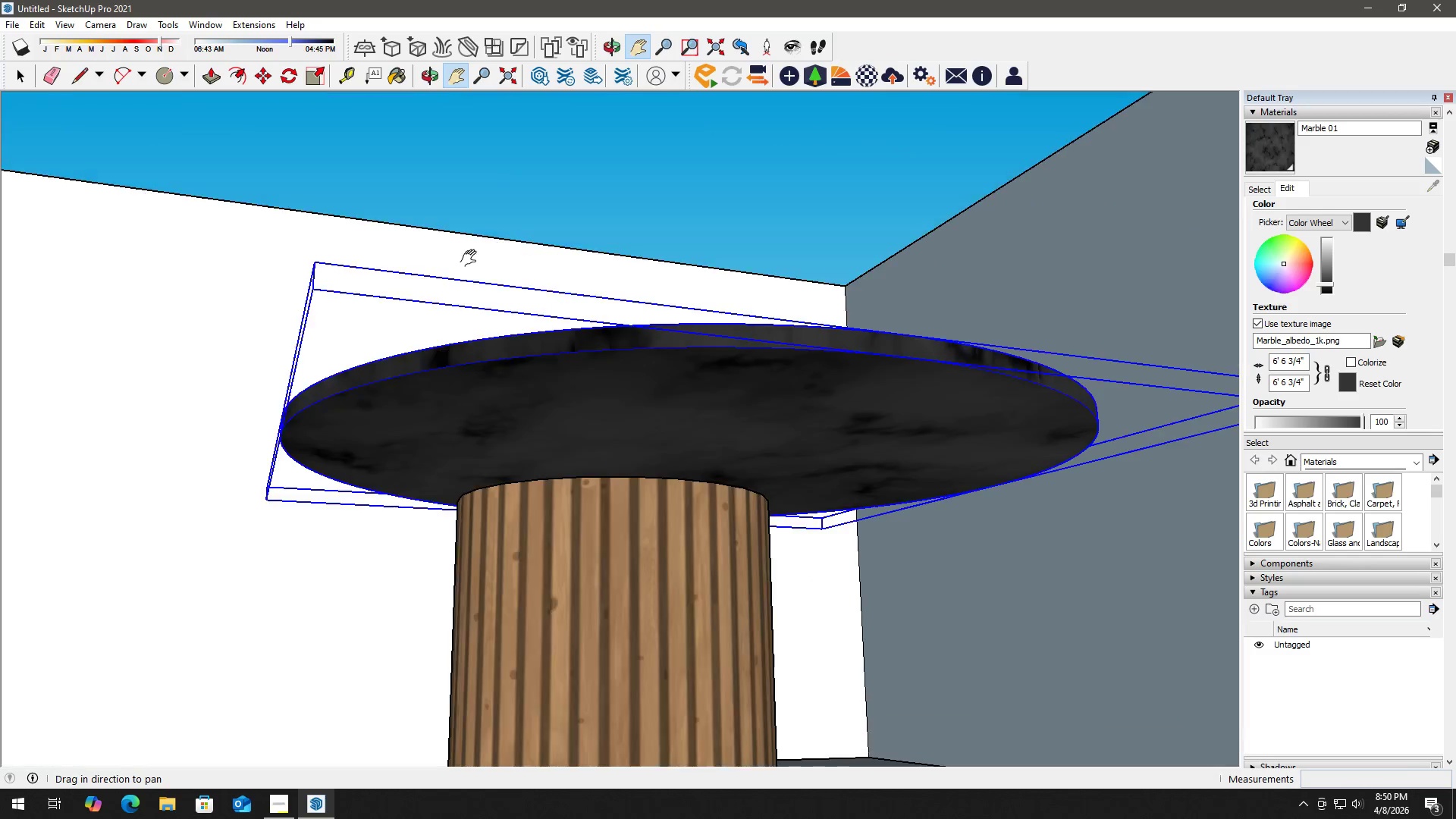 
scroll: coordinate [431, 284], scroll_direction: down, amount: 1.0
 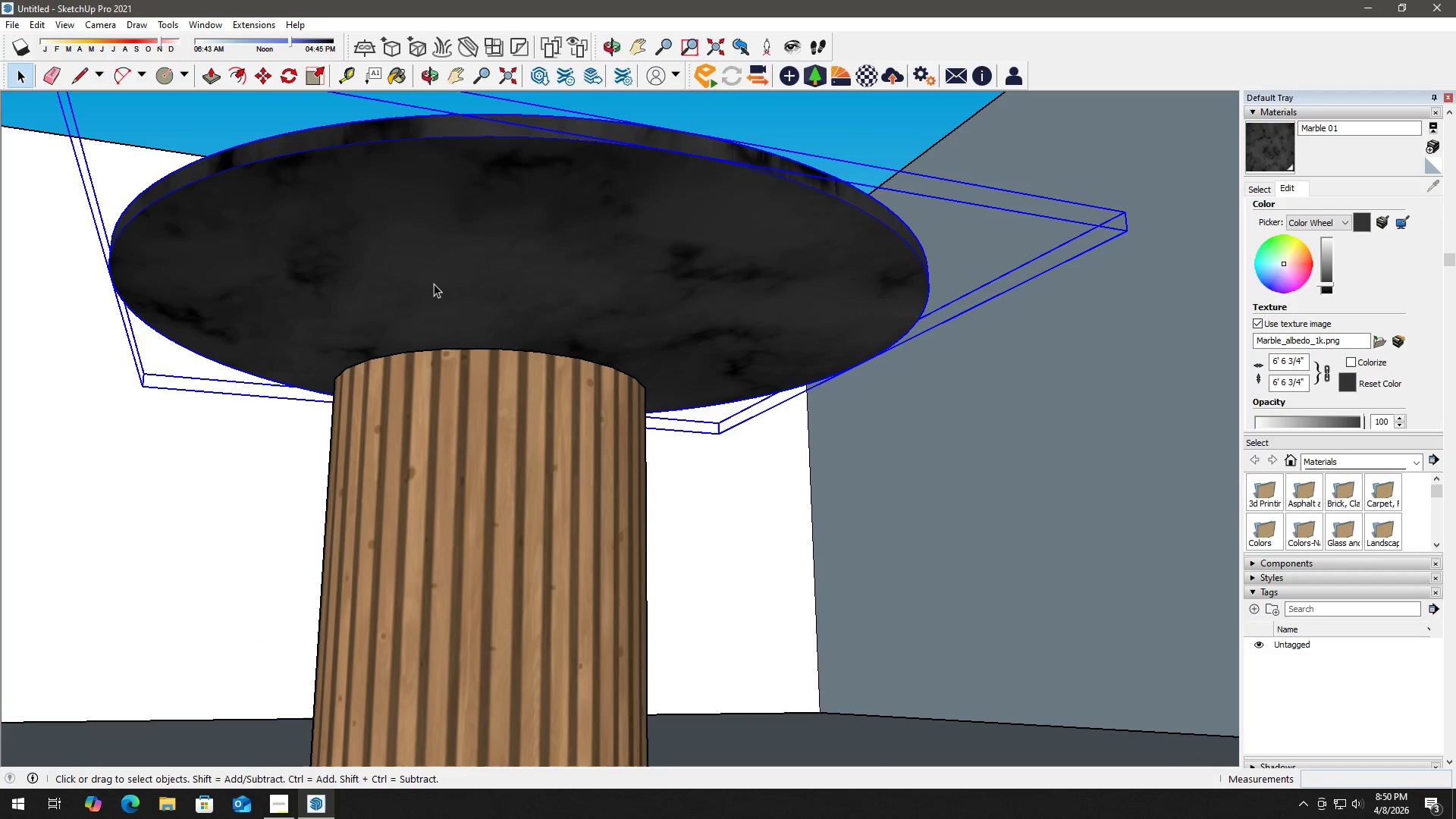 
left_click_drag(start_coordinate=[447, 271], to_coordinate=[523, 236])
 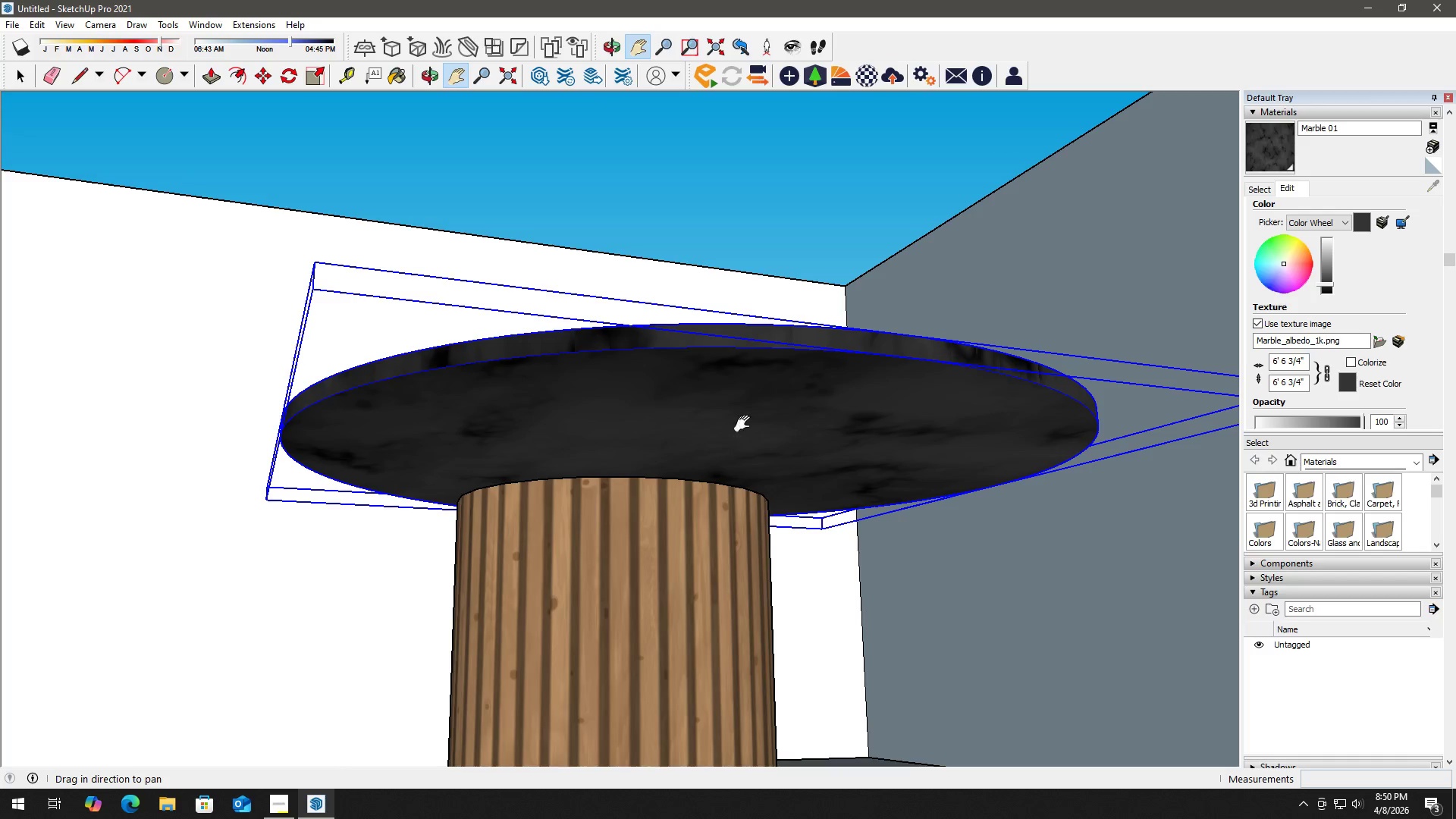 
scroll: coordinate [753, 421], scroll_direction: up, amount: 3.0
 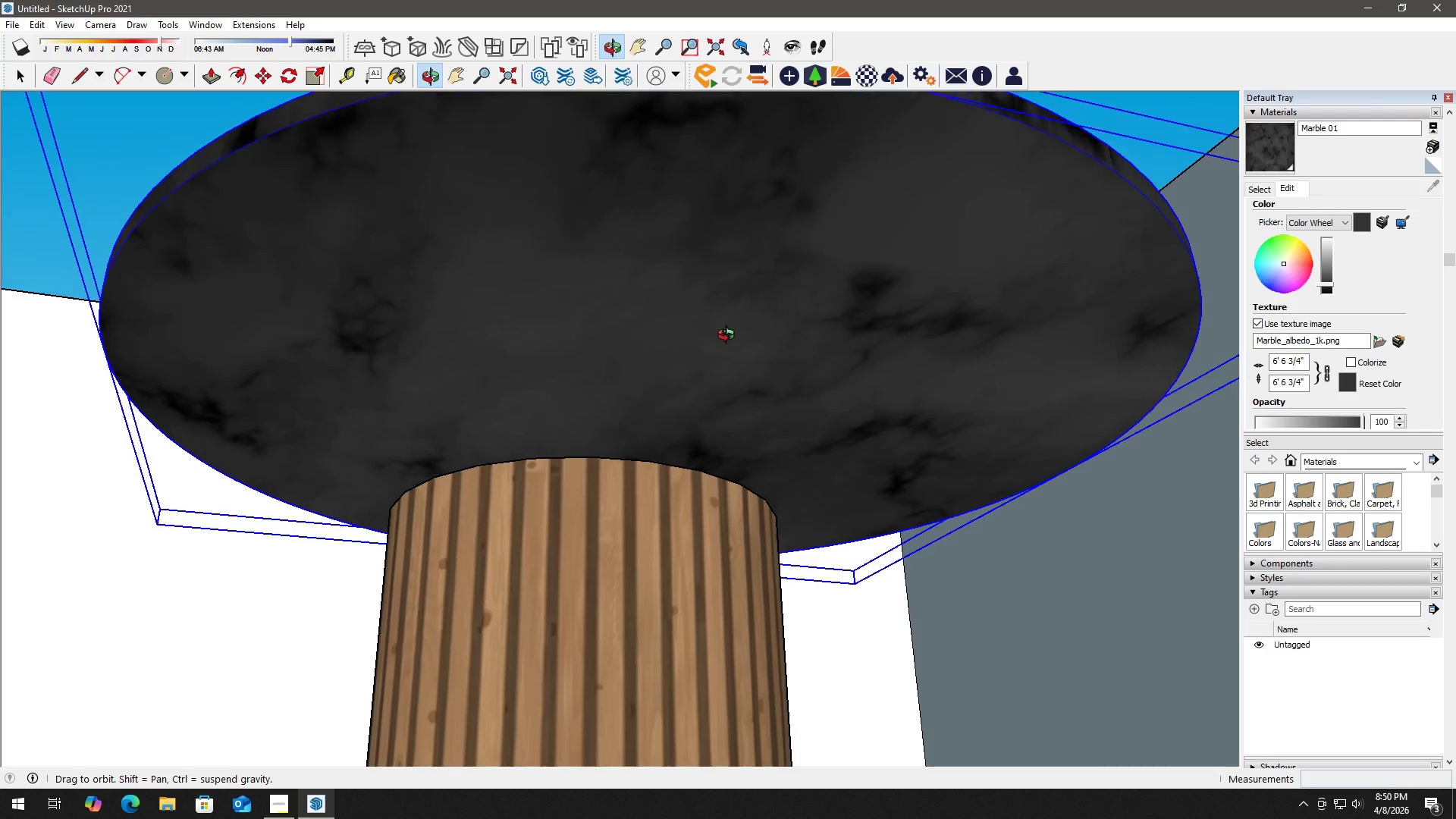 
key(Space)
 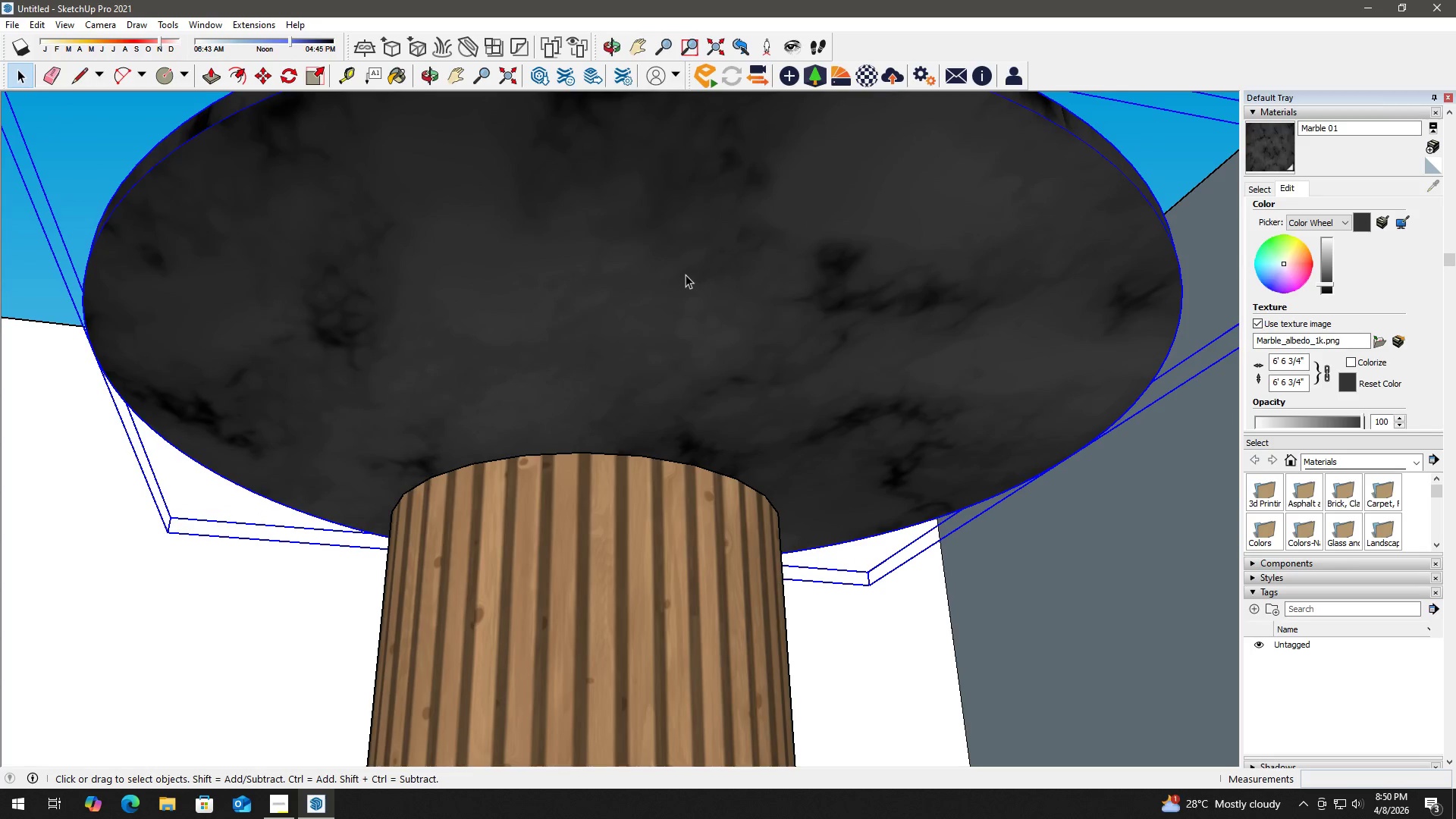 
key(M)
 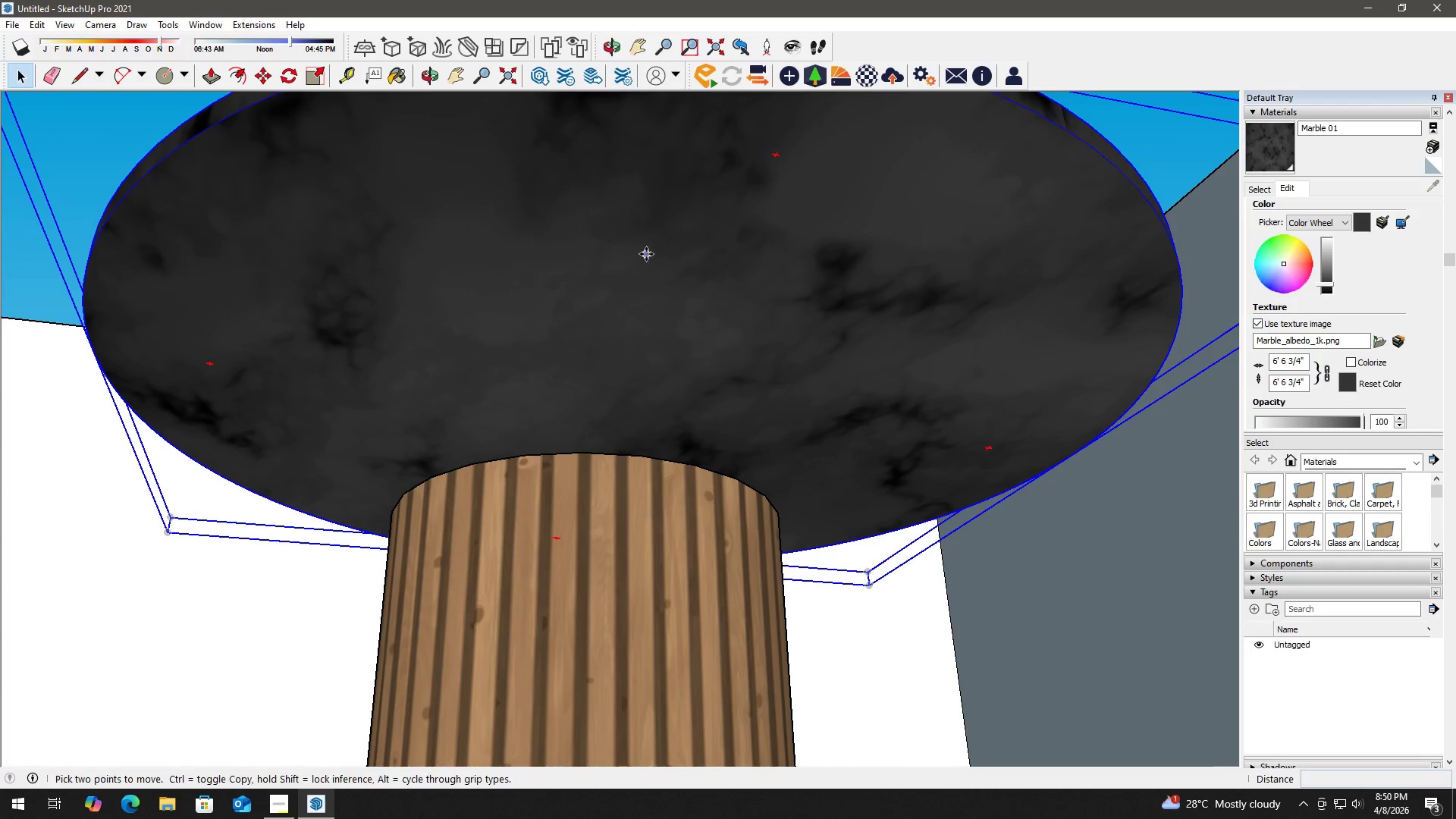 
left_click_drag(start_coordinate=[646, 254], to_coordinate=[654, 253])
 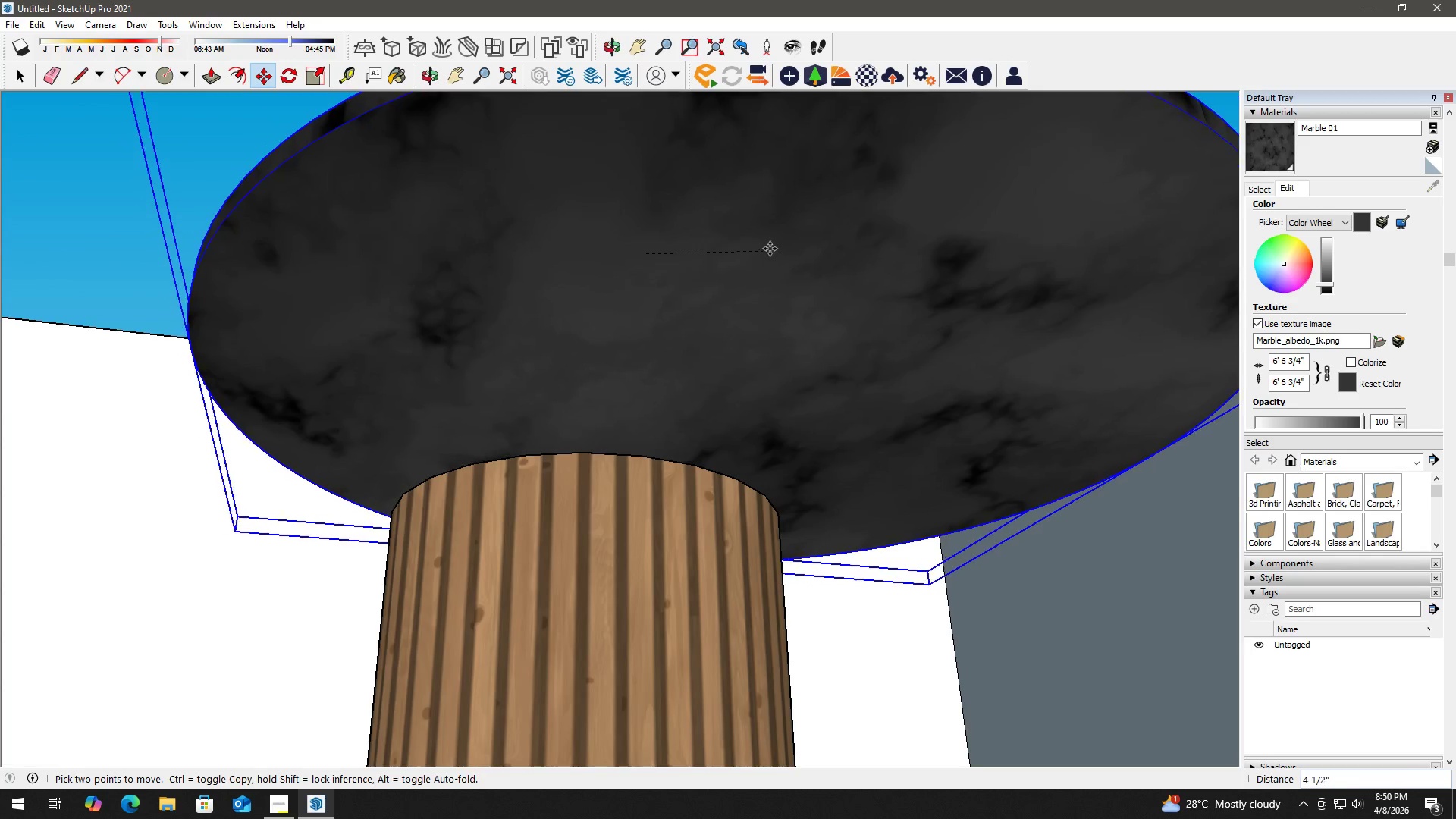 
left_click([812, 238])
 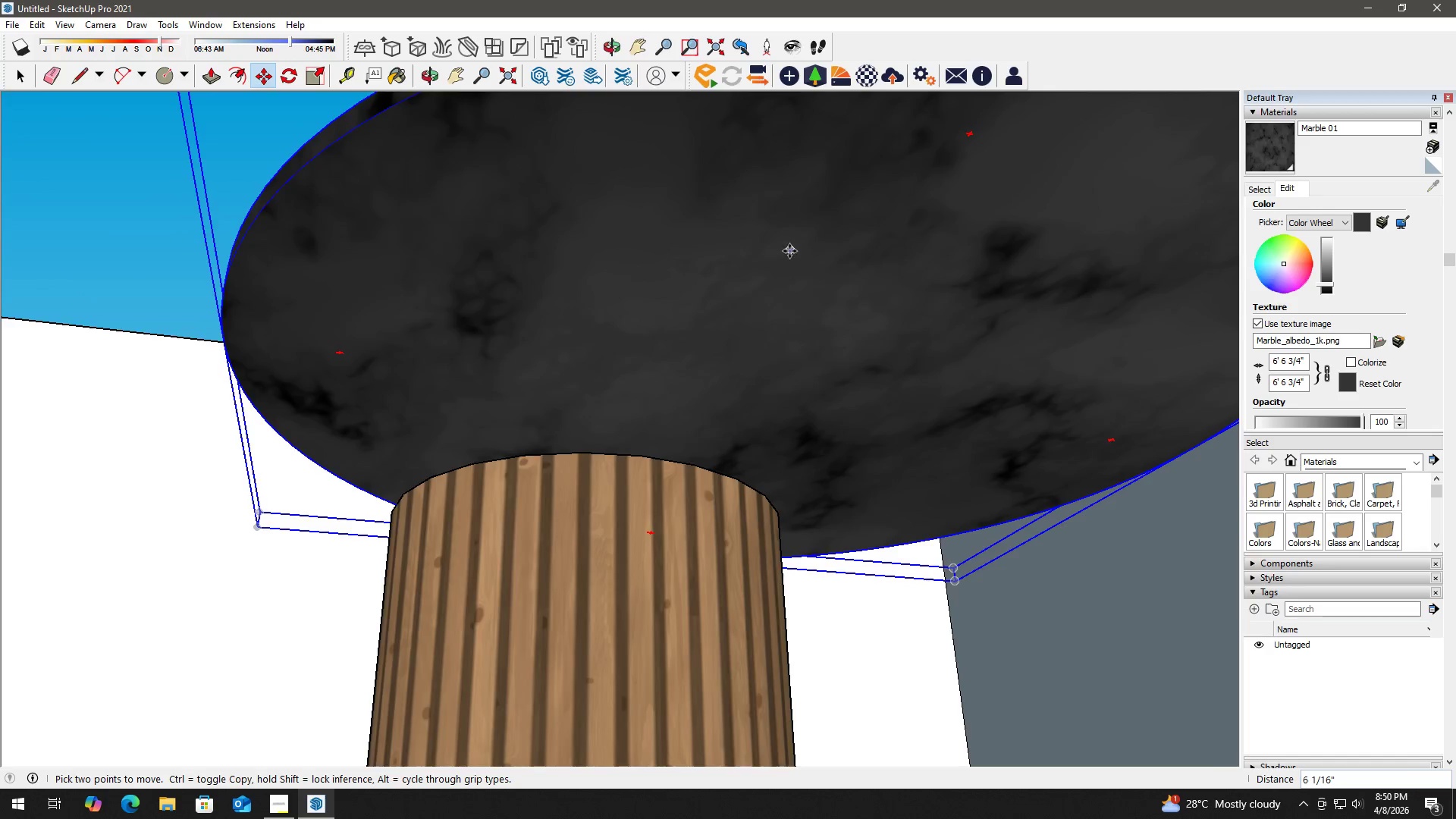 
scroll: coordinate [780, 260], scroll_direction: down, amount: 3.0
 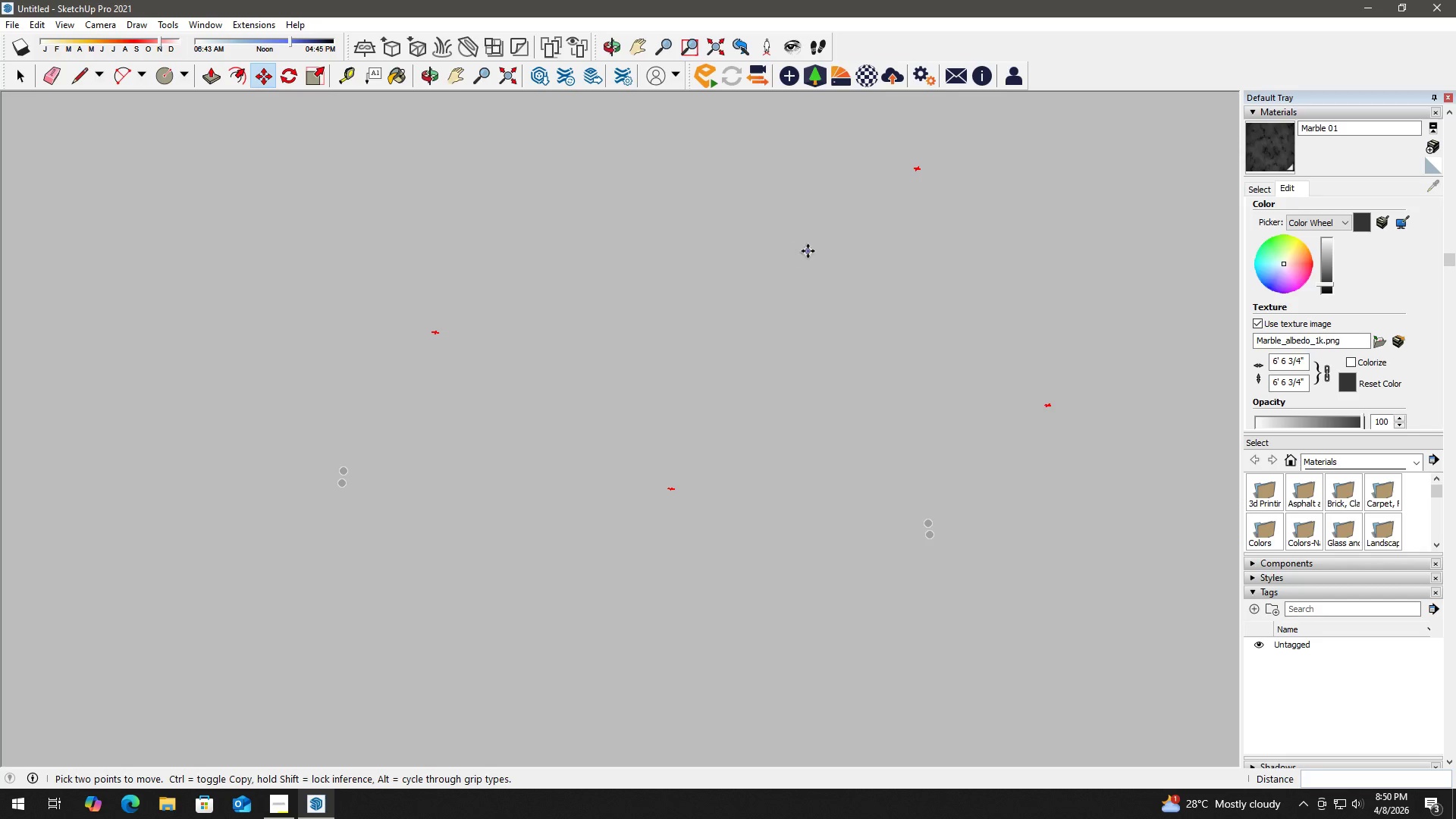 
type(hhh)
 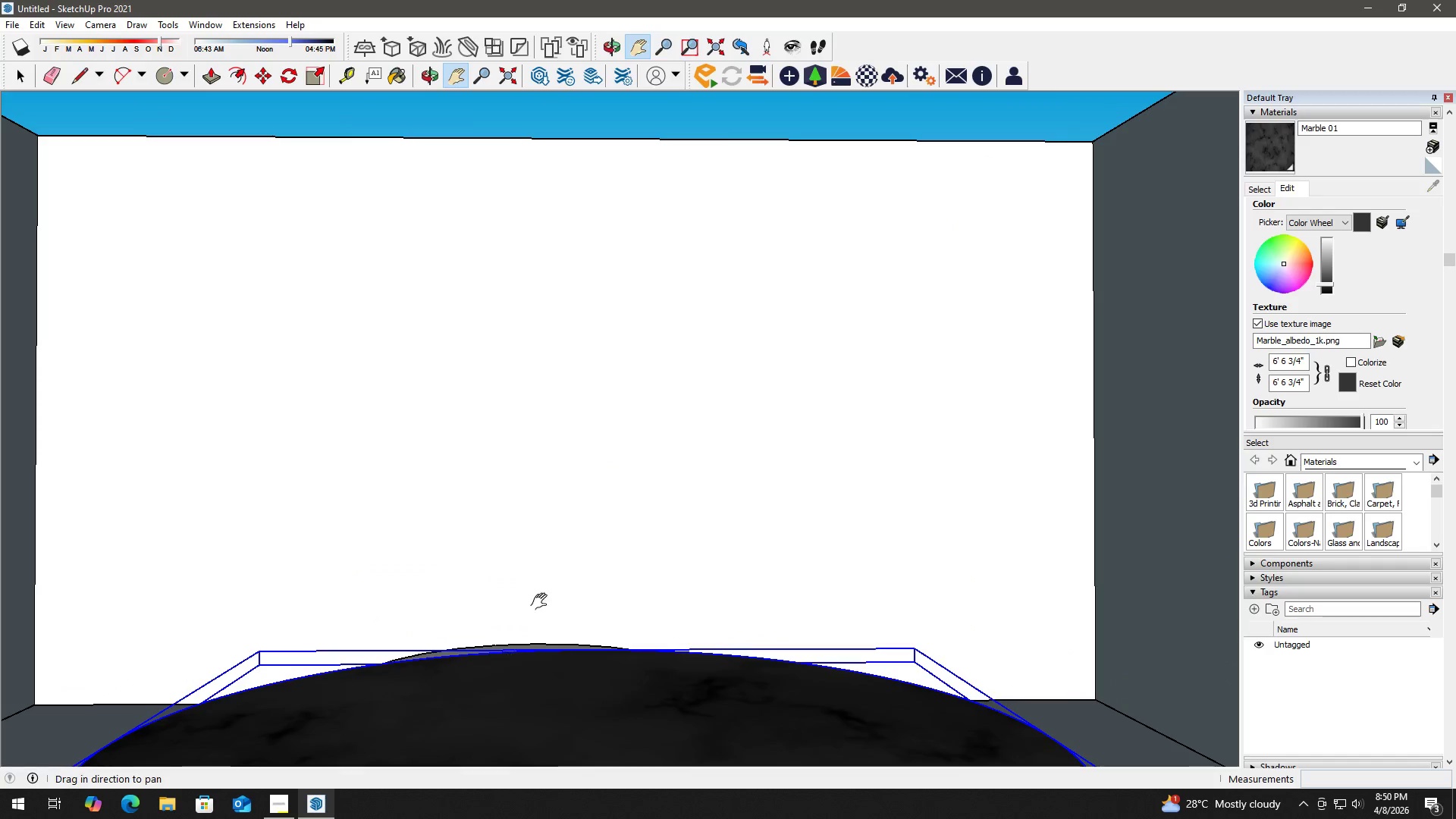 
left_click_drag(start_coordinate=[800, 254], to_coordinate=[755, 298])
 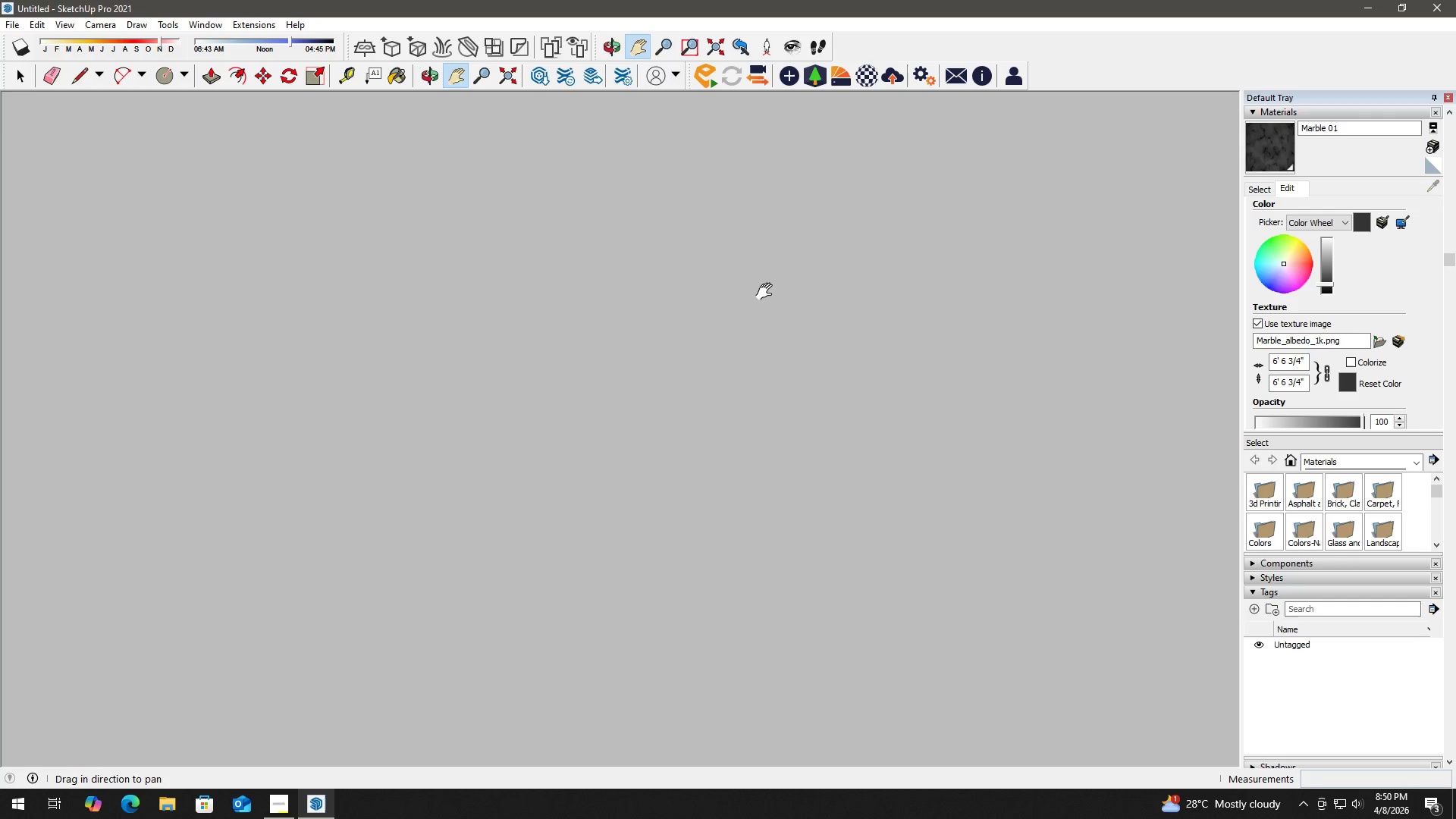 
left_click_drag(start_coordinate=[768, 291], to_coordinate=[616, 482])
 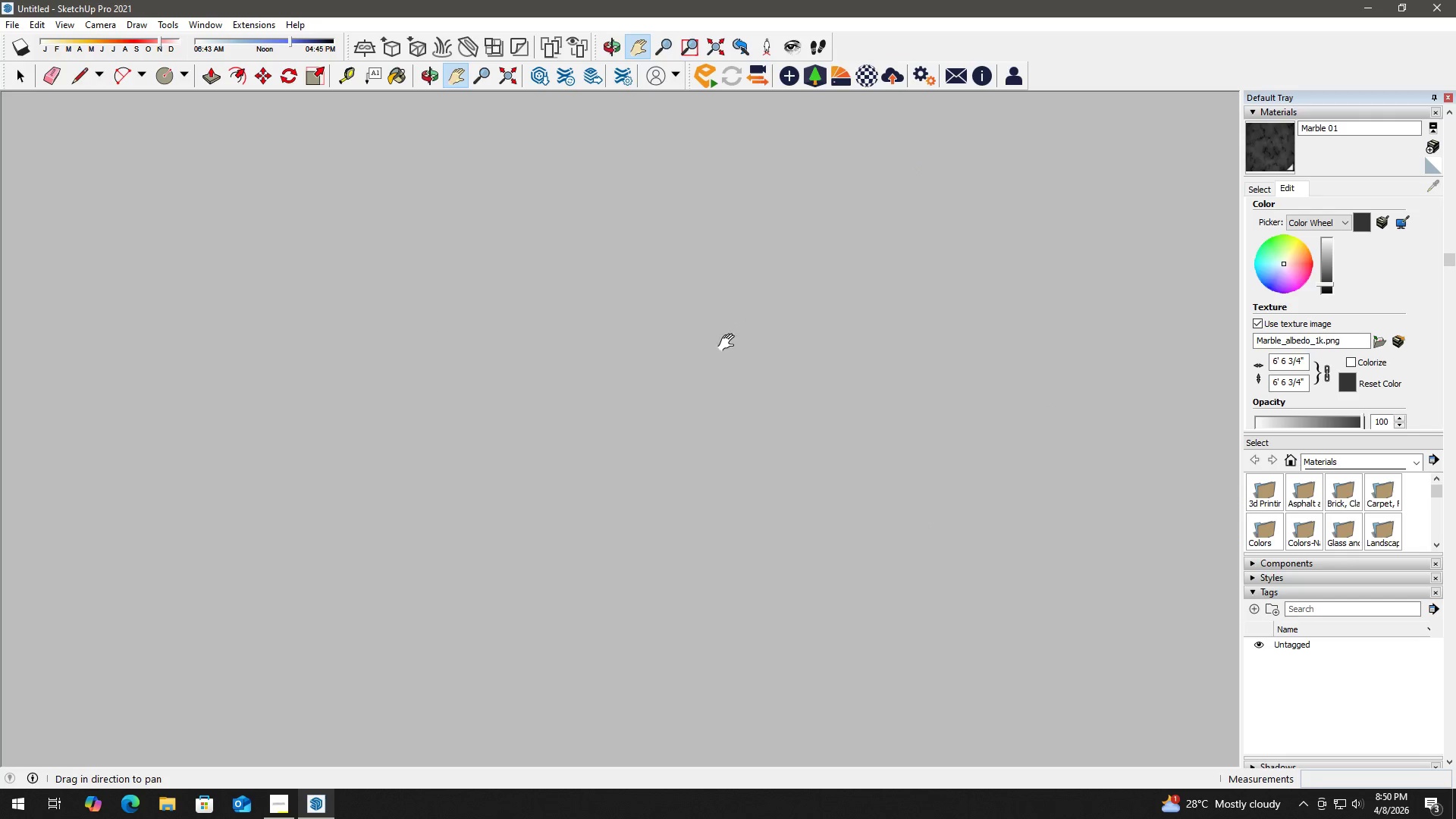 
left_click_drag(start_coordinate=[731, 340], to_coordinate=[498, 641])
 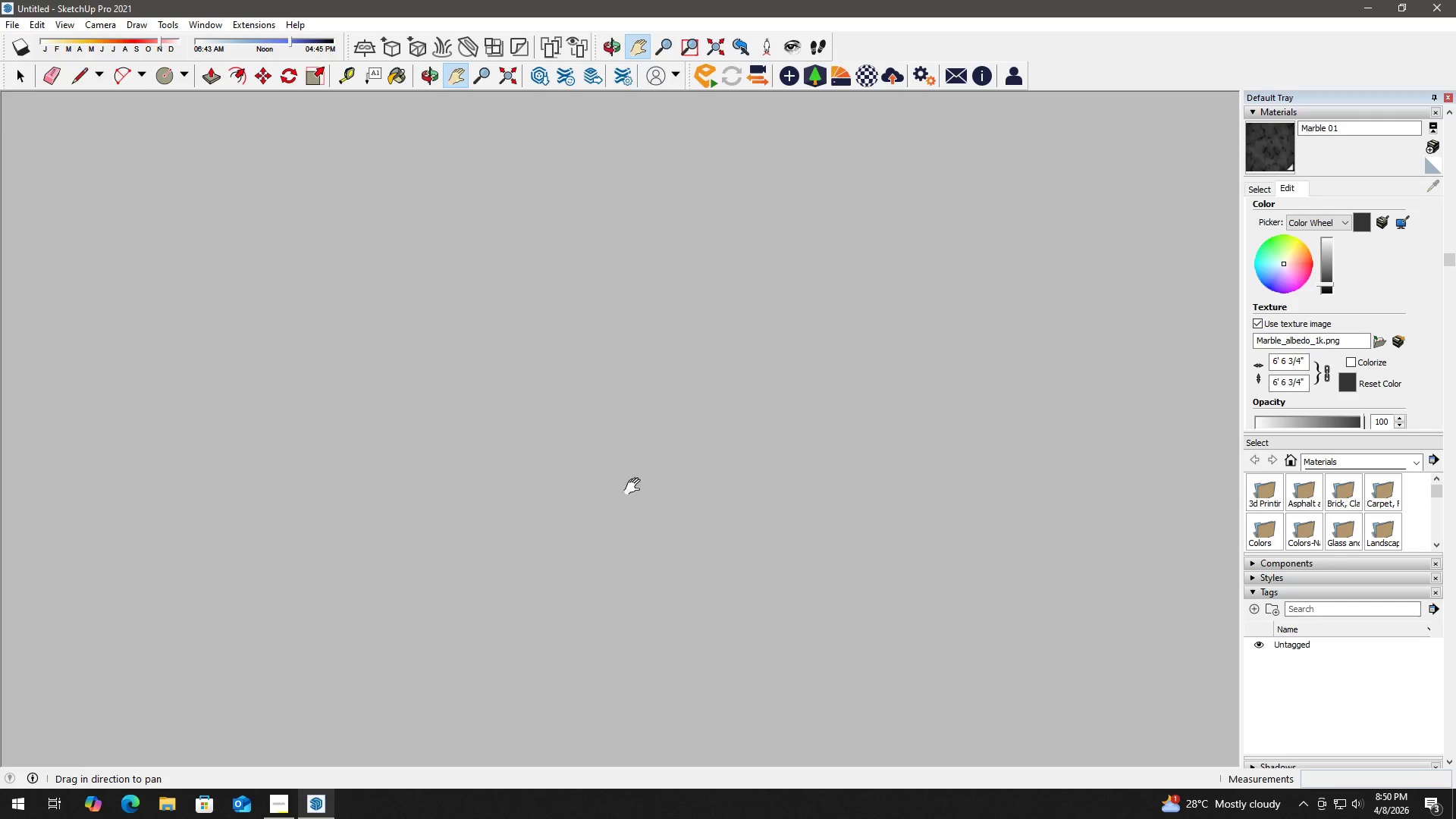 
left_click_drag(start_coordinate=[645, 465], to_coordinate=[560, 619])
 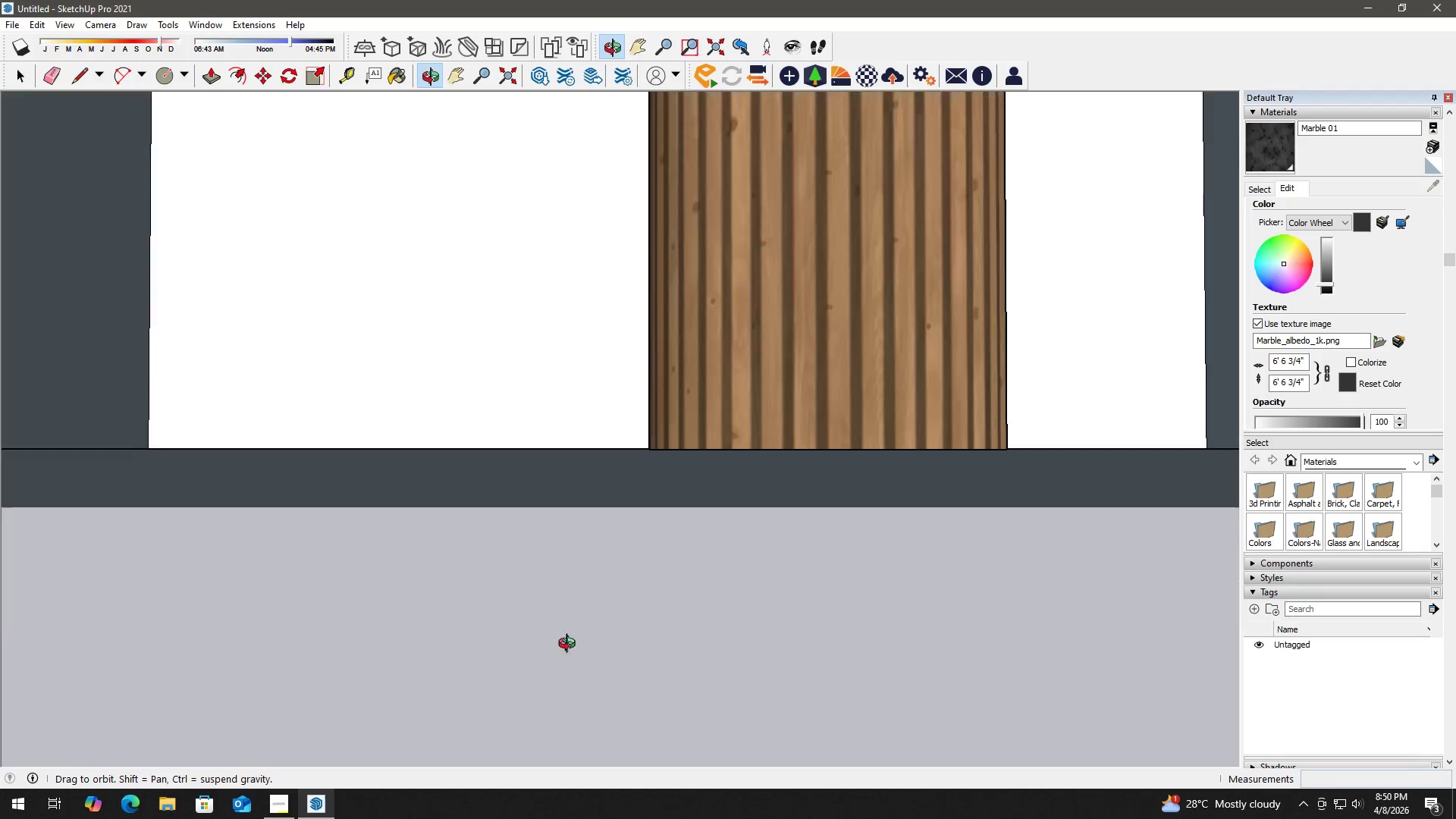 
left_click_drag(start_coordinate=[632, 402], to_coordinate=[510, 663])
 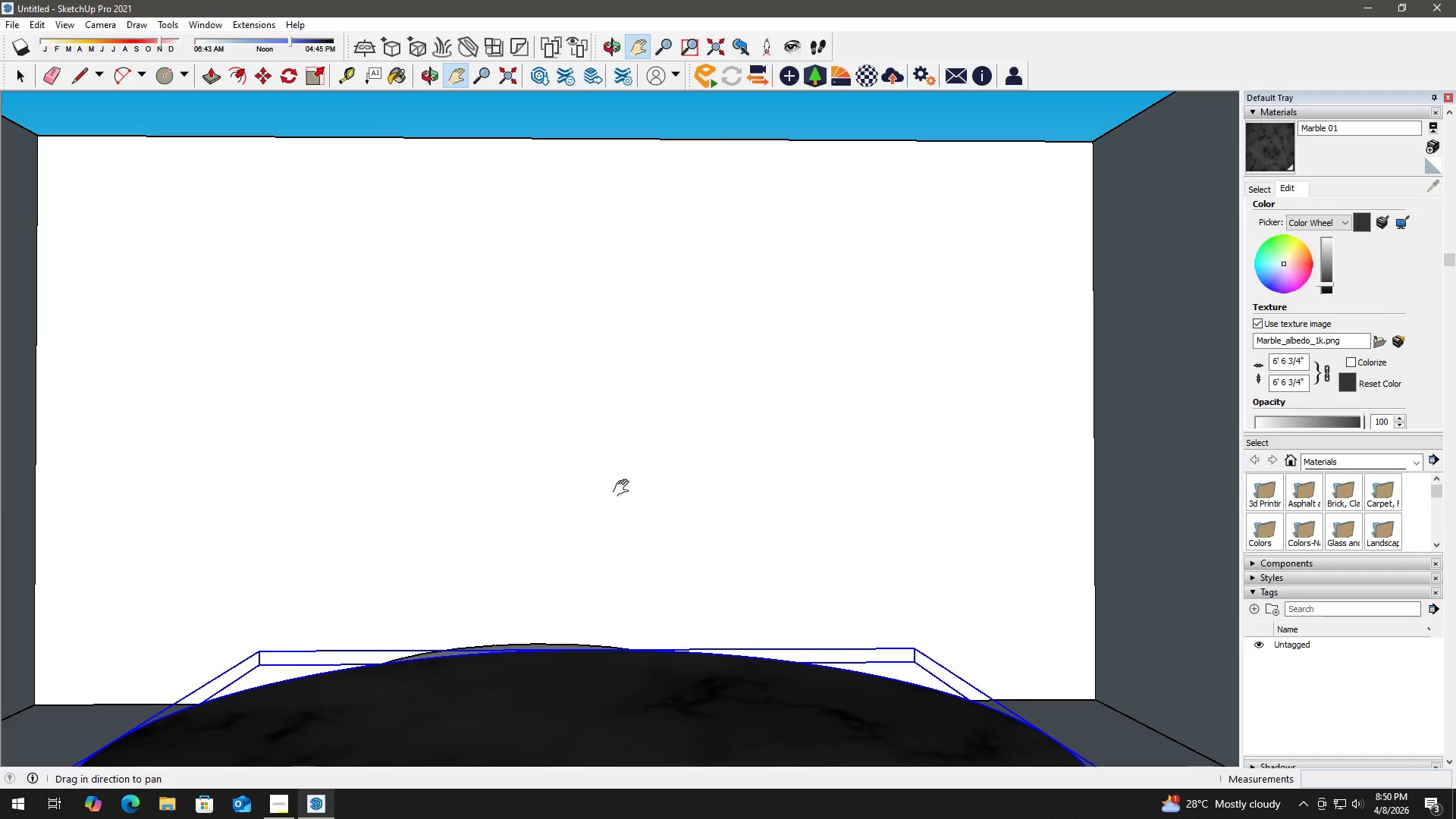 
left_click_drag(start_coordinate=[636, 516], to_coordinate=[662, 425])
 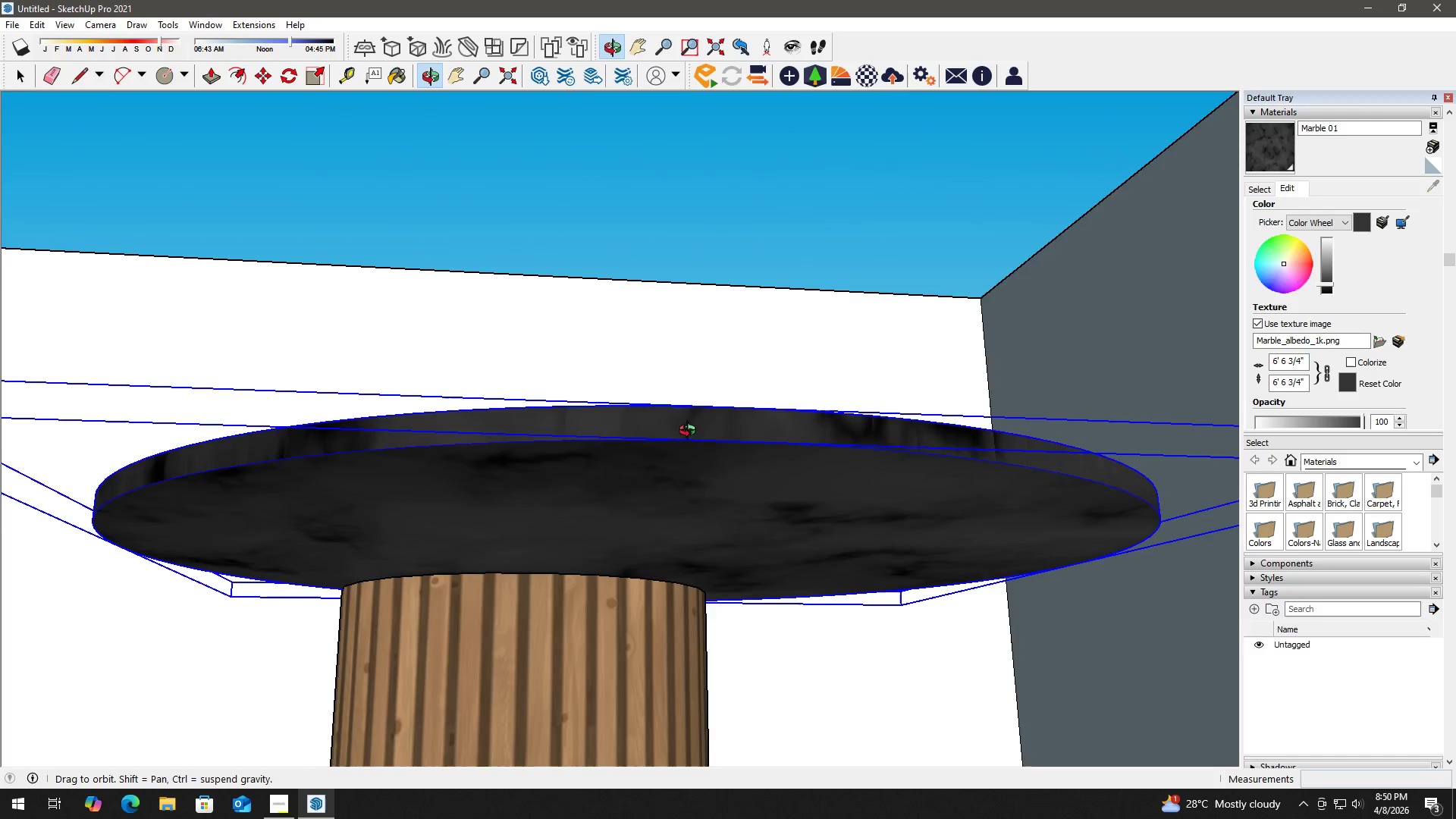 
key(Space)
 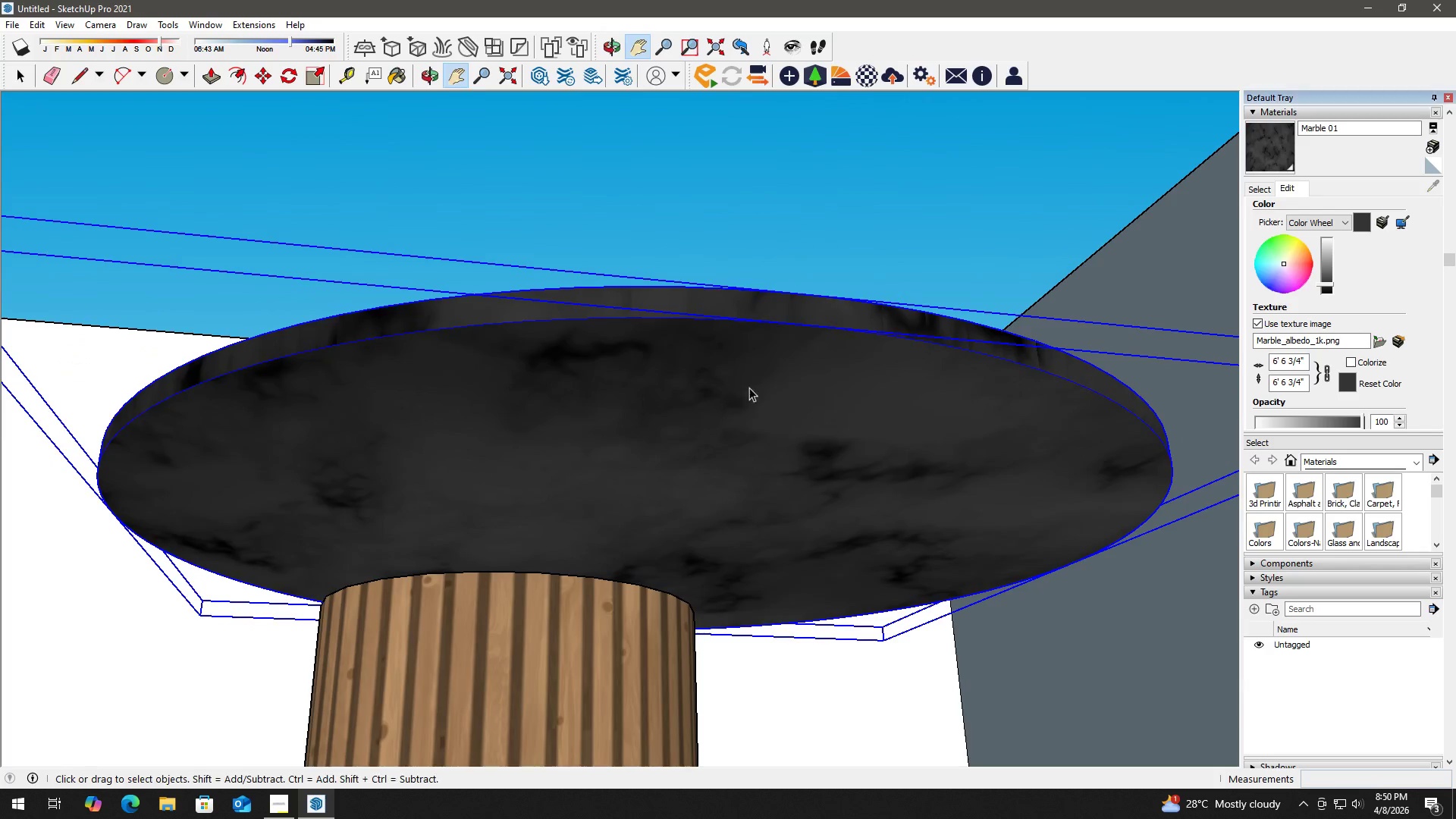 
left_click([758, 389])
 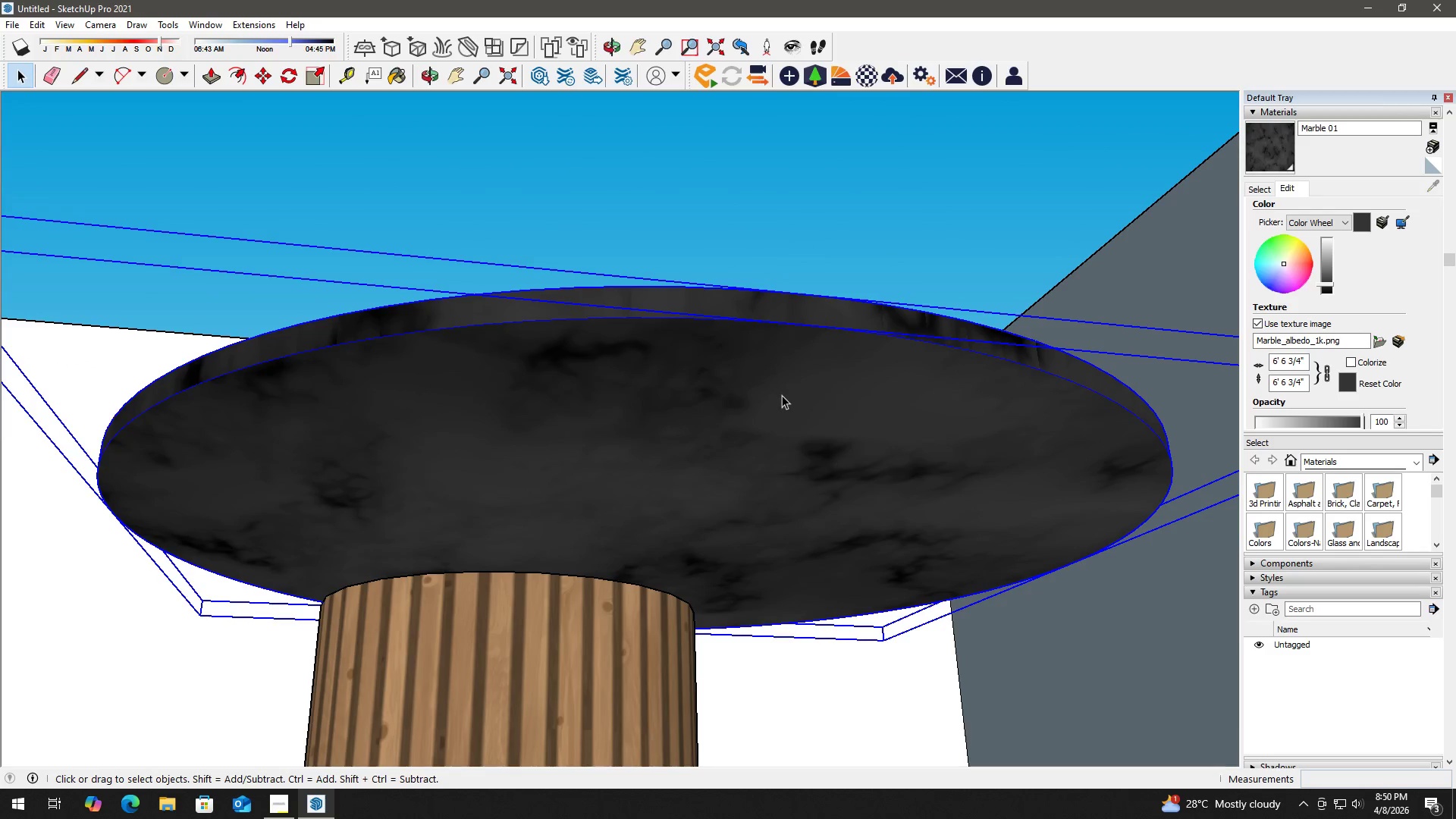 
key(M)
 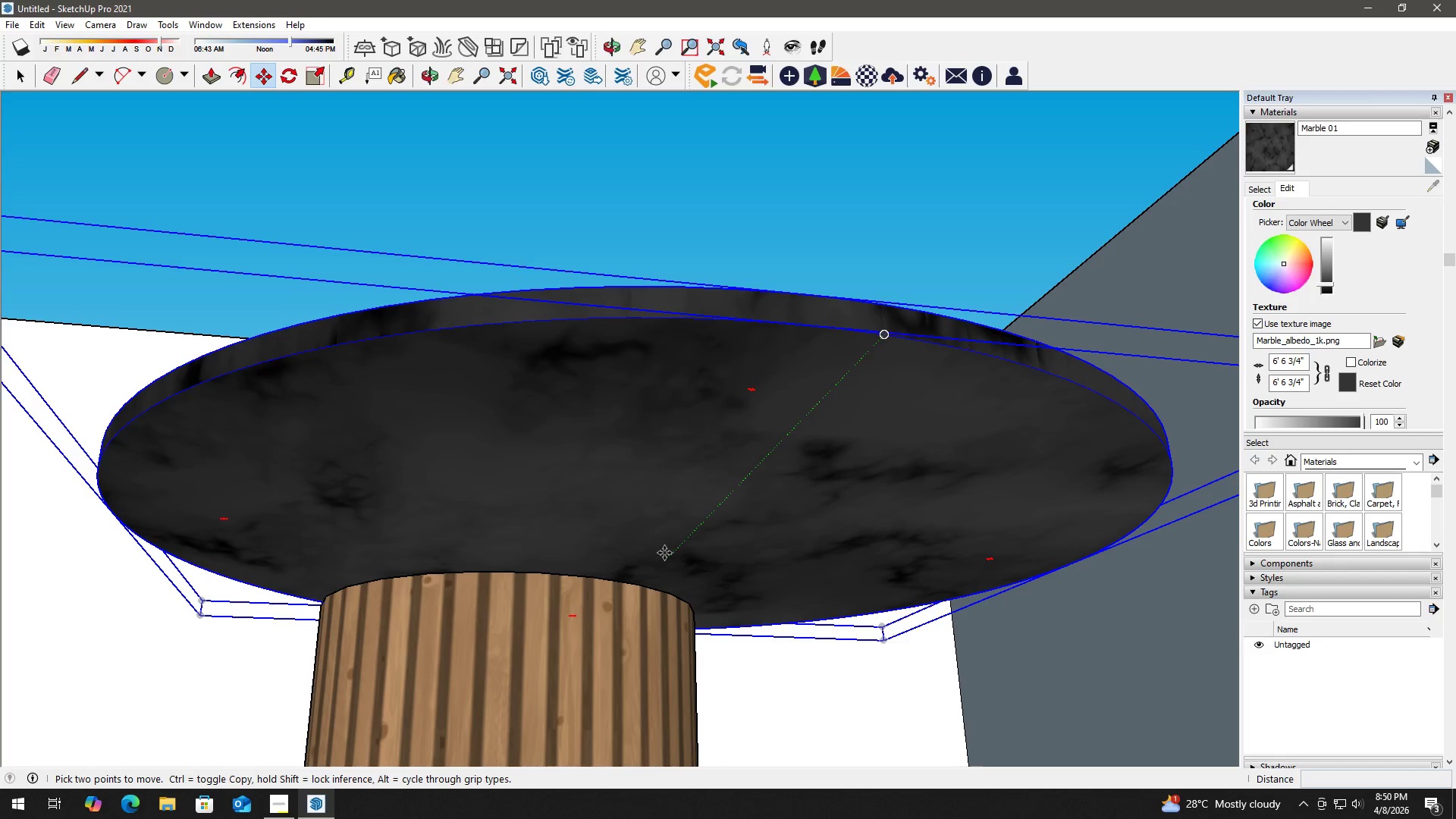 
wait(5.72)
 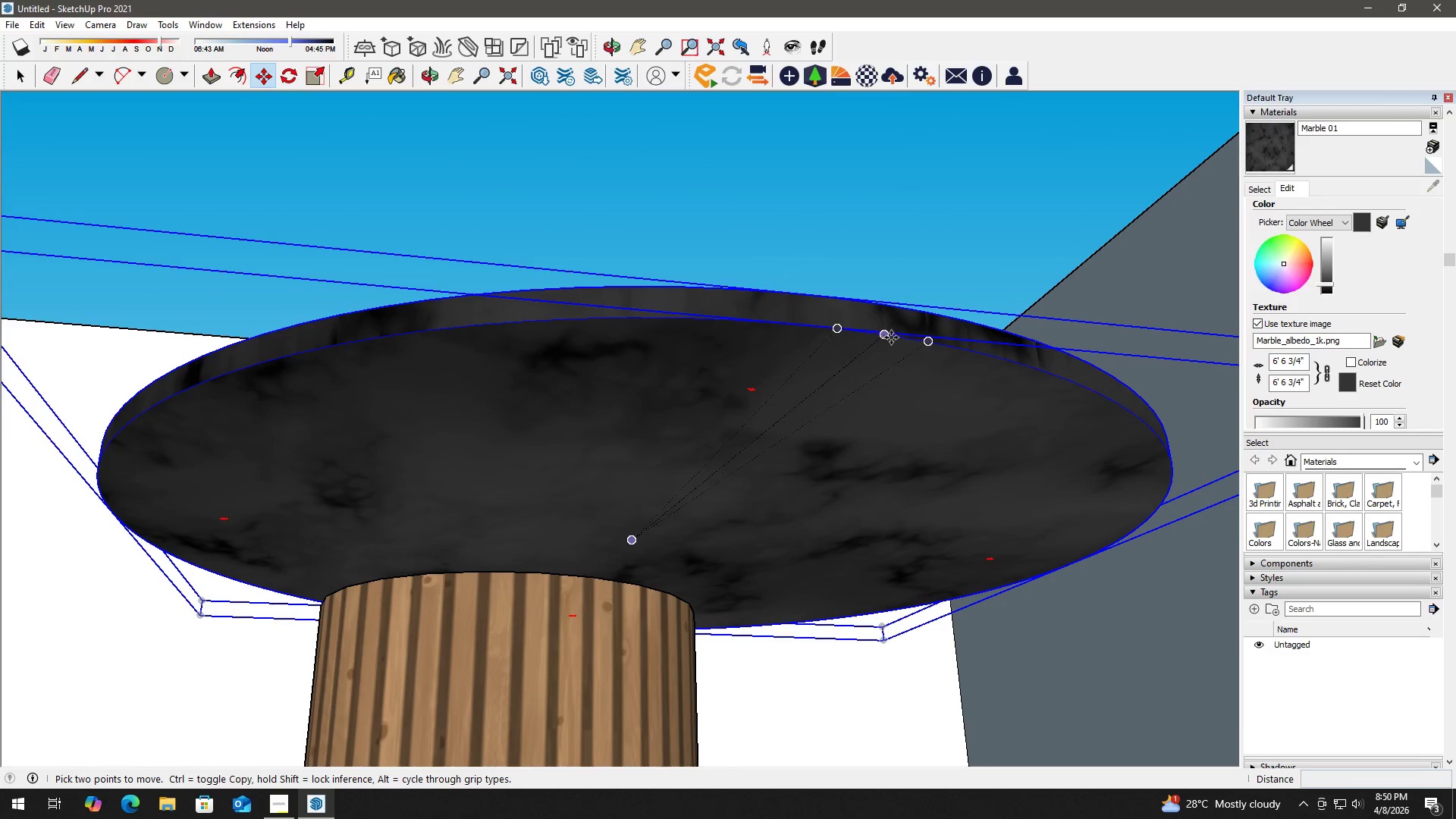 
scroll: coordinate [648, 576], scroll_direction: down, amount: 1.0
 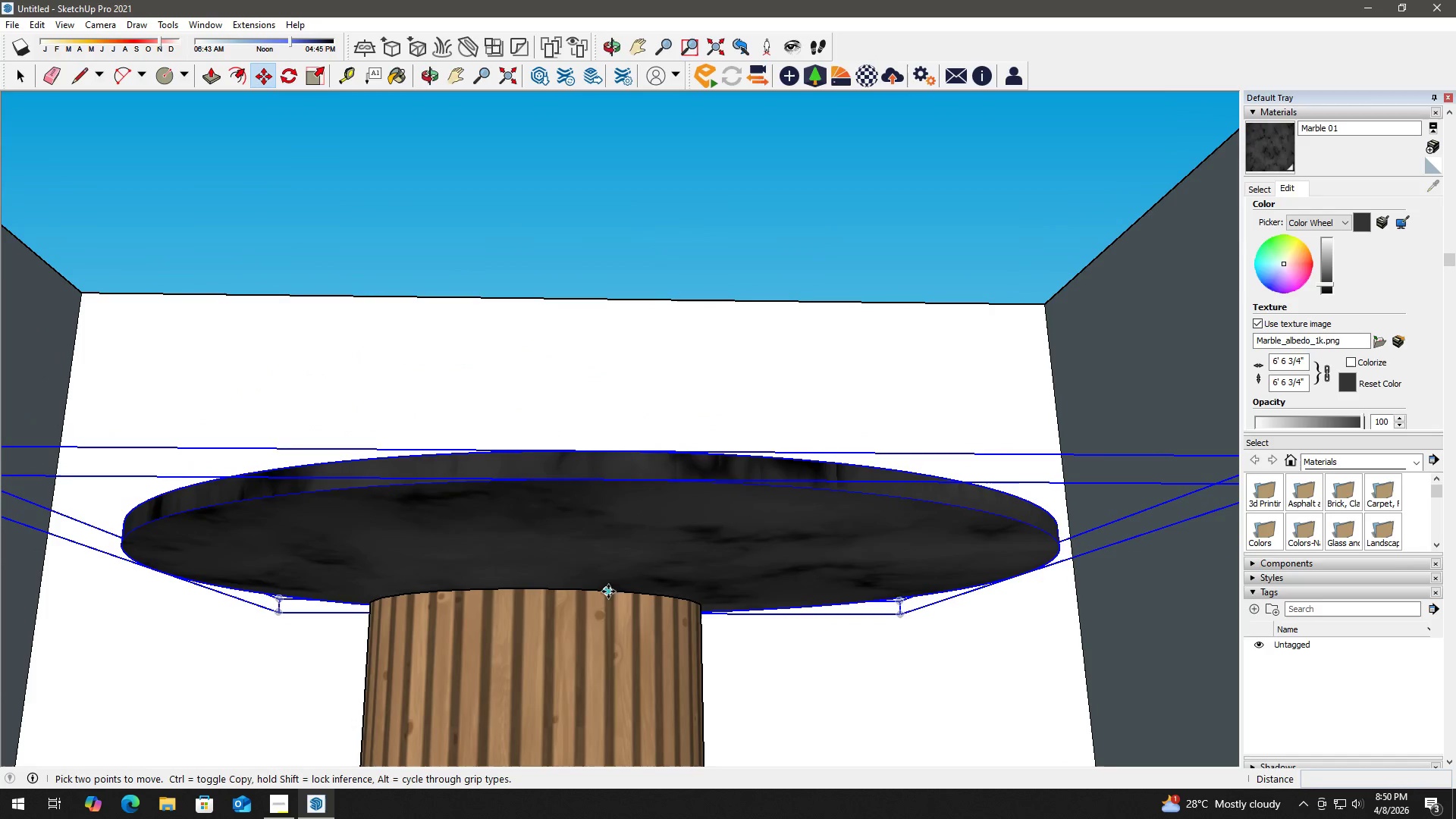 
key(Space)
 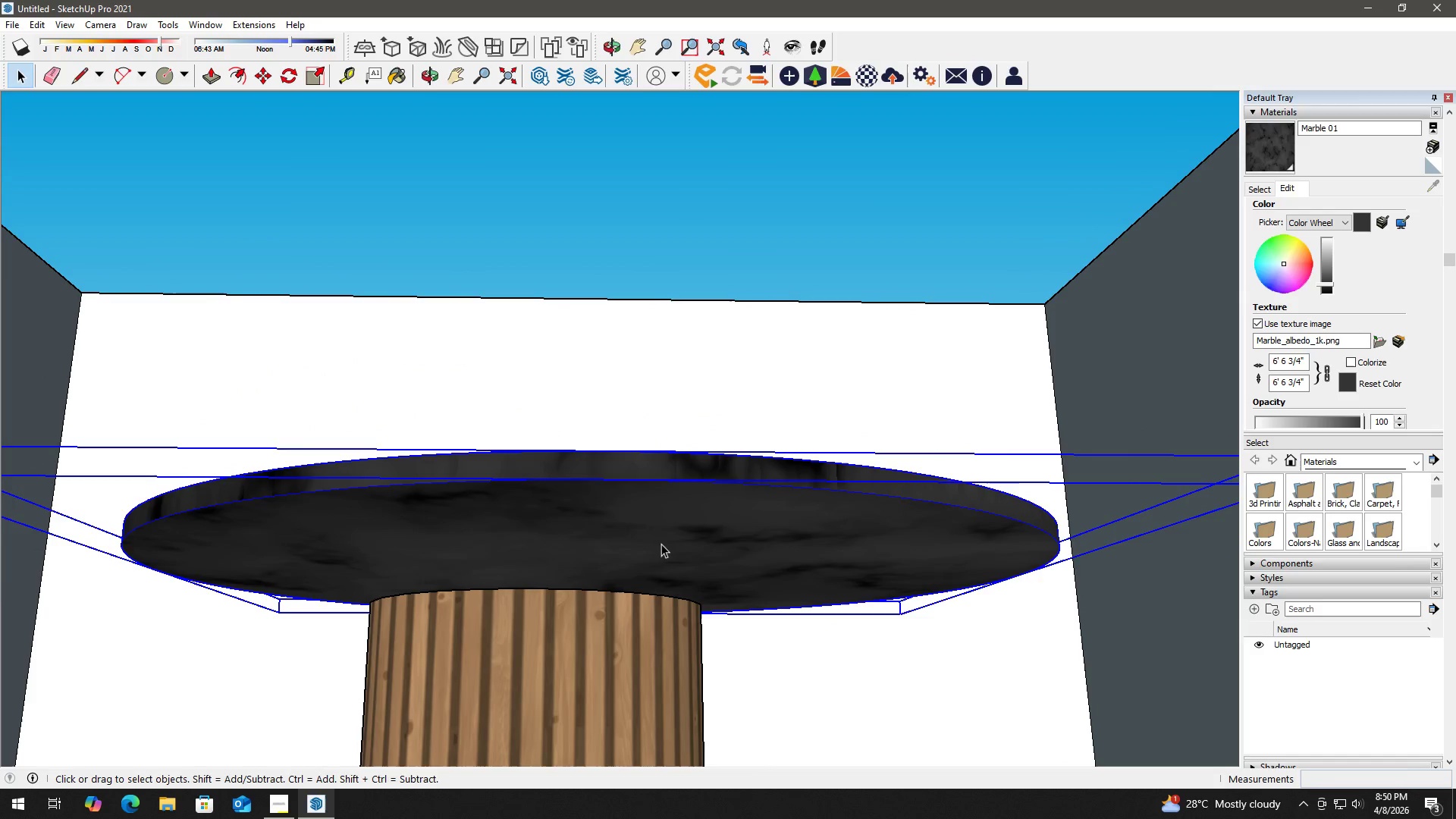 
key(M)
 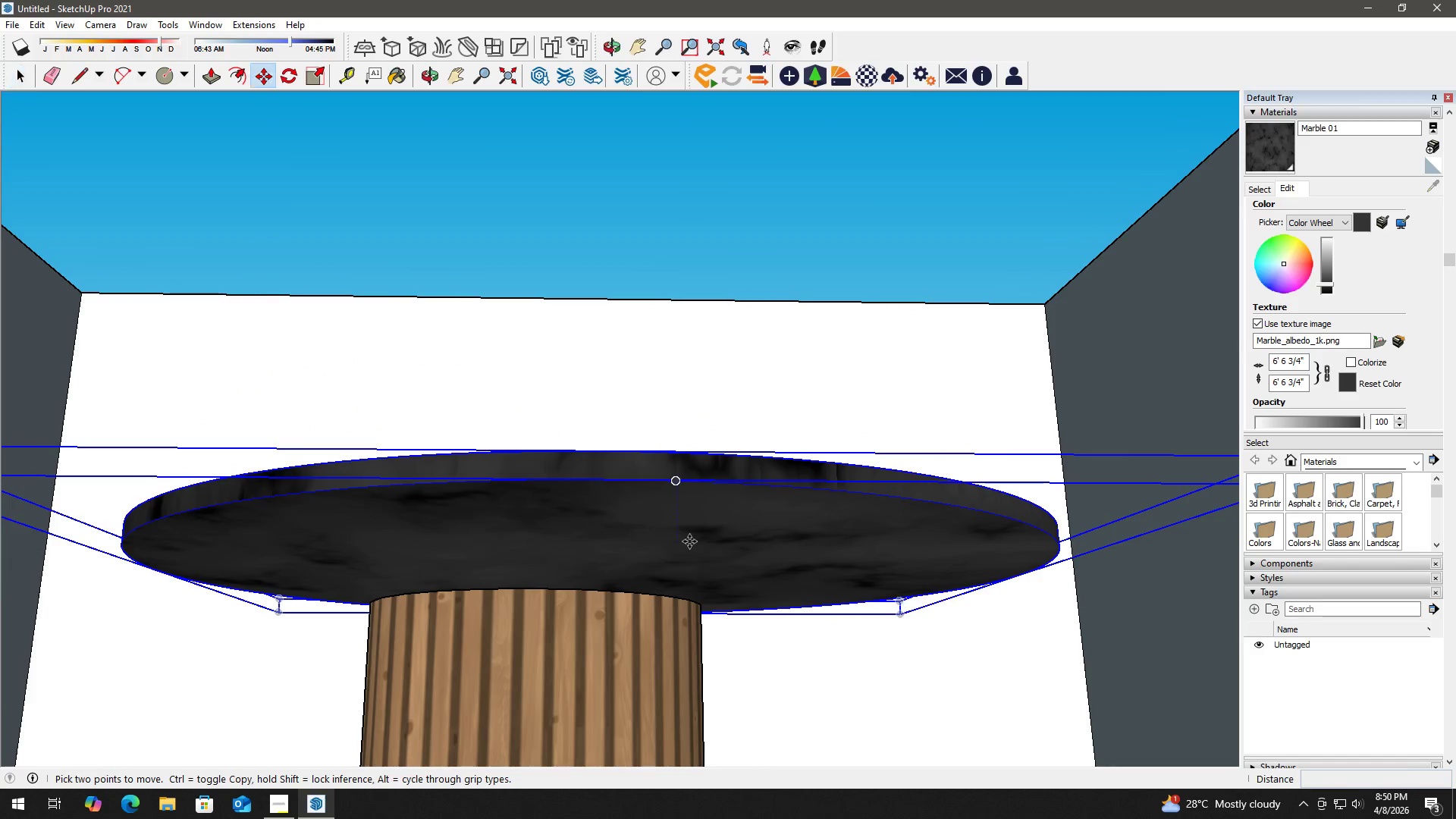 
left_click([689, 541])
 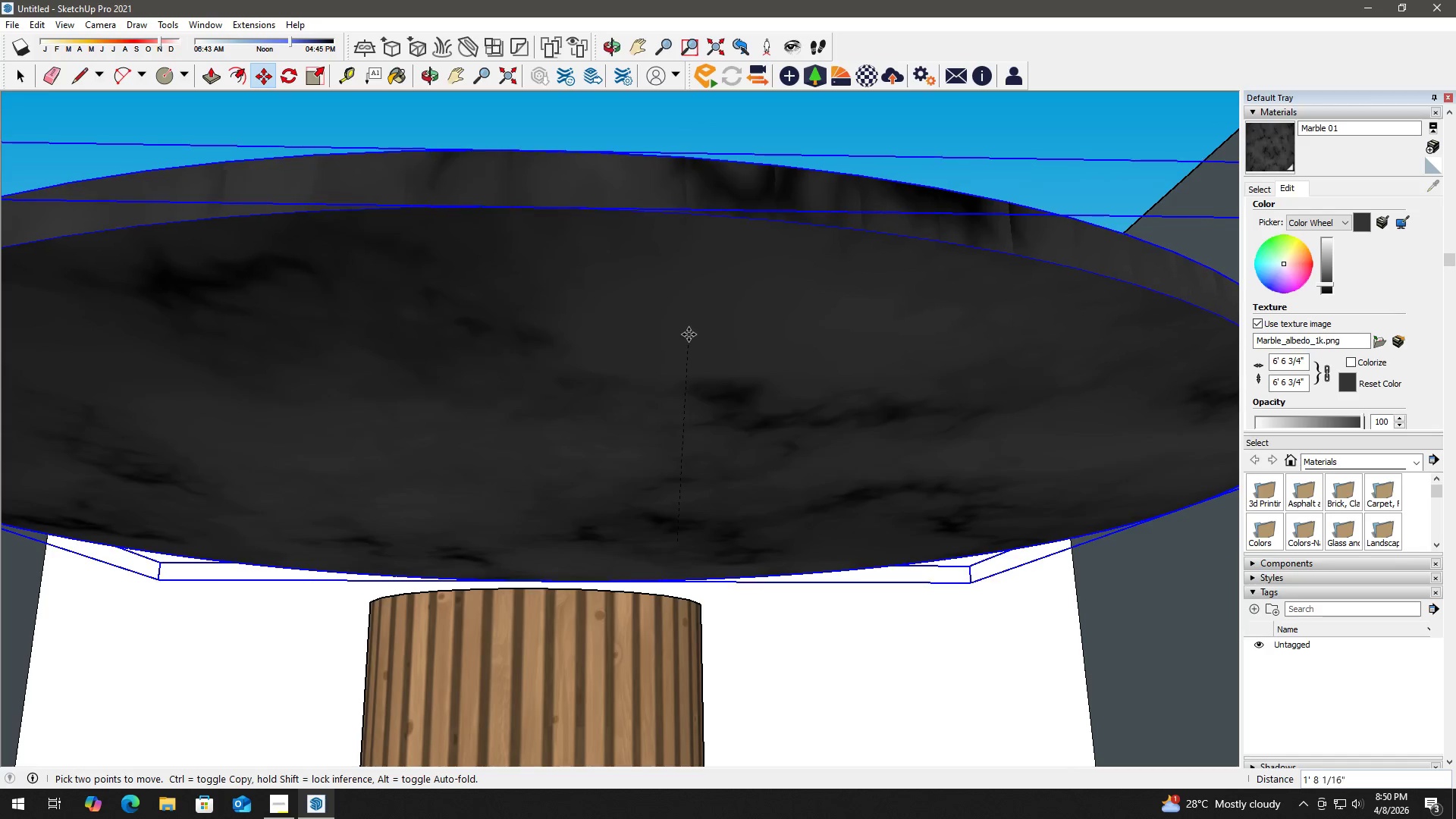 
key(ArrowUp)
 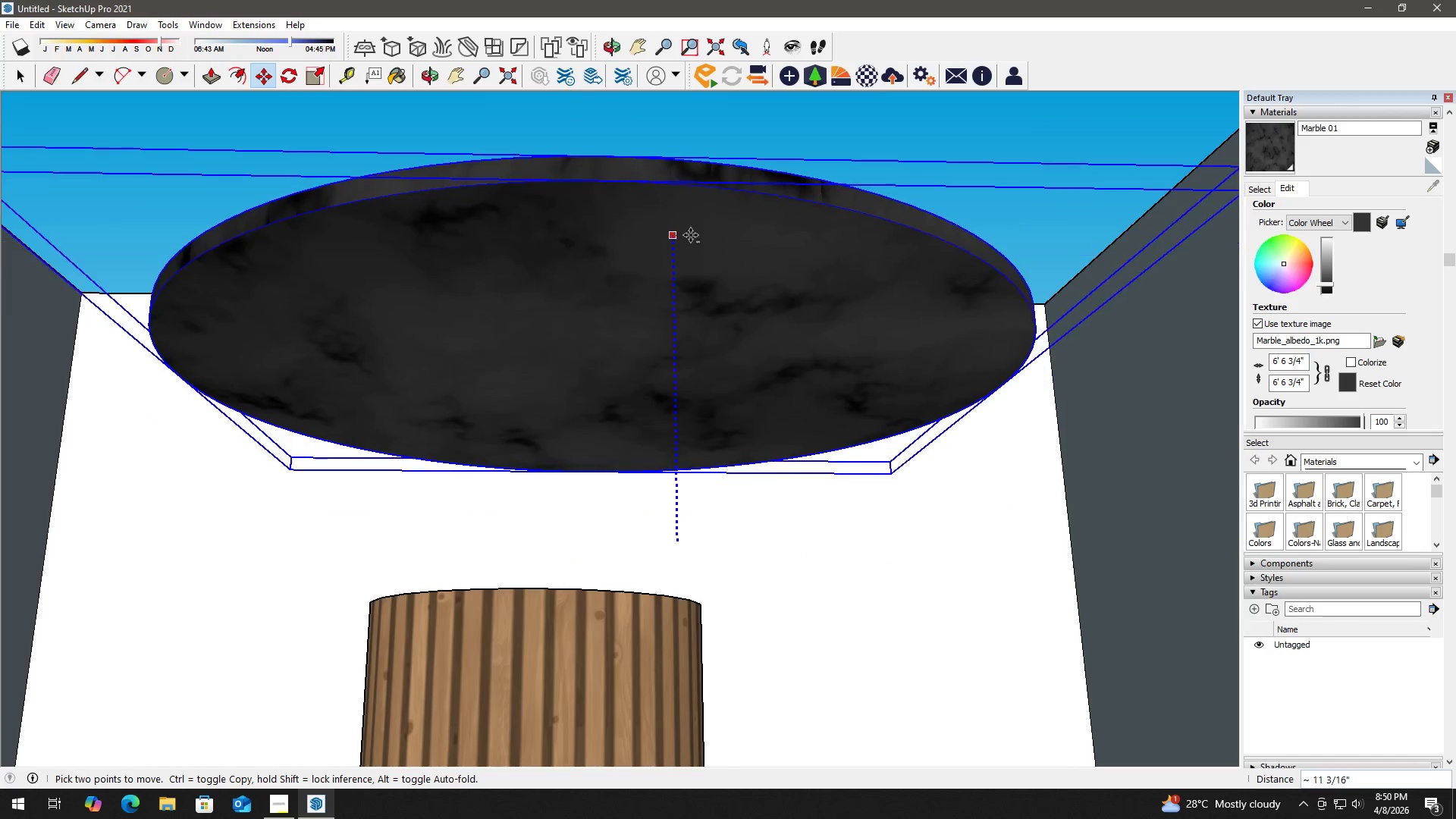 
left_click([691, 235])
 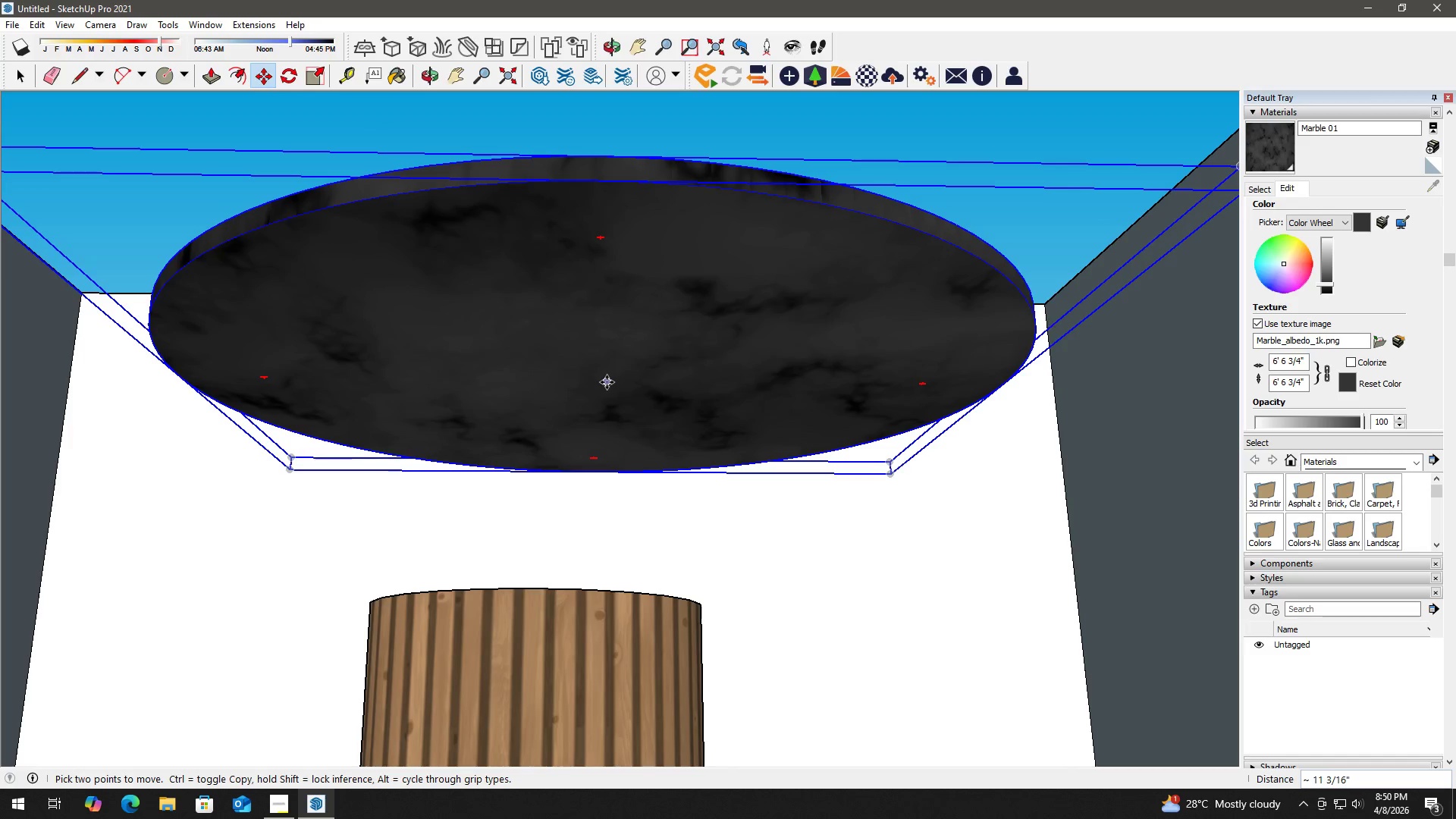 
wait(6.91)
 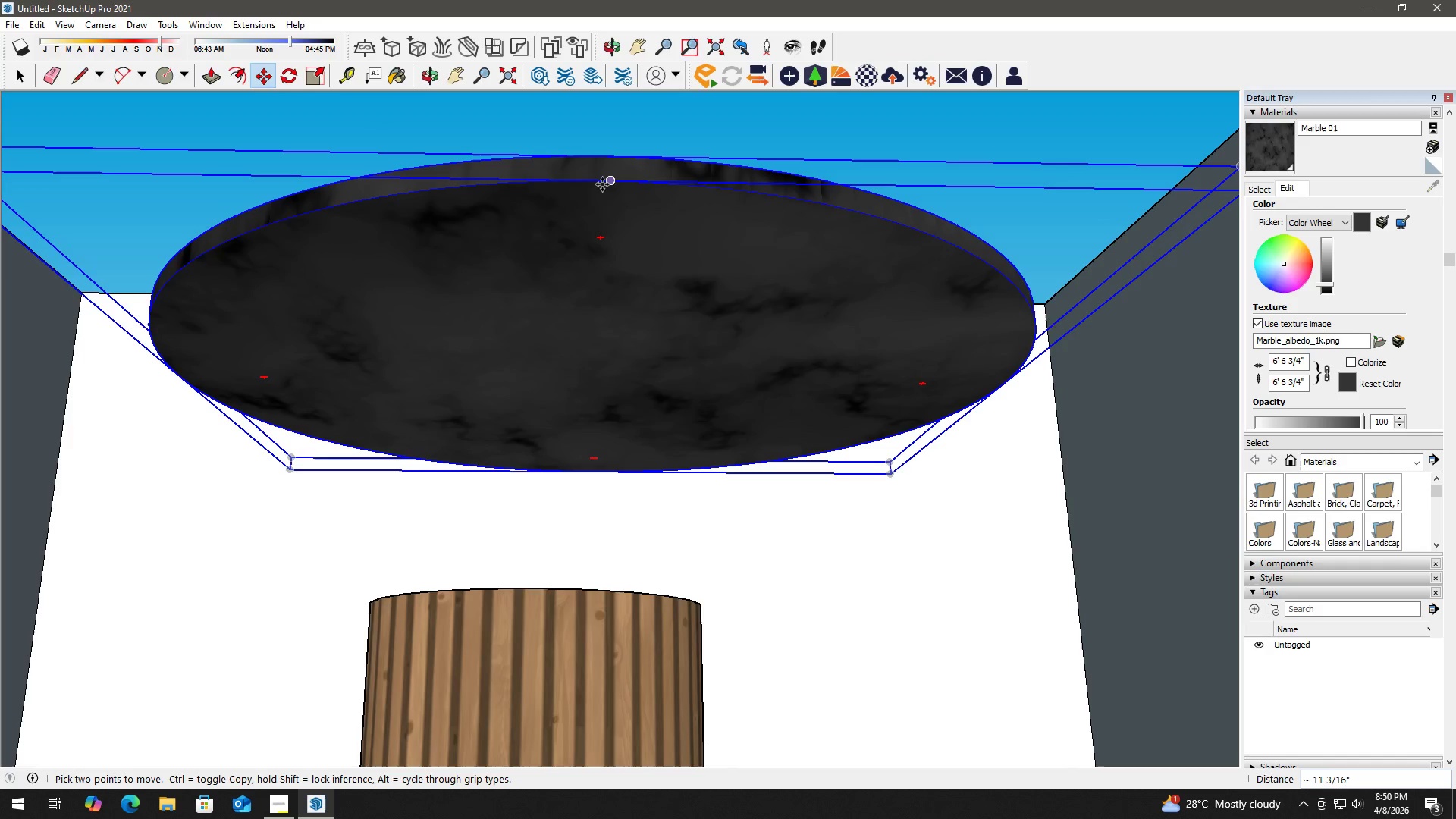 
key(Space)
 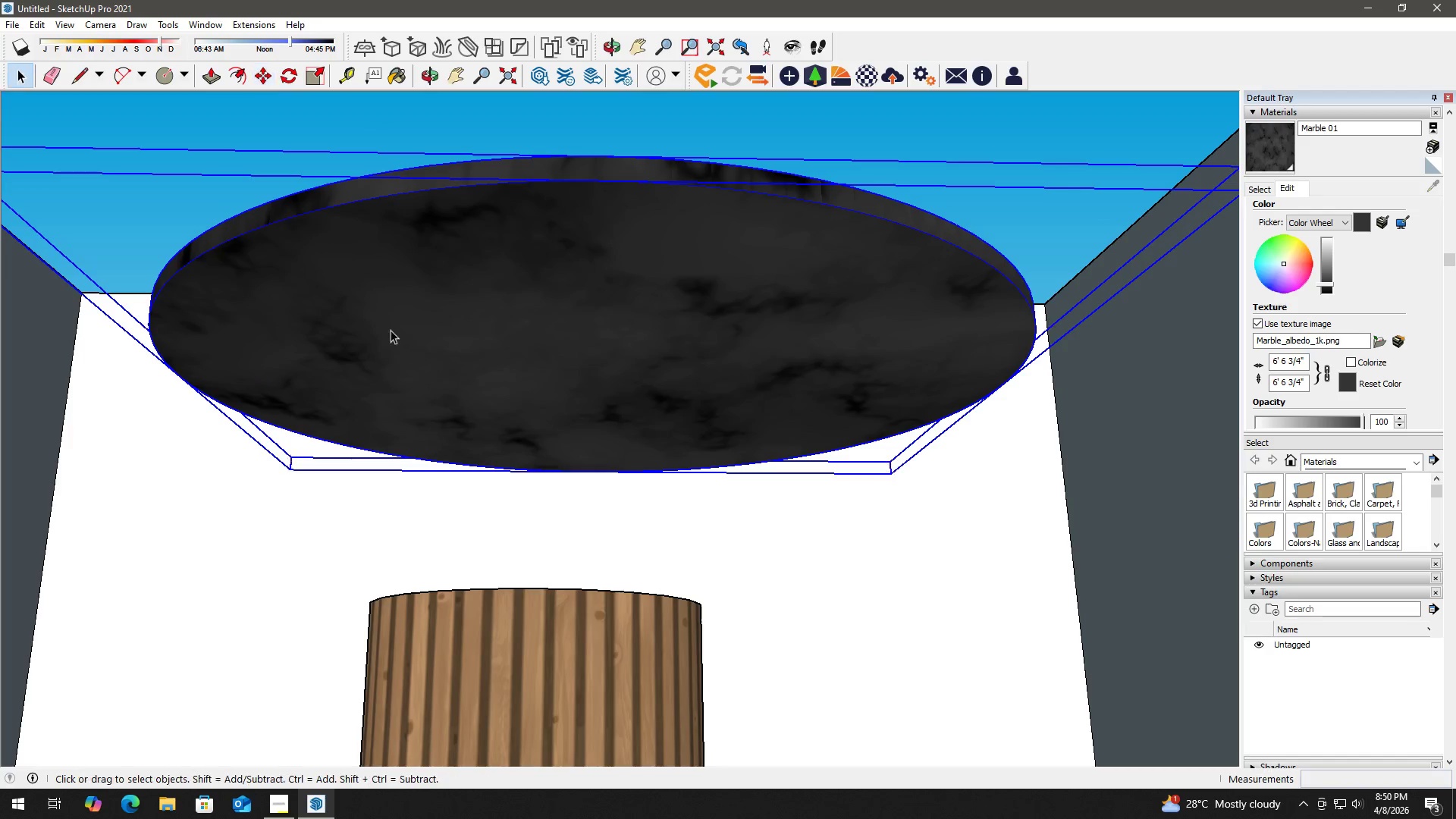 
key(T)
 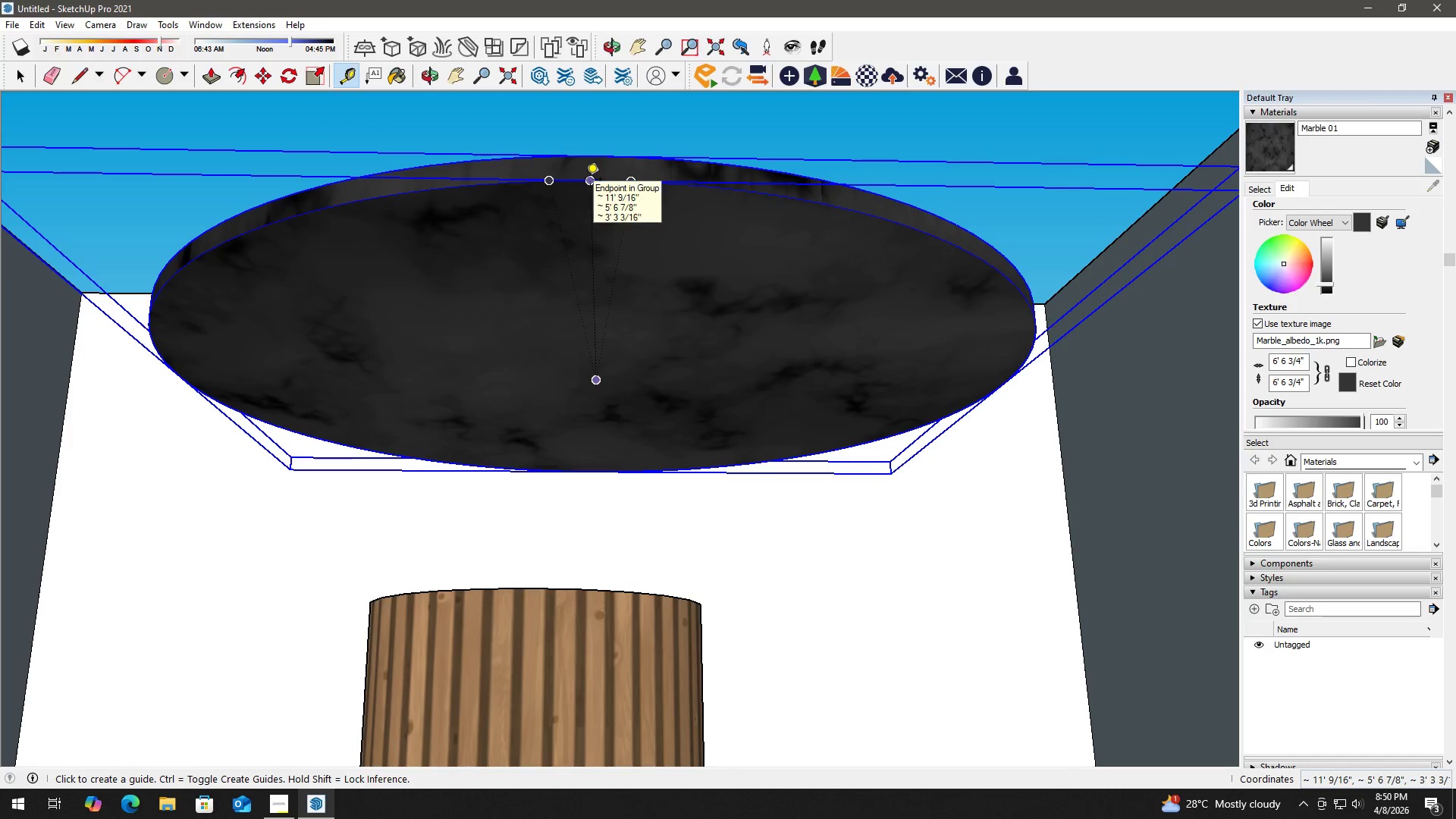 
left_click_drag(start_coordinate=[585, 180], to_coordinate=[585, 184])
 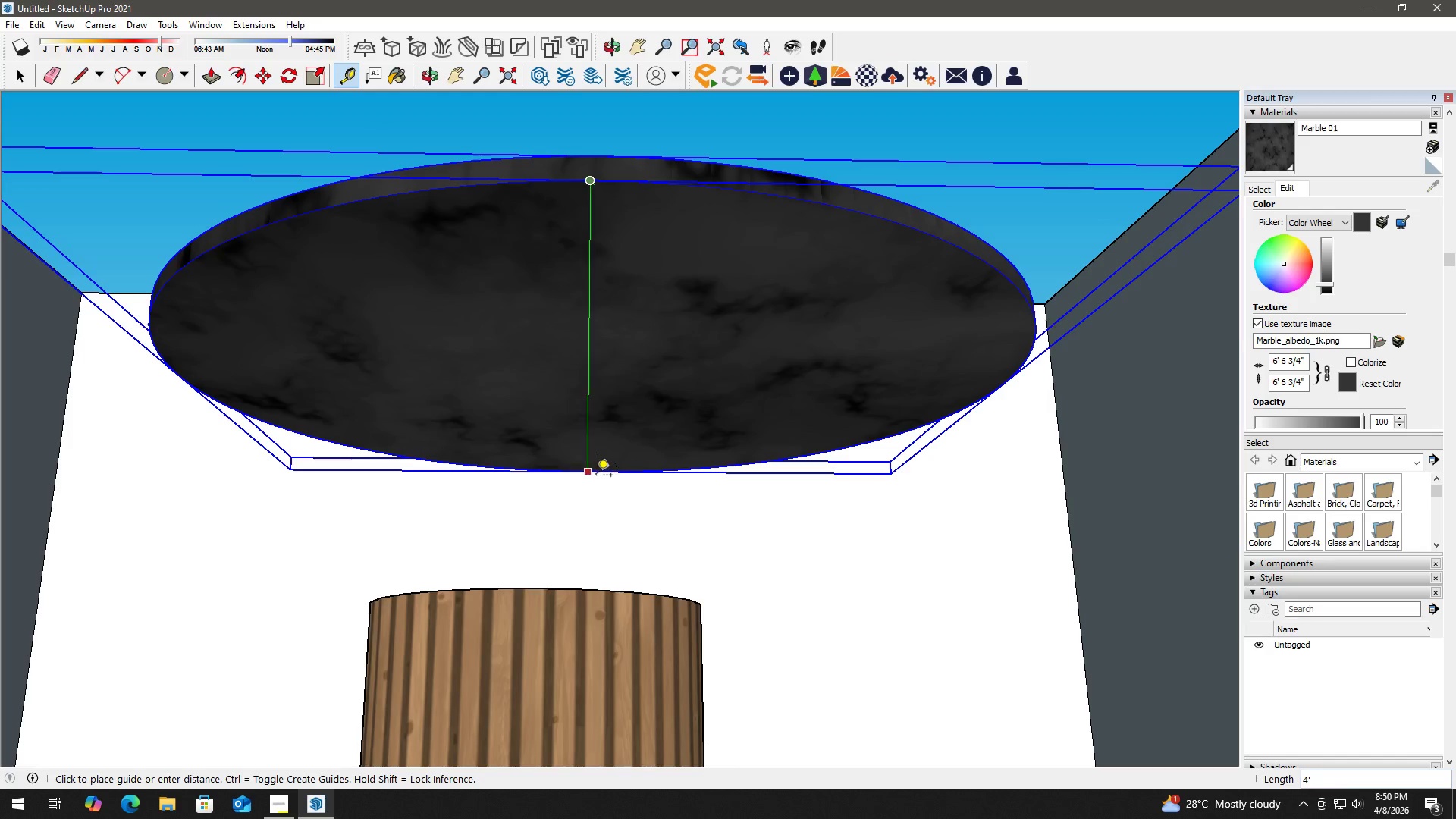 
wait(5.89)
 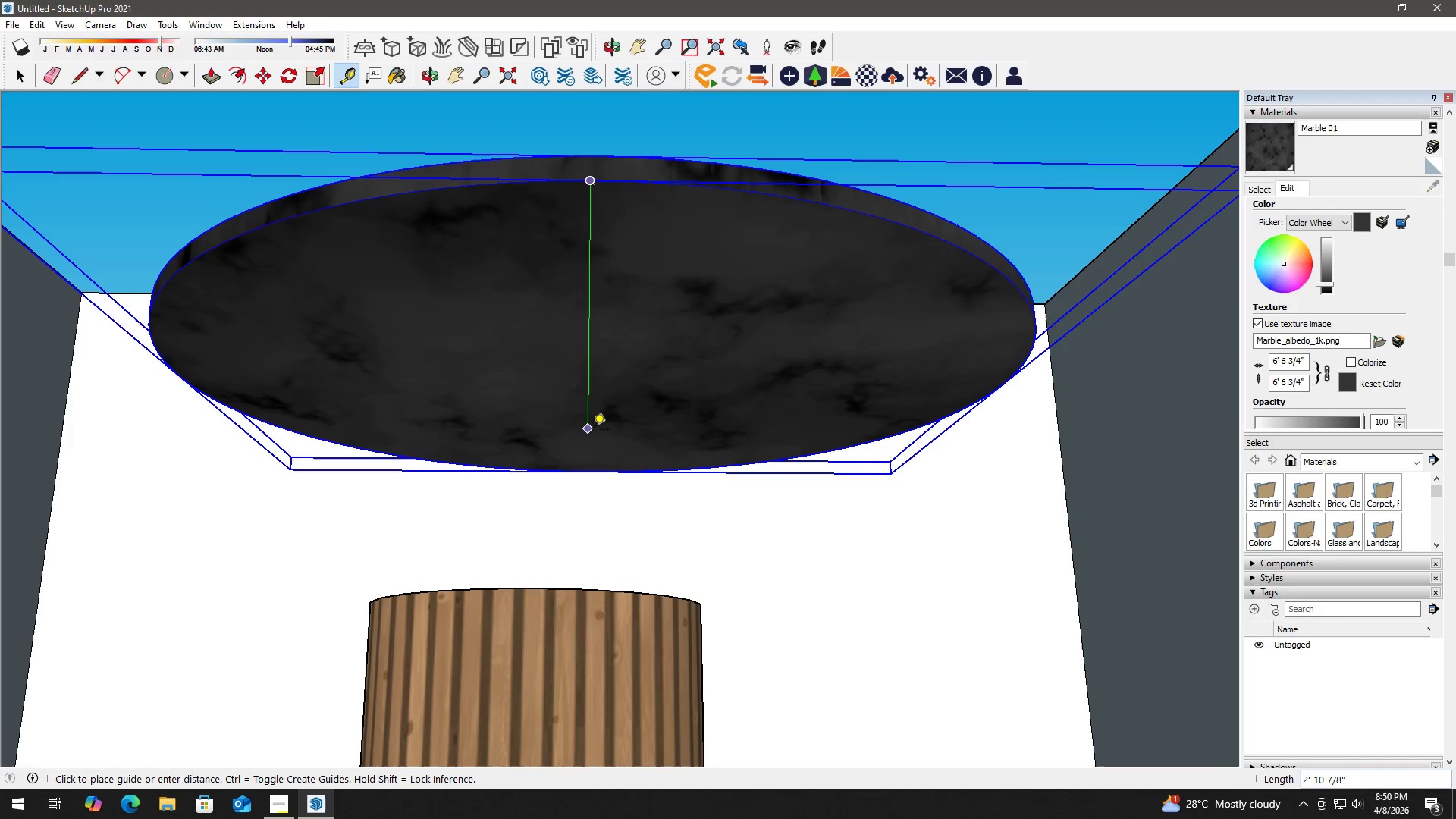 
left_click([607, 475])
 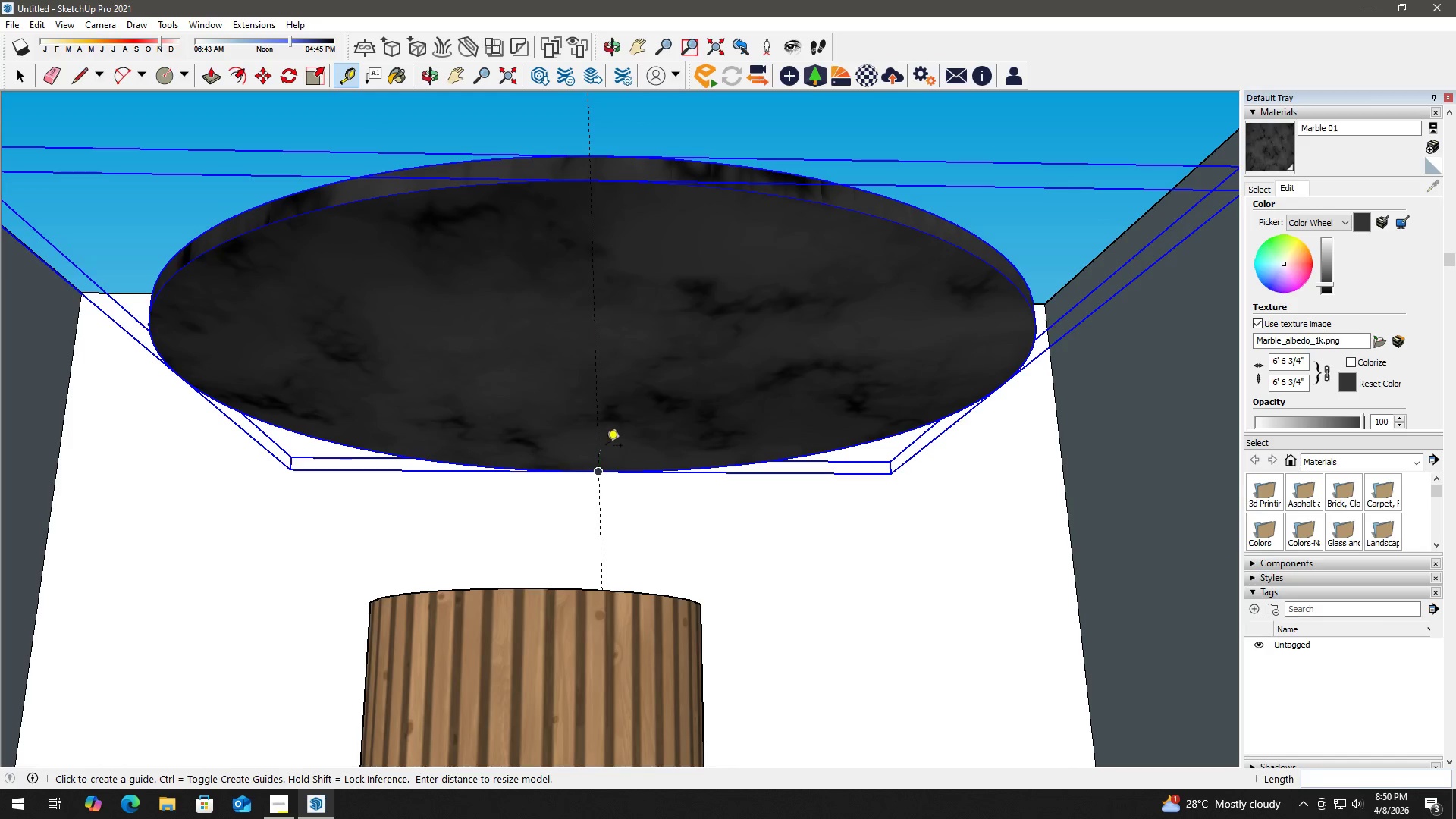 
key(Space)
 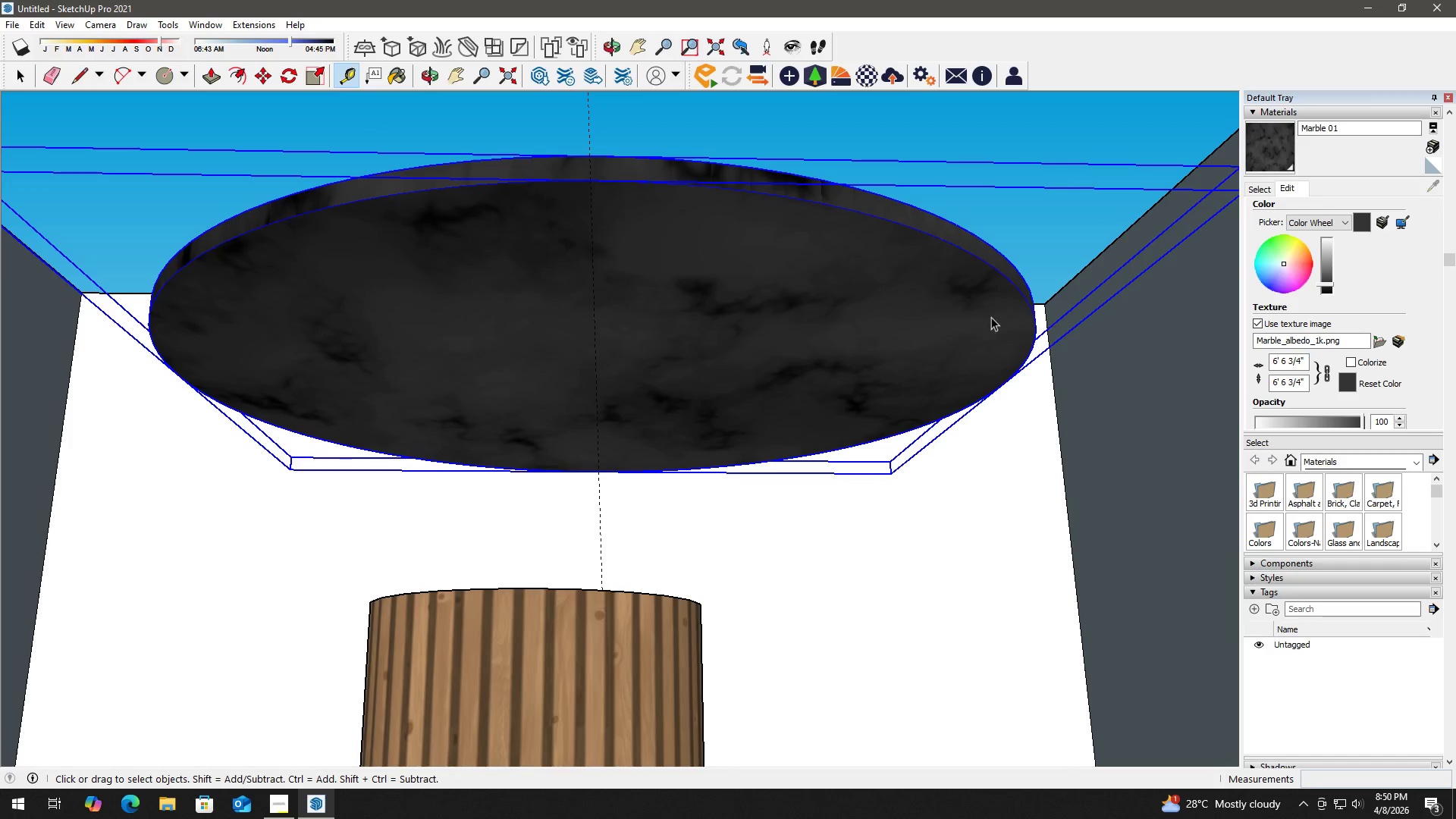 
key(T)
 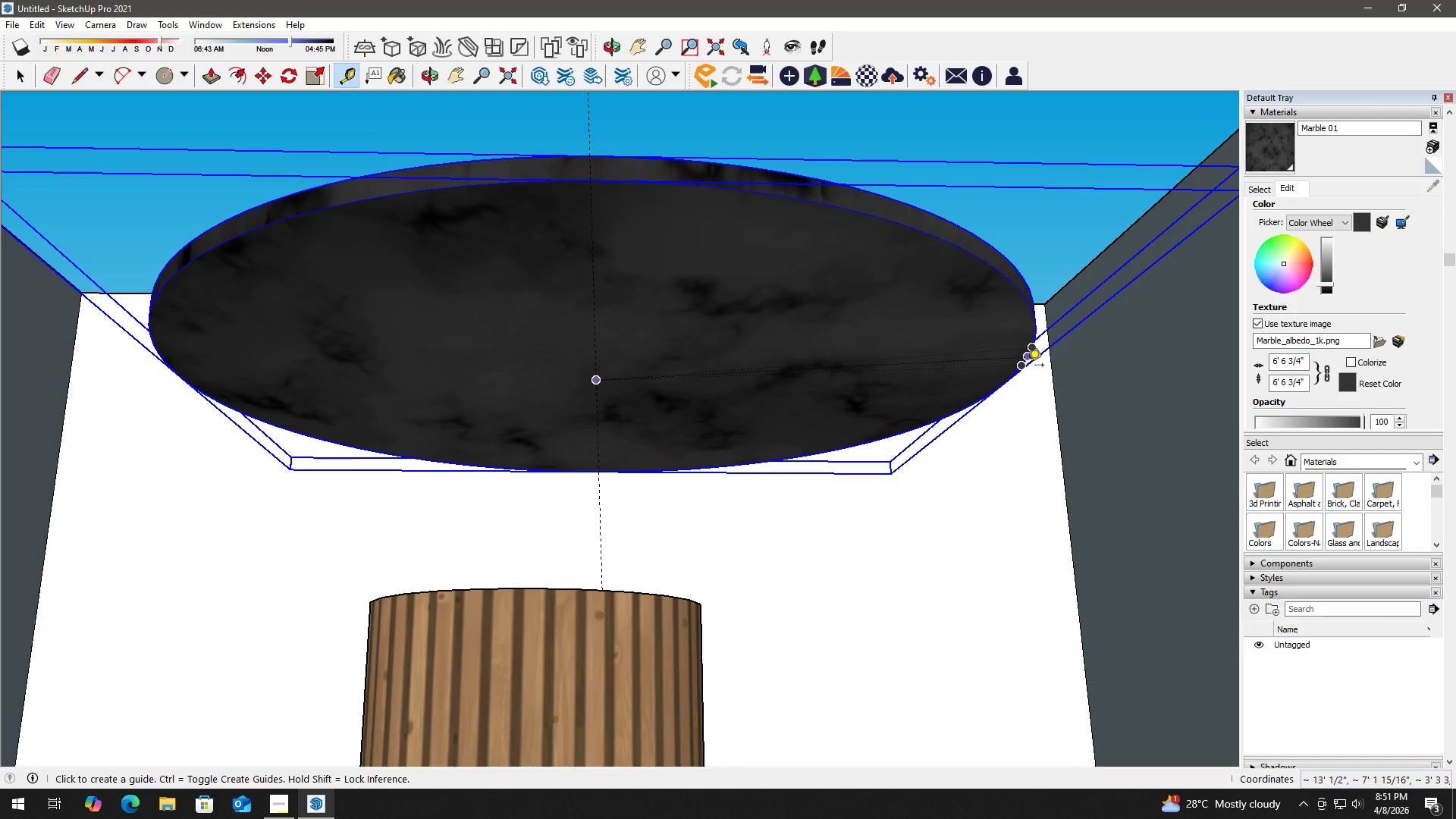 
left_click([1028, 366])
 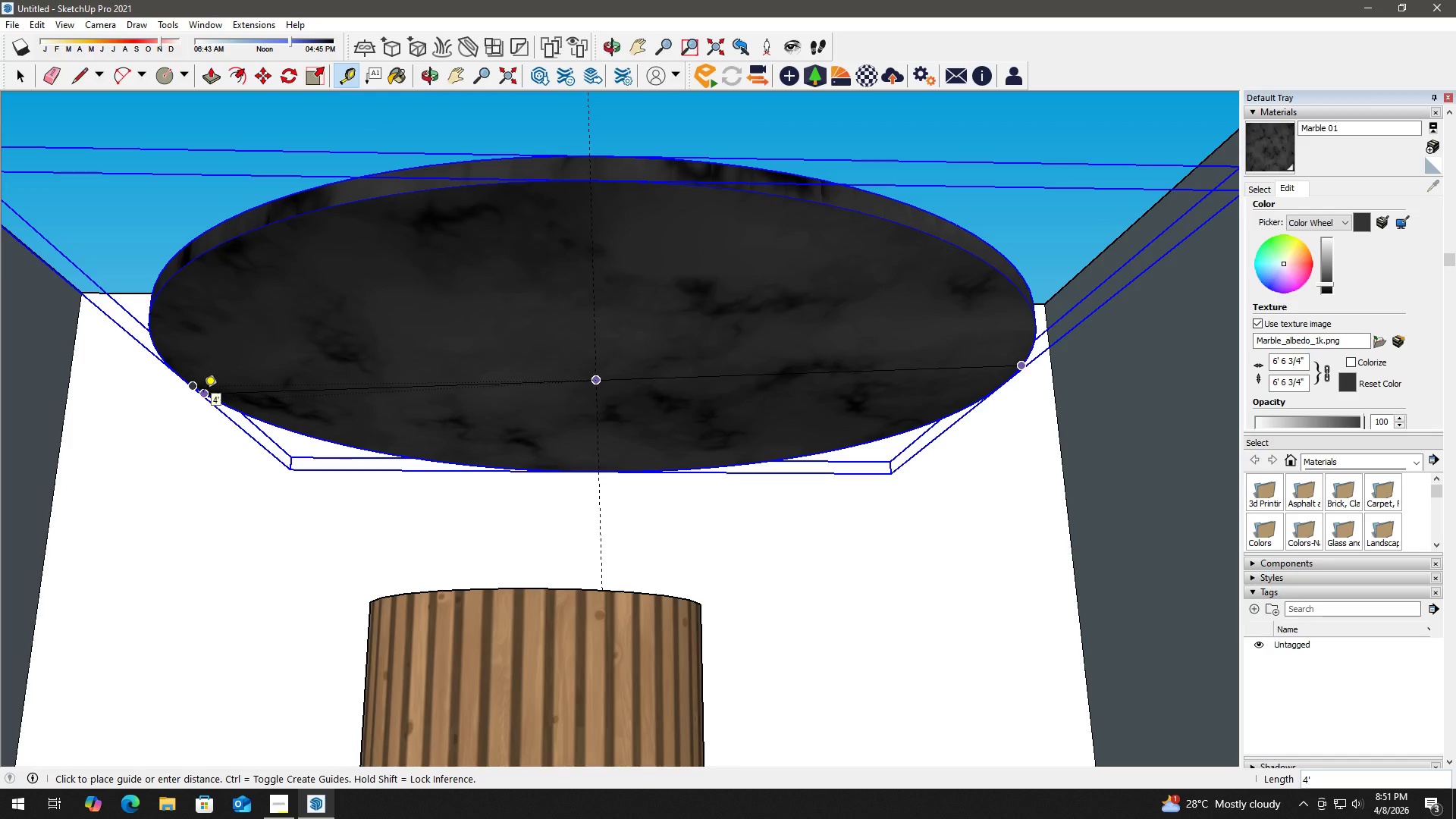 
wait(7.02)
 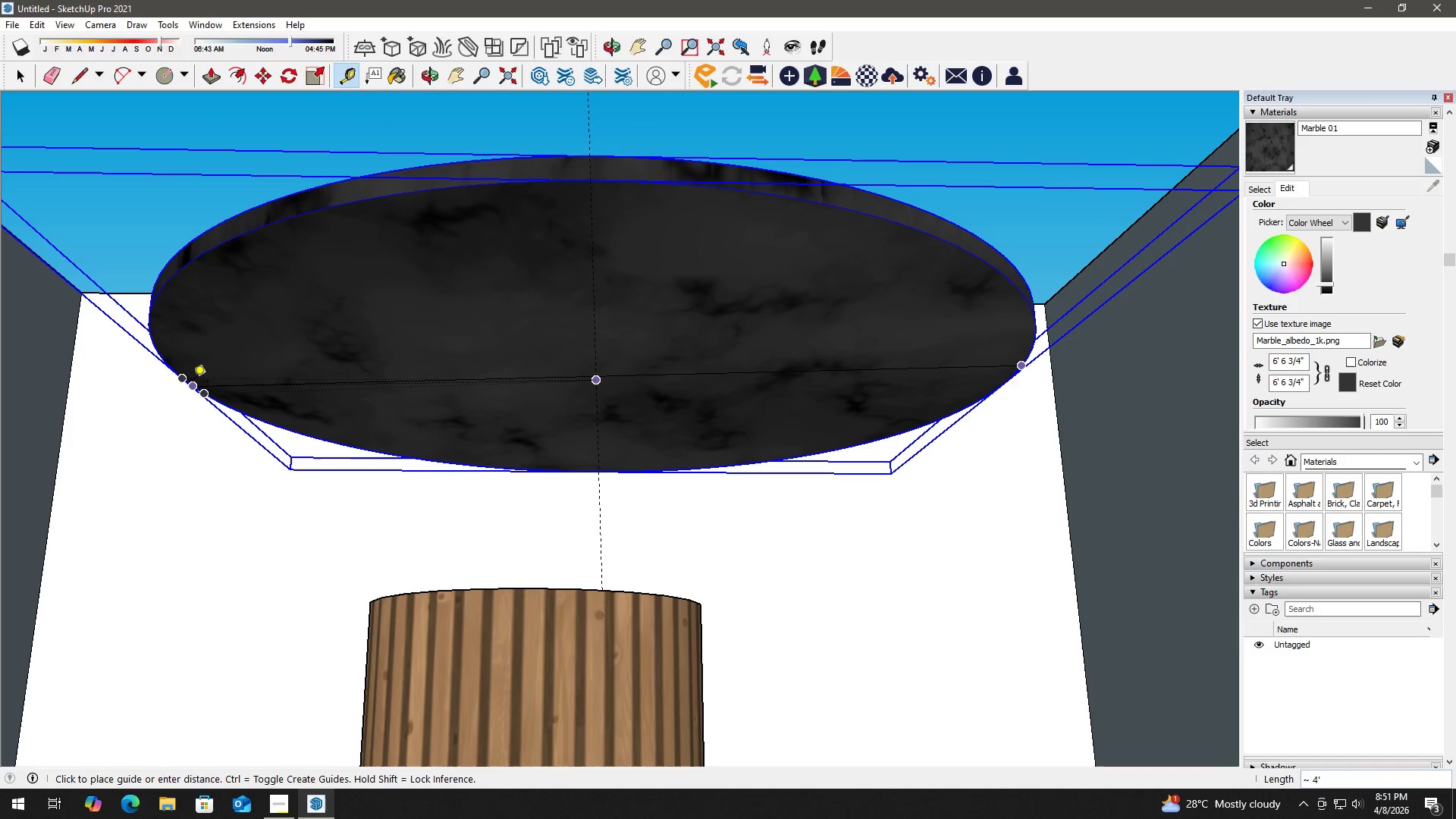 
left_click([202, 392])
 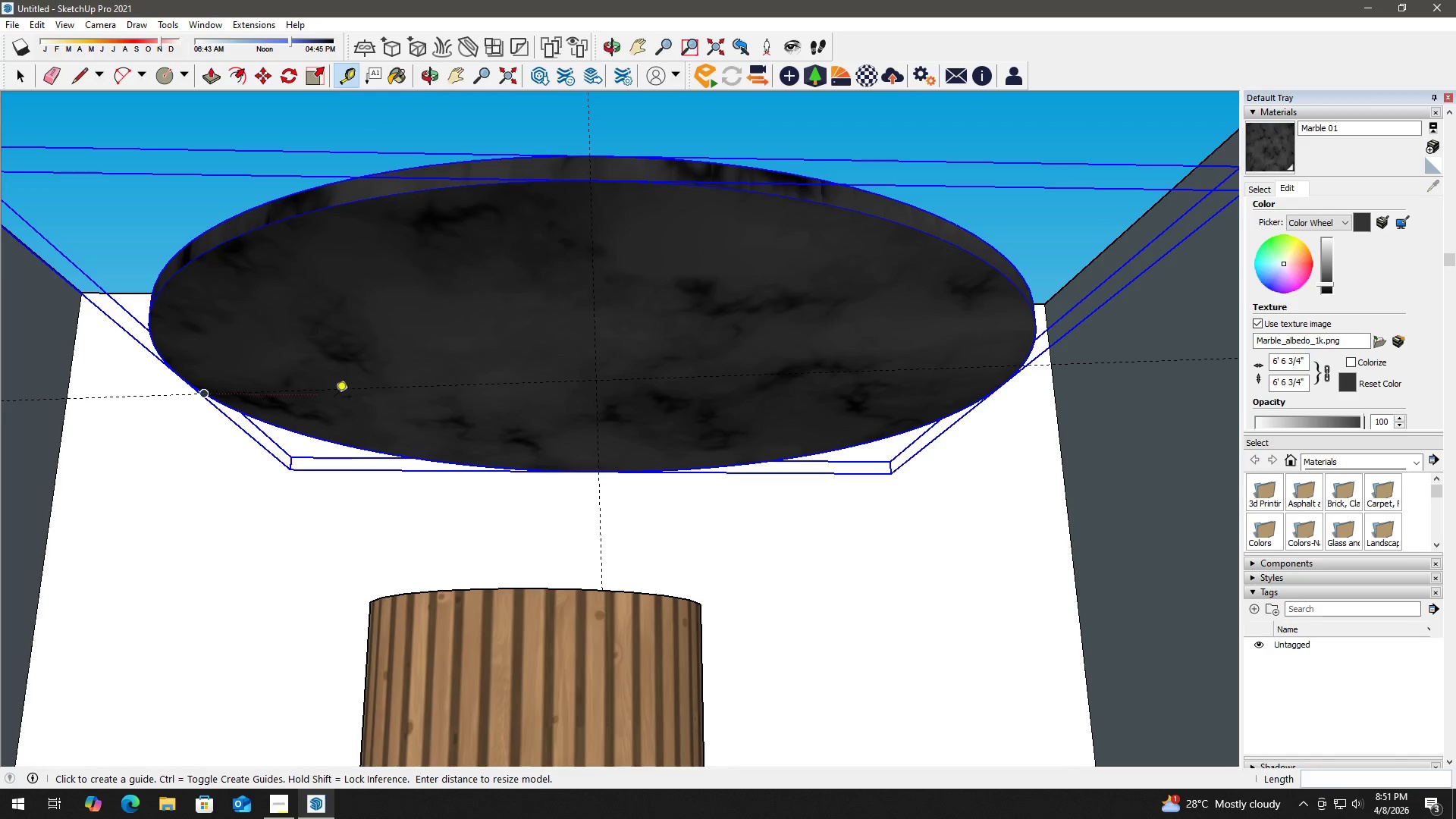 
key(Space)
 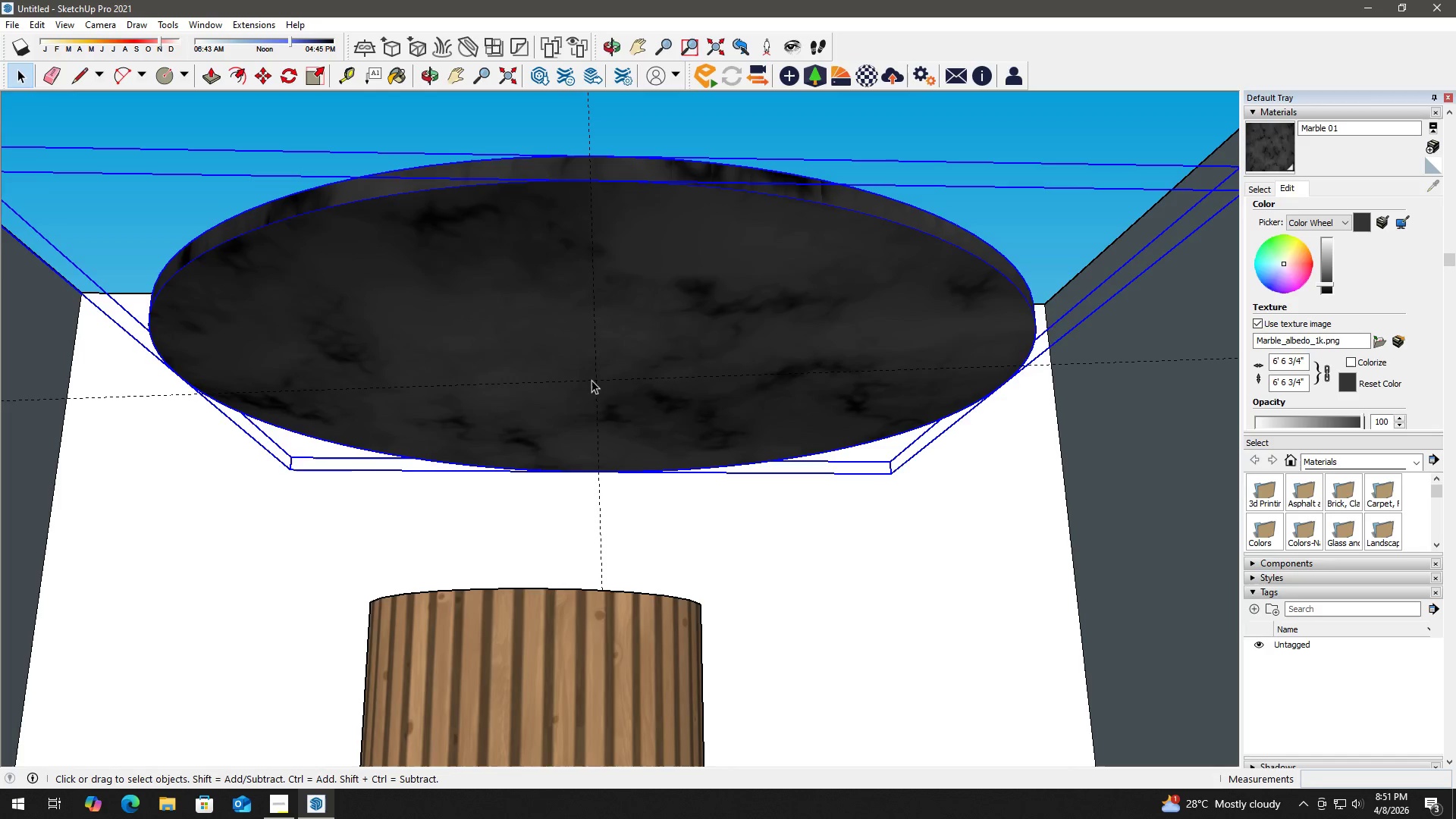 
scroll: coordinate [847, 312], scroll_direction: up, amount: 4.0
 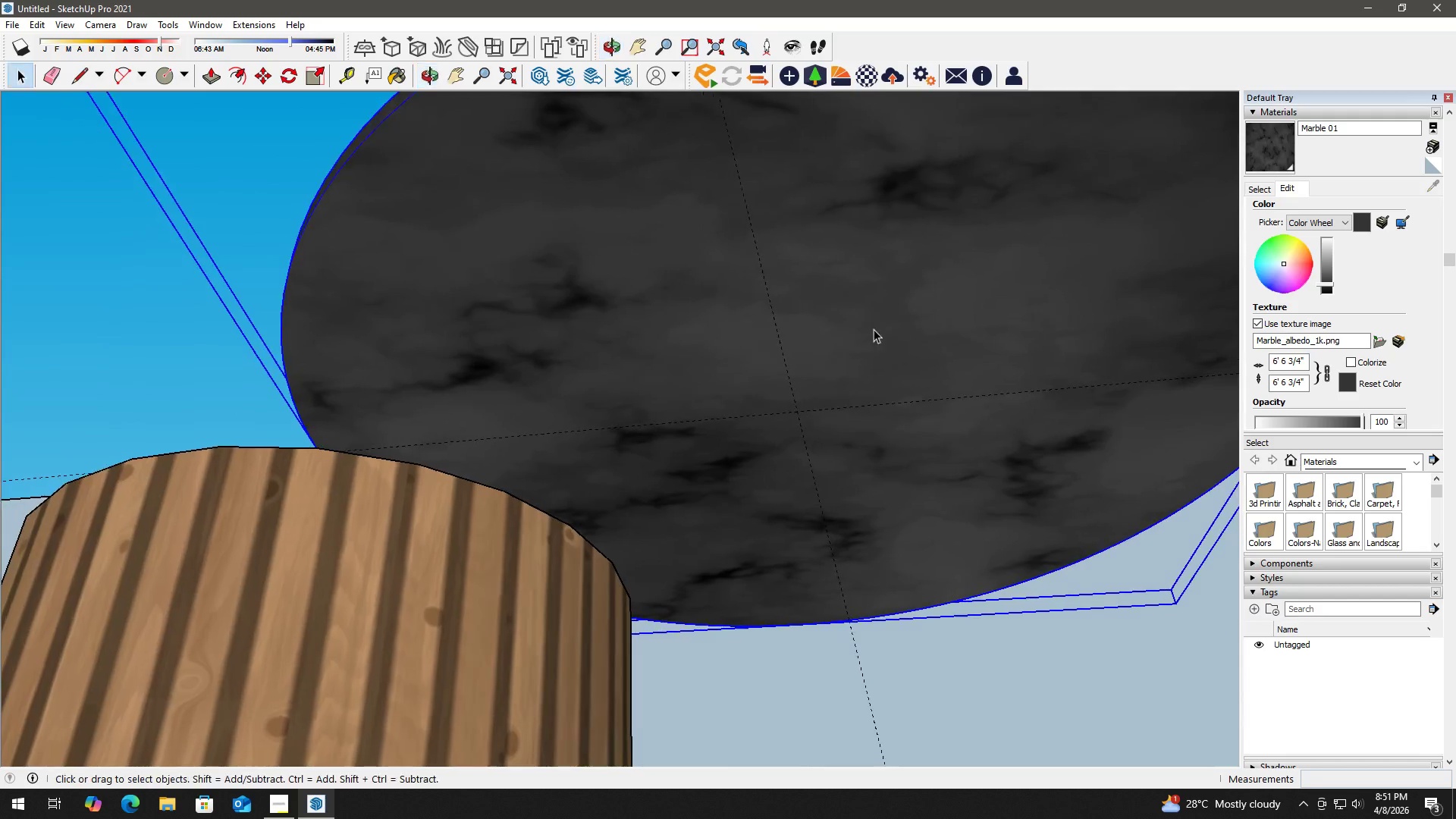 
scroll: coordinate [863, 372], scroll_direction: down, amount: 4.0
 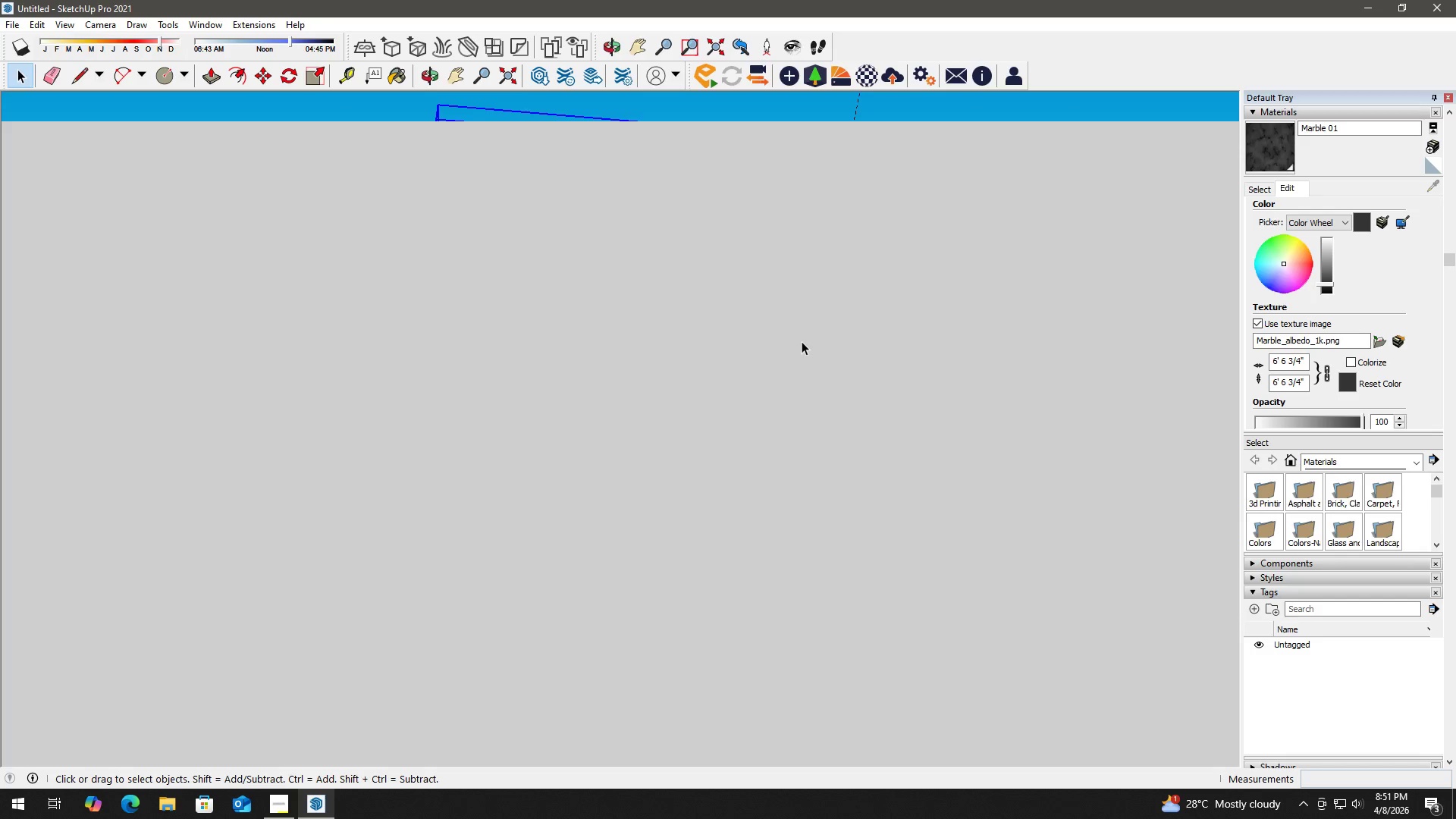 
type(he)
 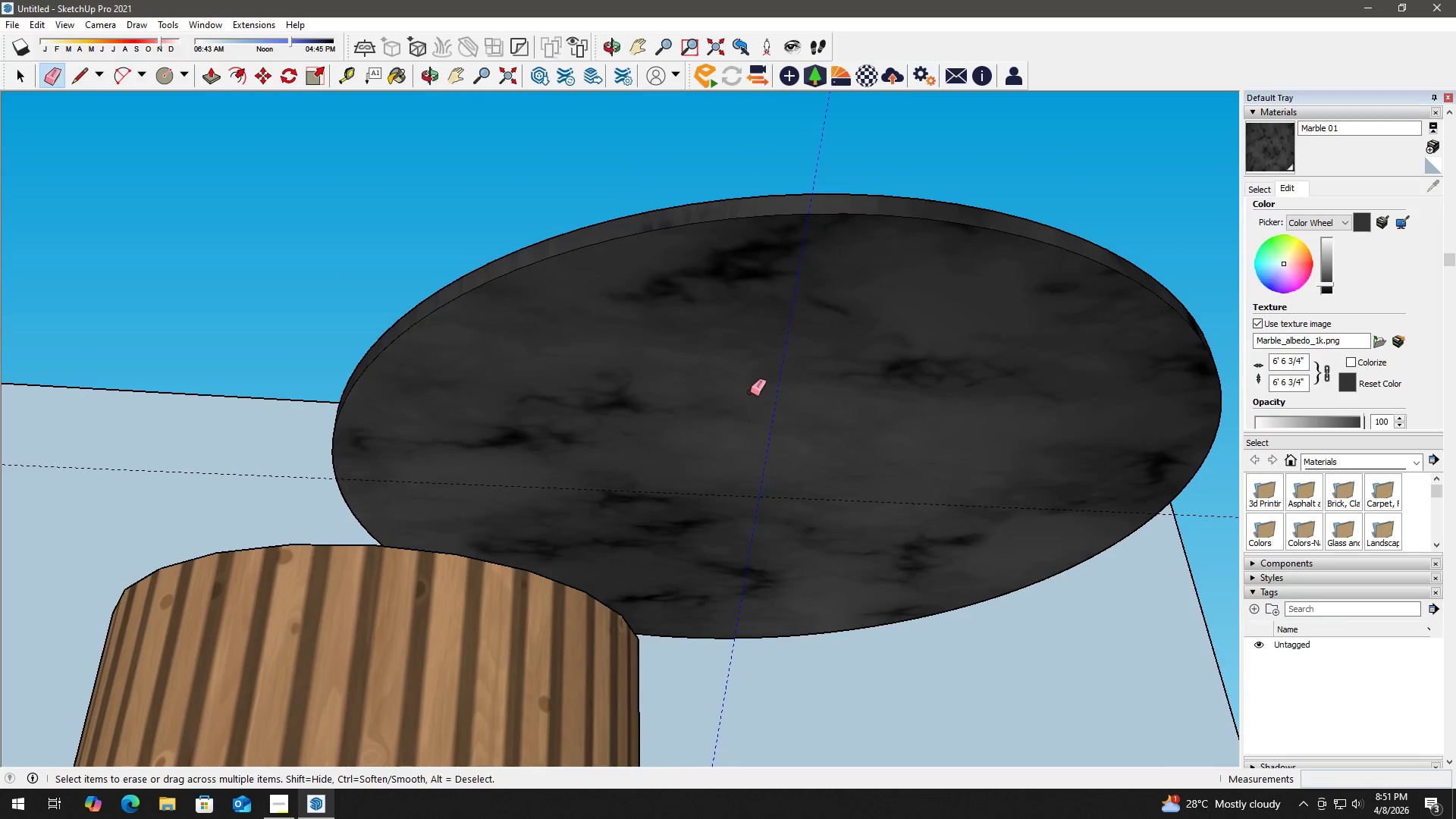 
left_click_drag(start_coordinate=[771, 309], to_coordinate=[654, 438])
 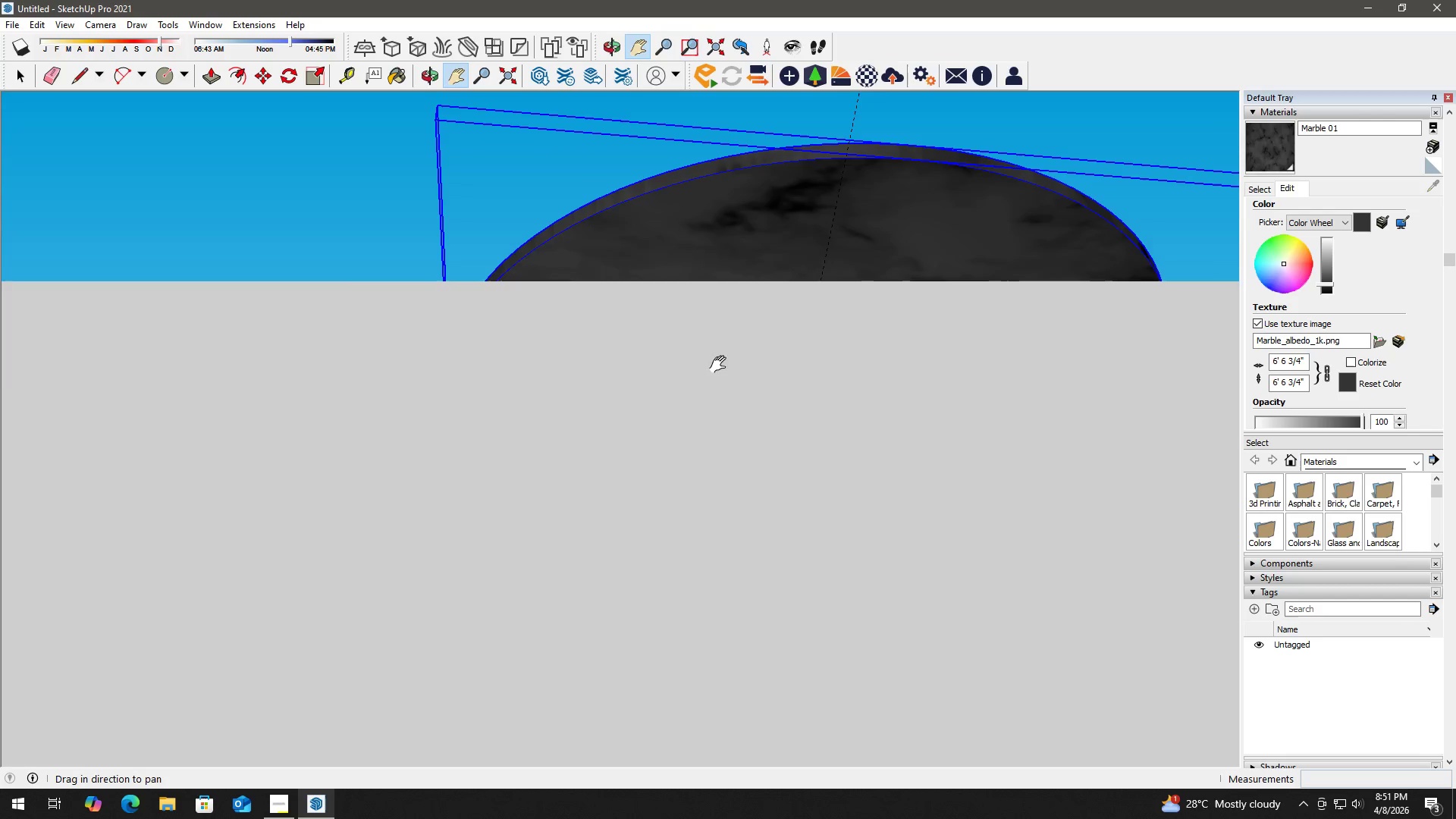 
left_click_drag(start_coordinate=[721, 365], to_coordinate=[670, 480])
 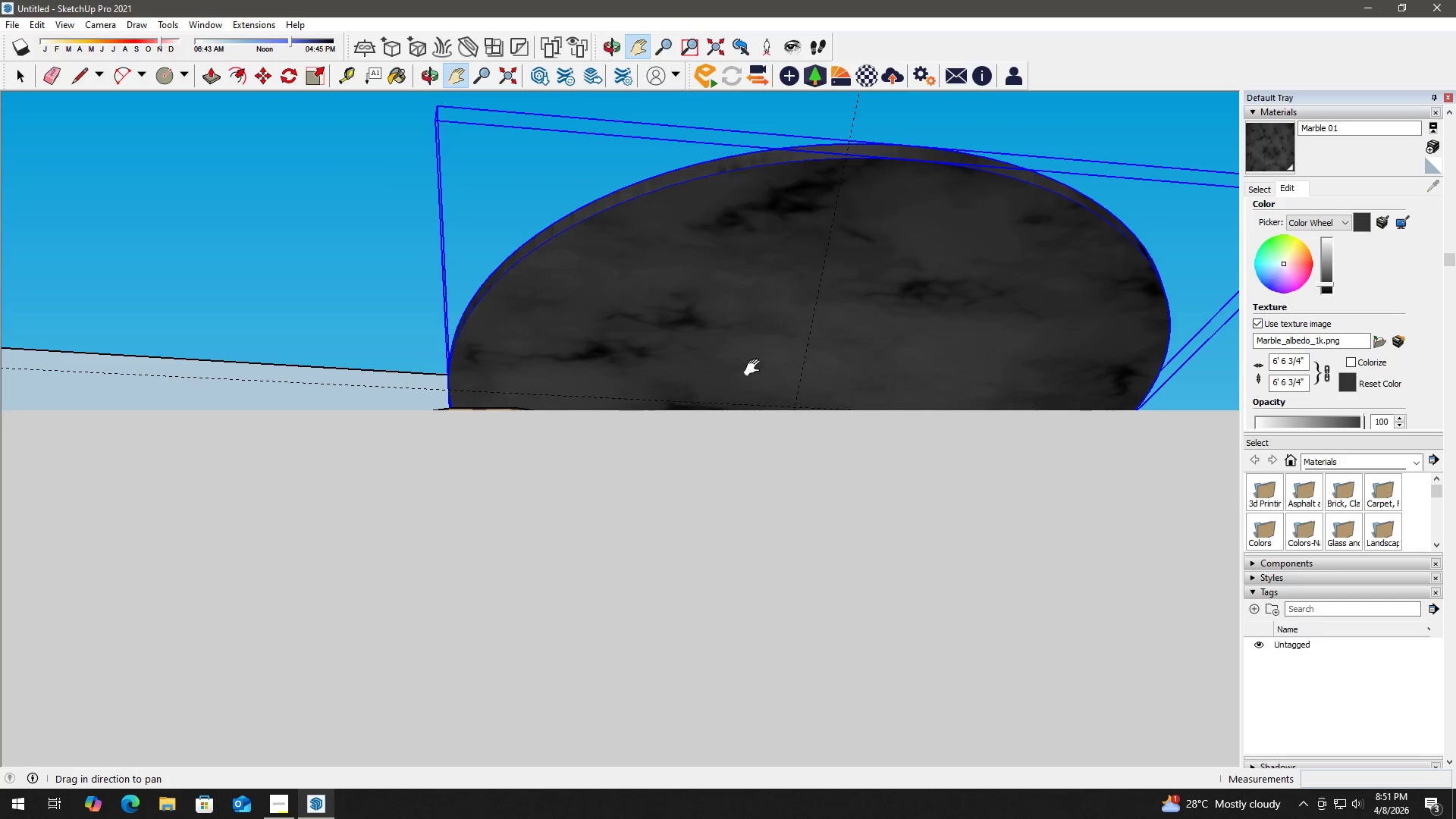 
left_click_drag(start_coordinate=[742, 372], to_coordinate=[699, 456])
 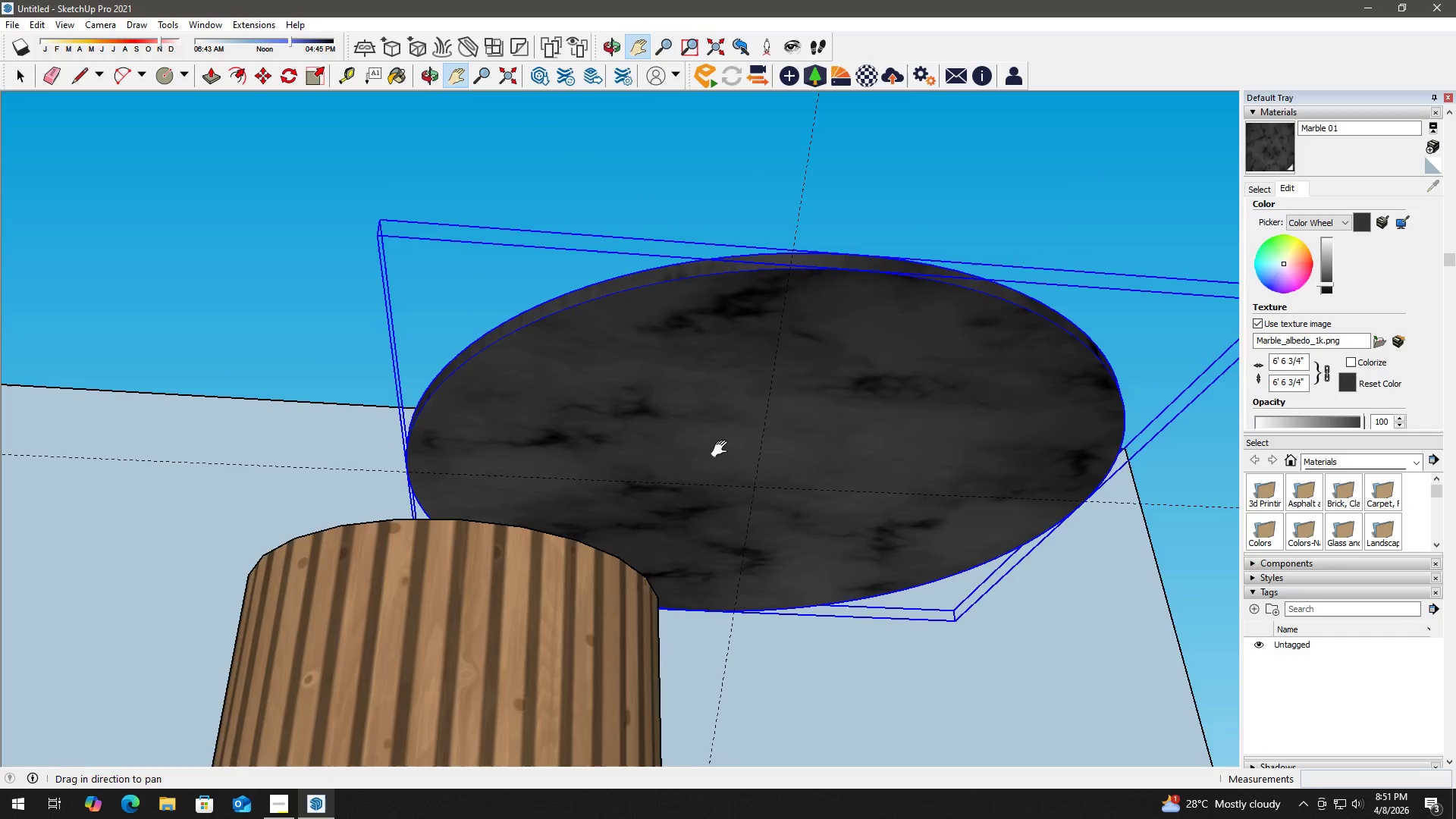 
left_click_drag(start_coordinate=[779, 400], to_coordinate=[750, 392])
 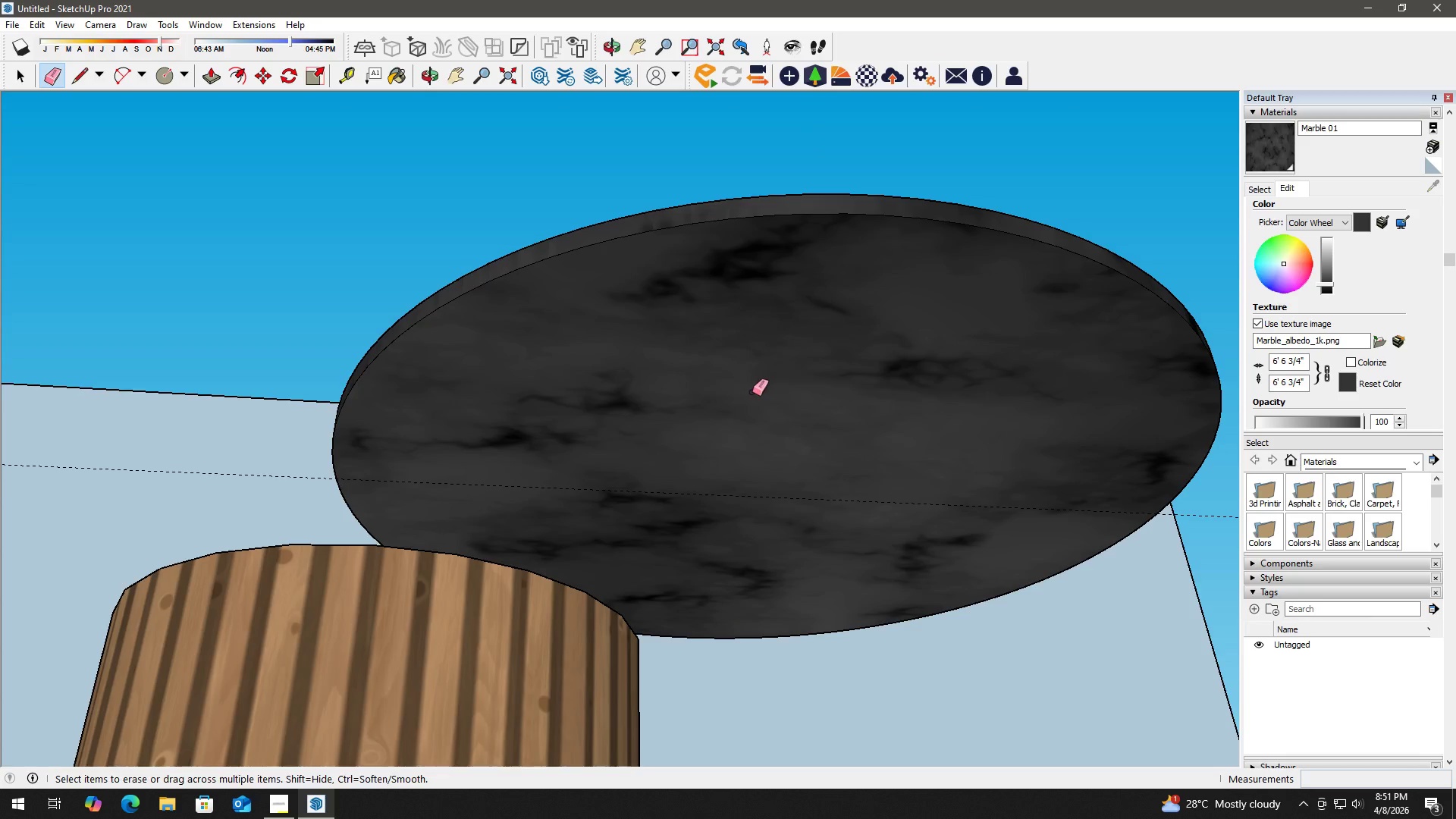 
scroll: coordinate [734, 438], scroll_direction: up, amount: 2.0
 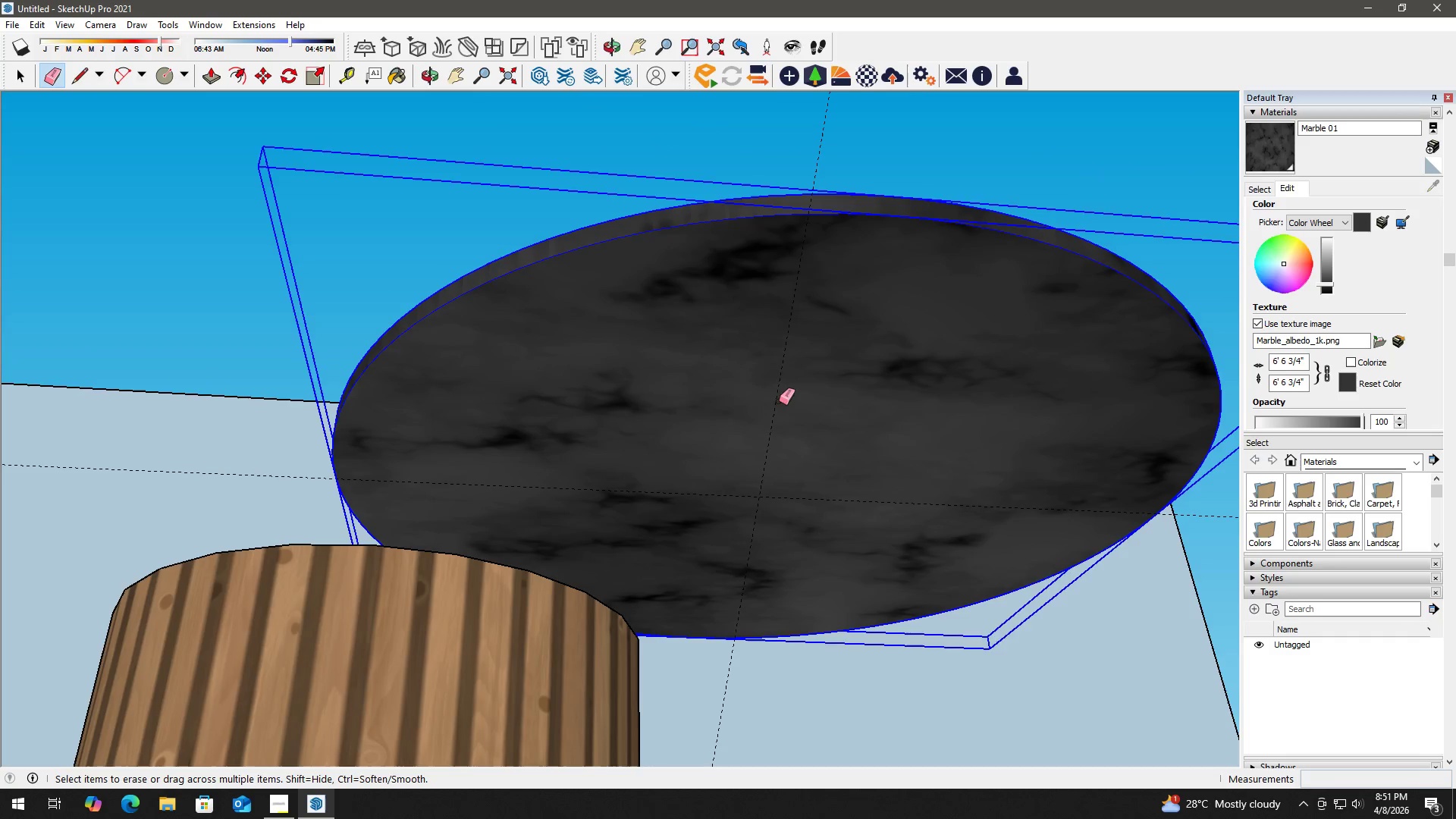 
key(Space)
 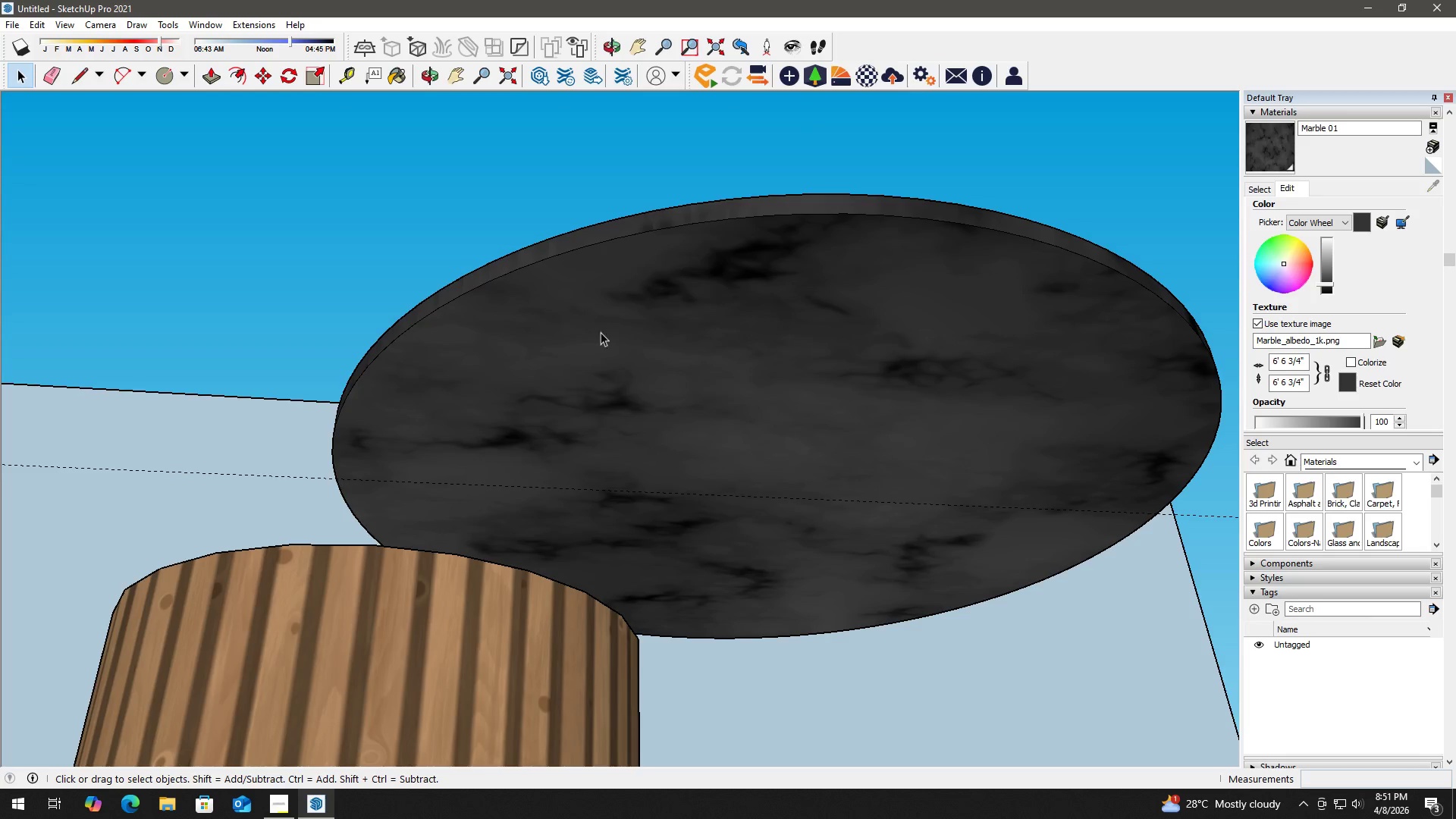 
key(T)
 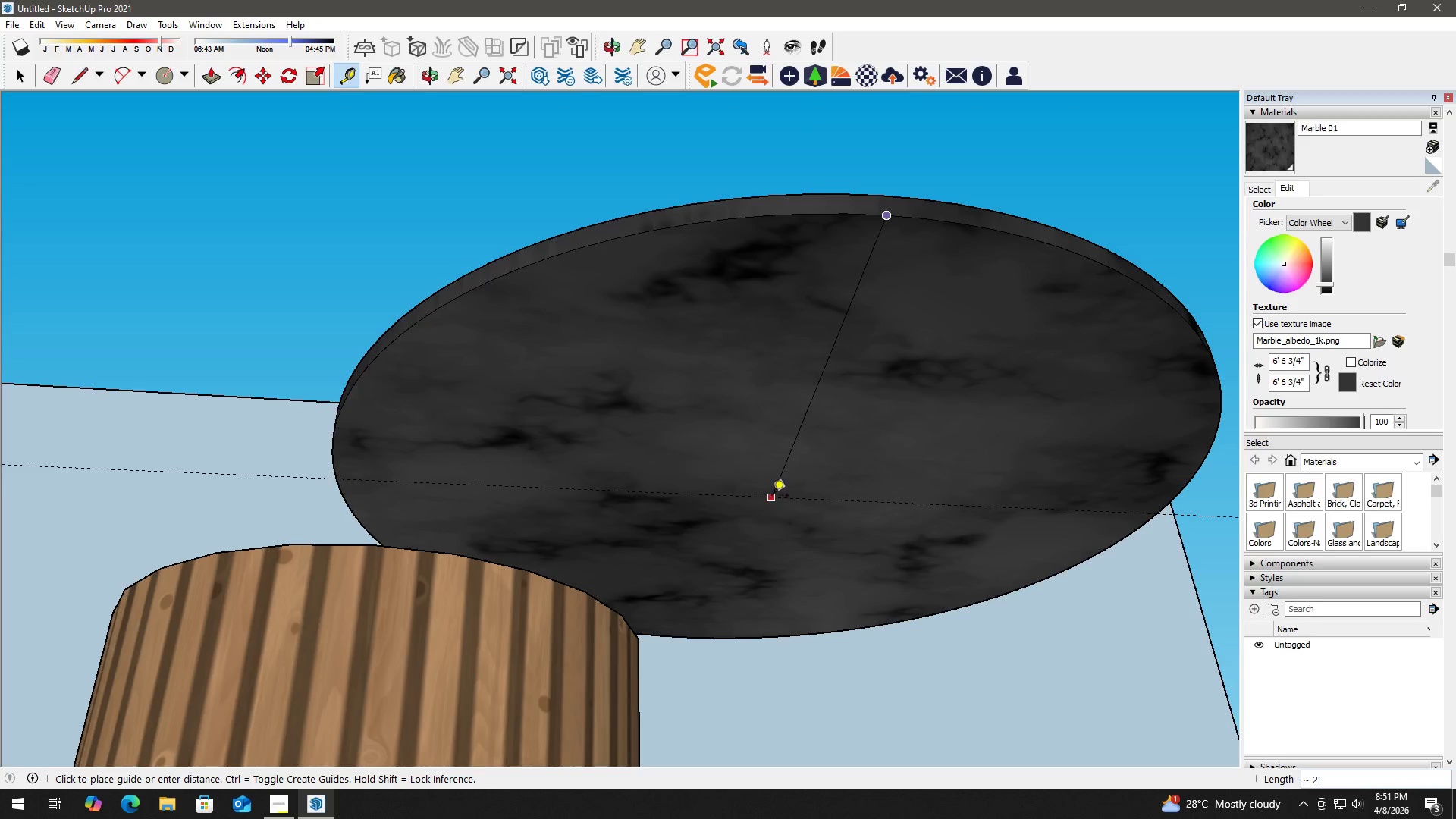 
wait(5.89)
 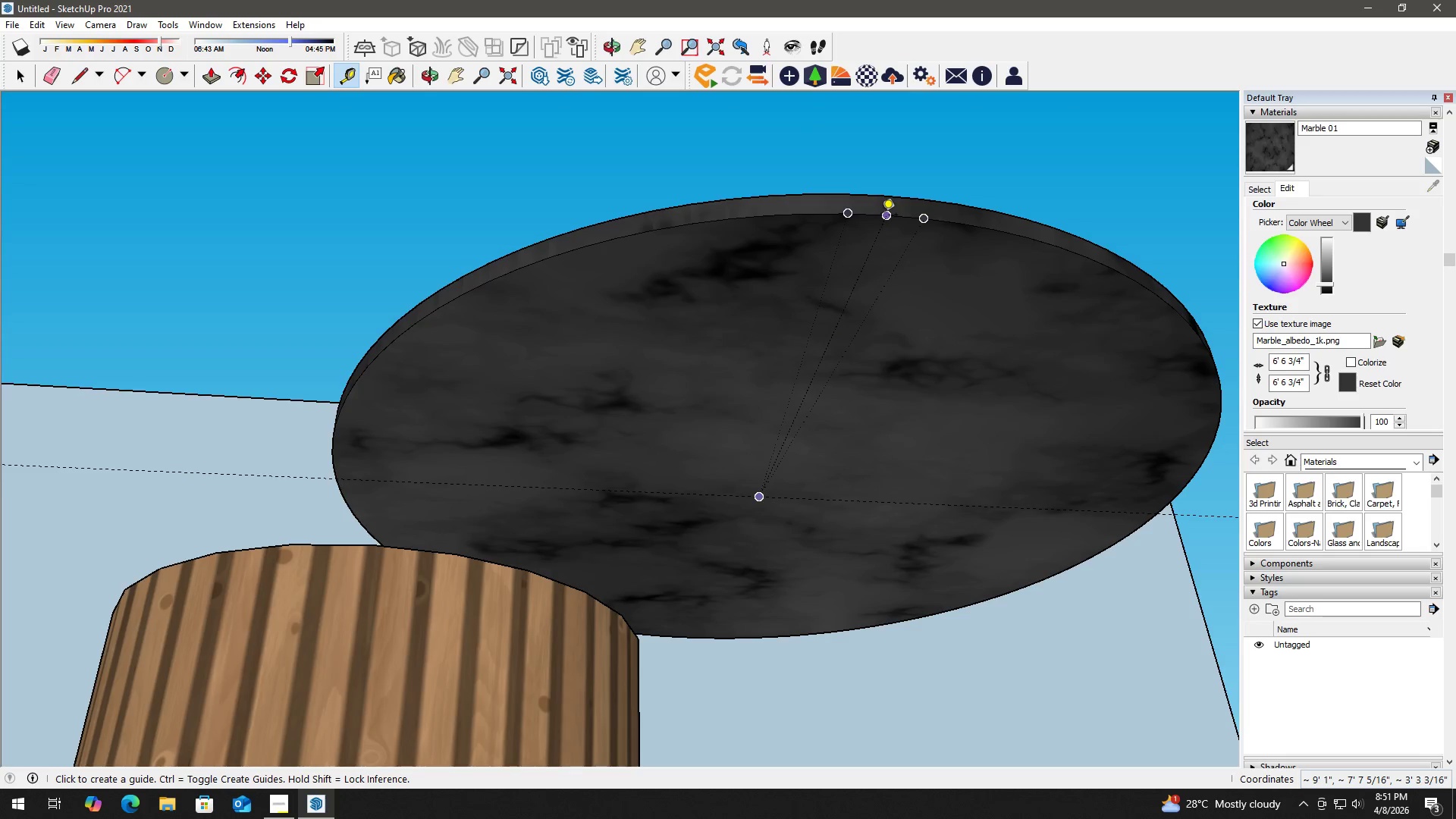 
left_click([754, 491])
 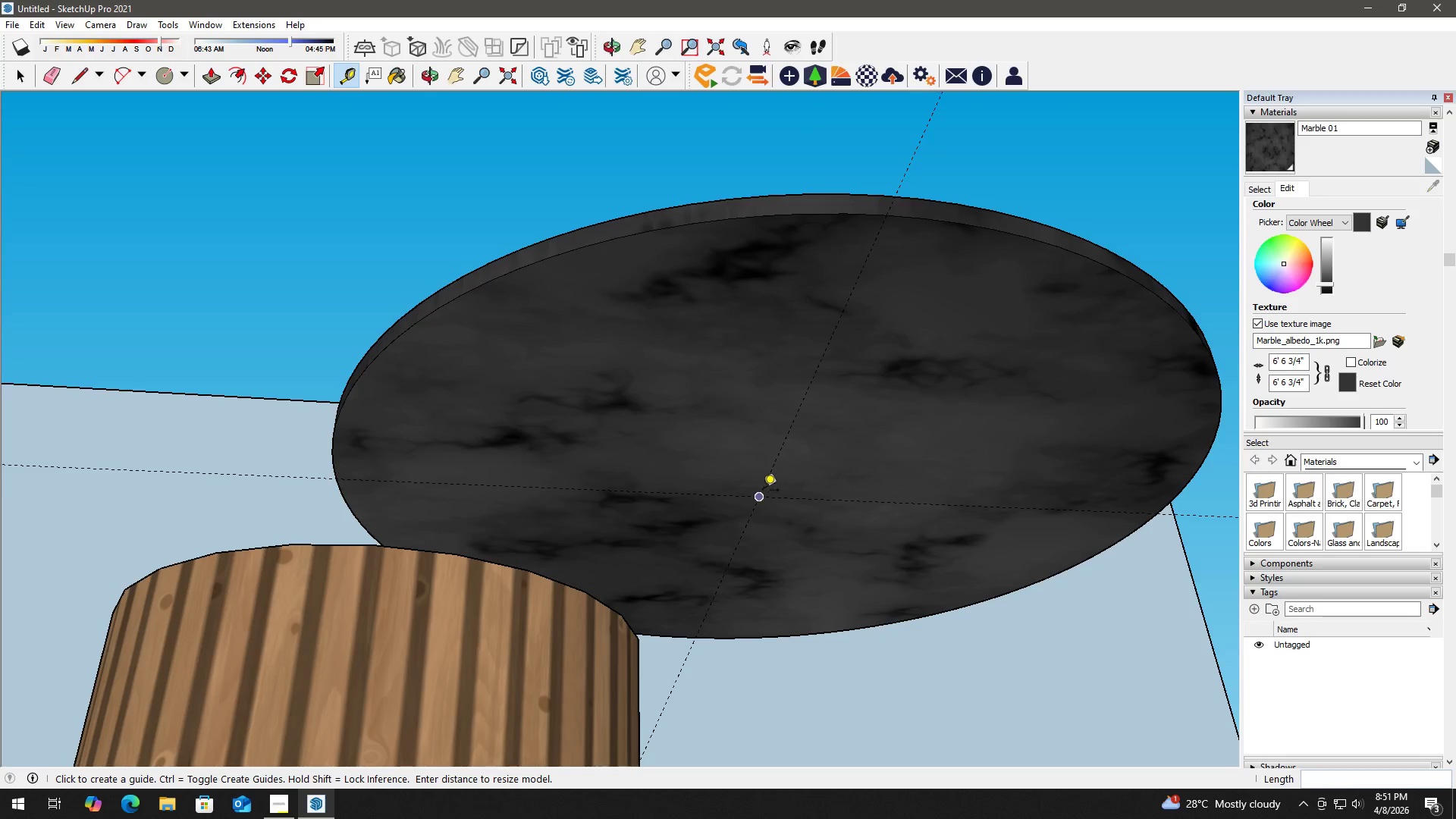 
key(Space)
 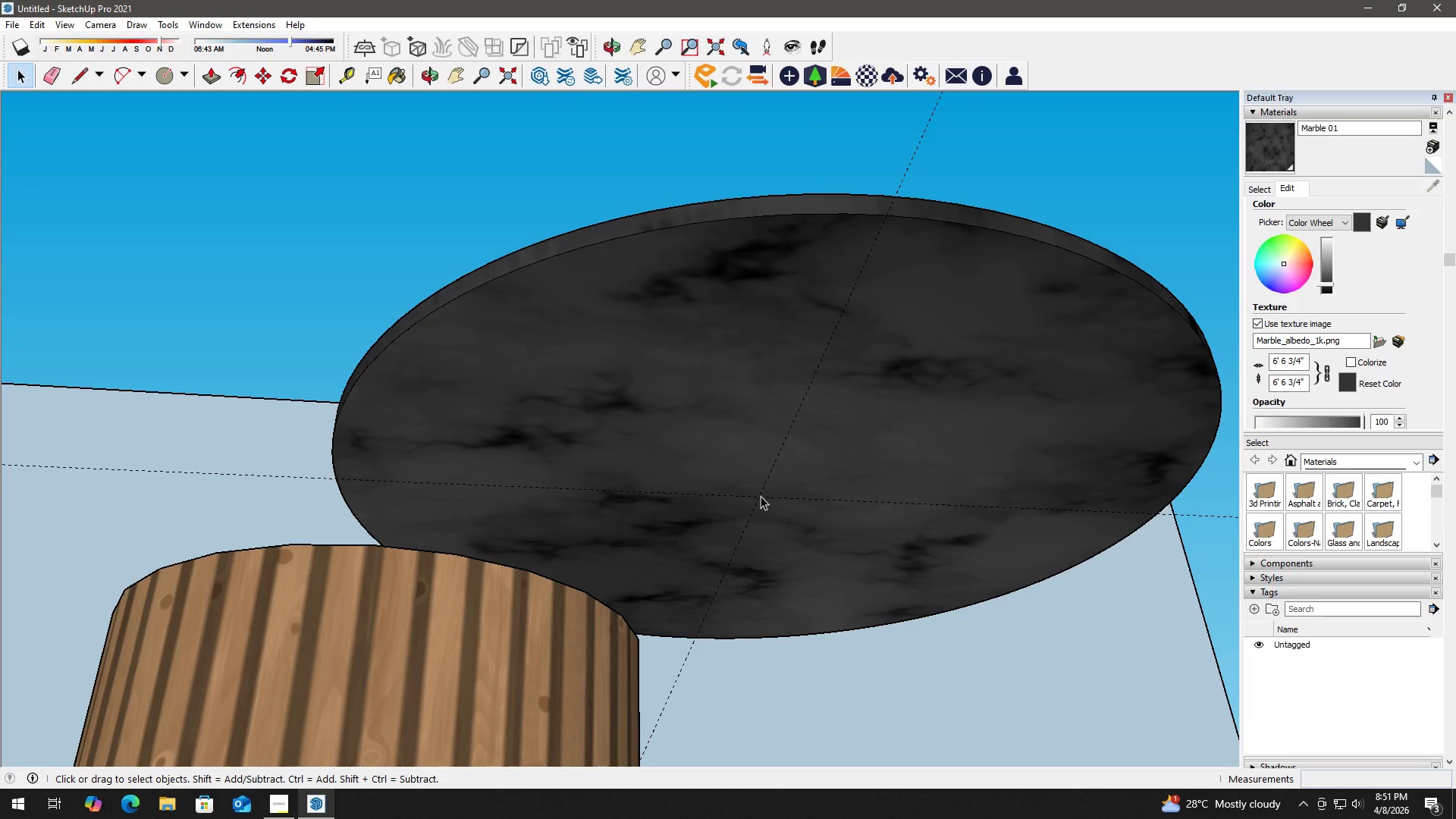 
key(M)
 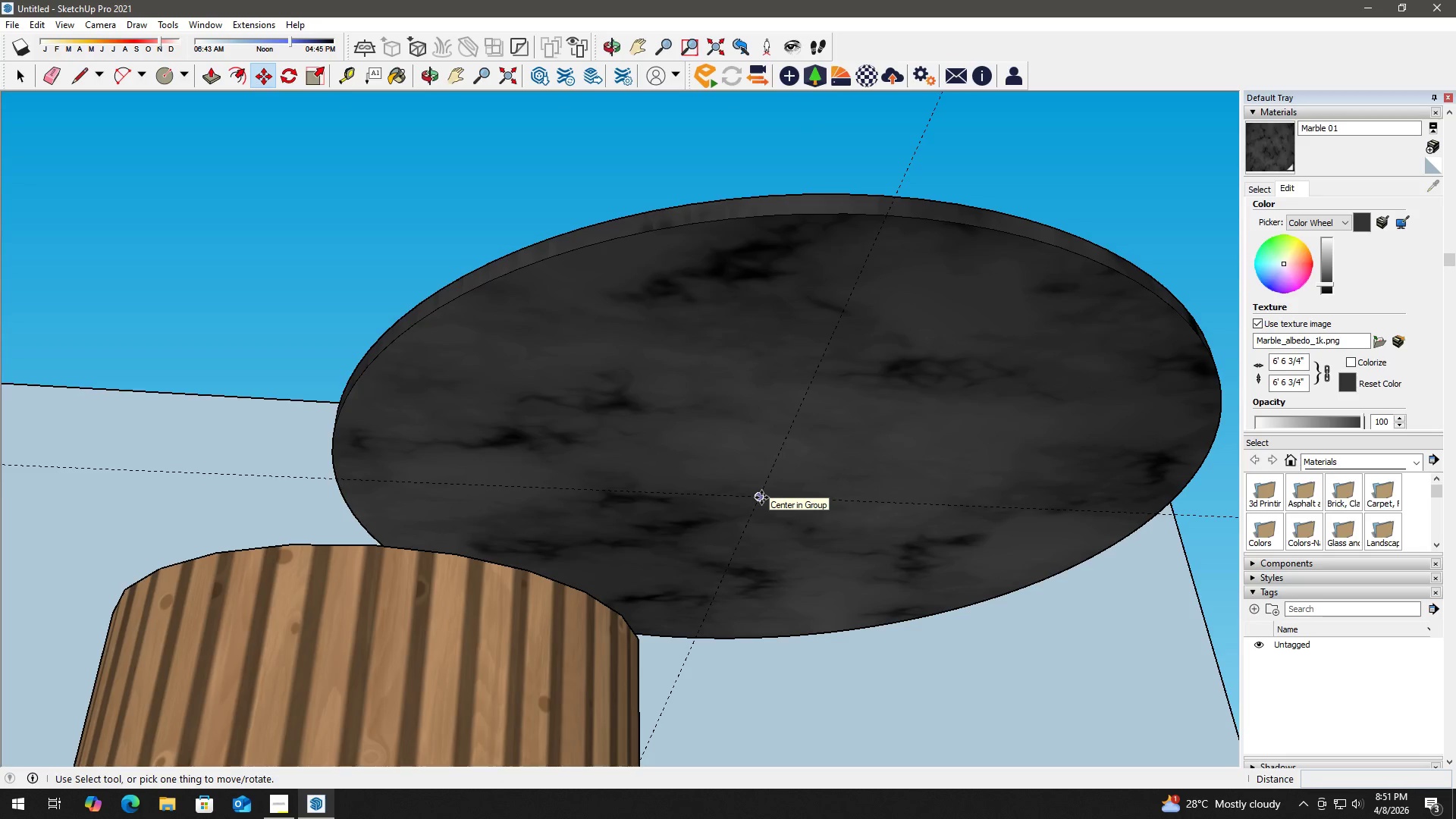 
left_click([761, 497])
 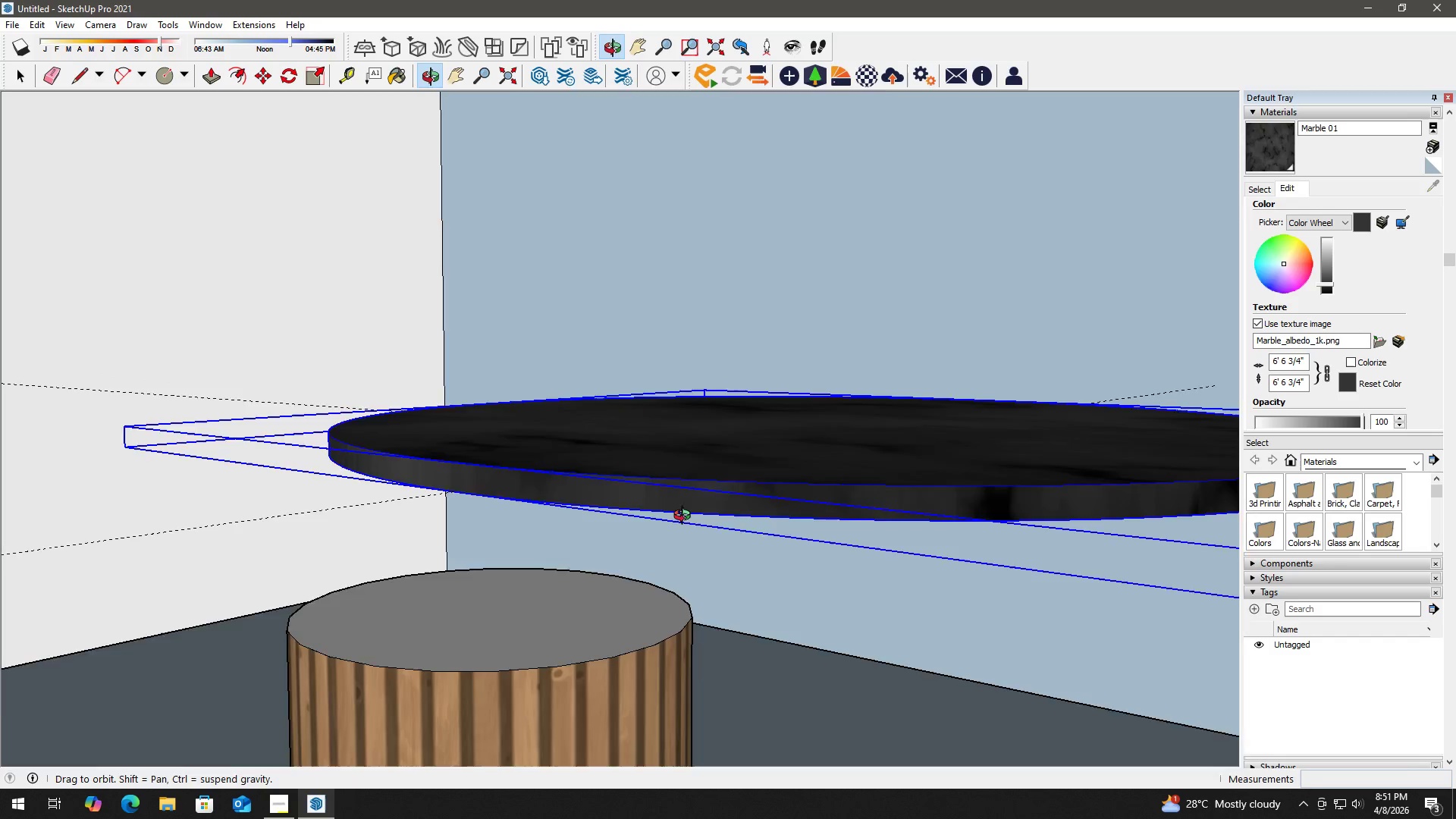 
left_click([817, 432])
 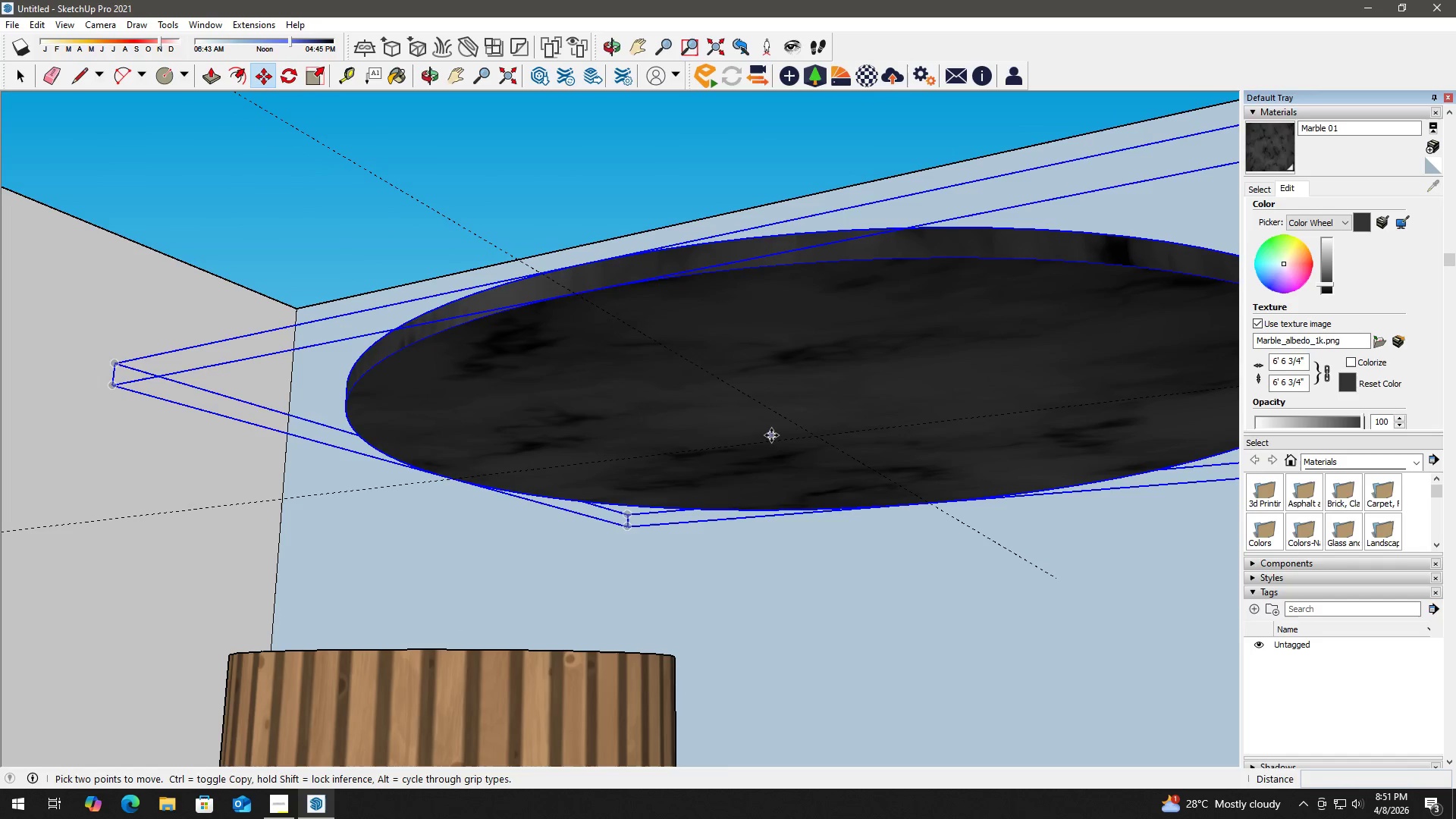 
key(Space)
 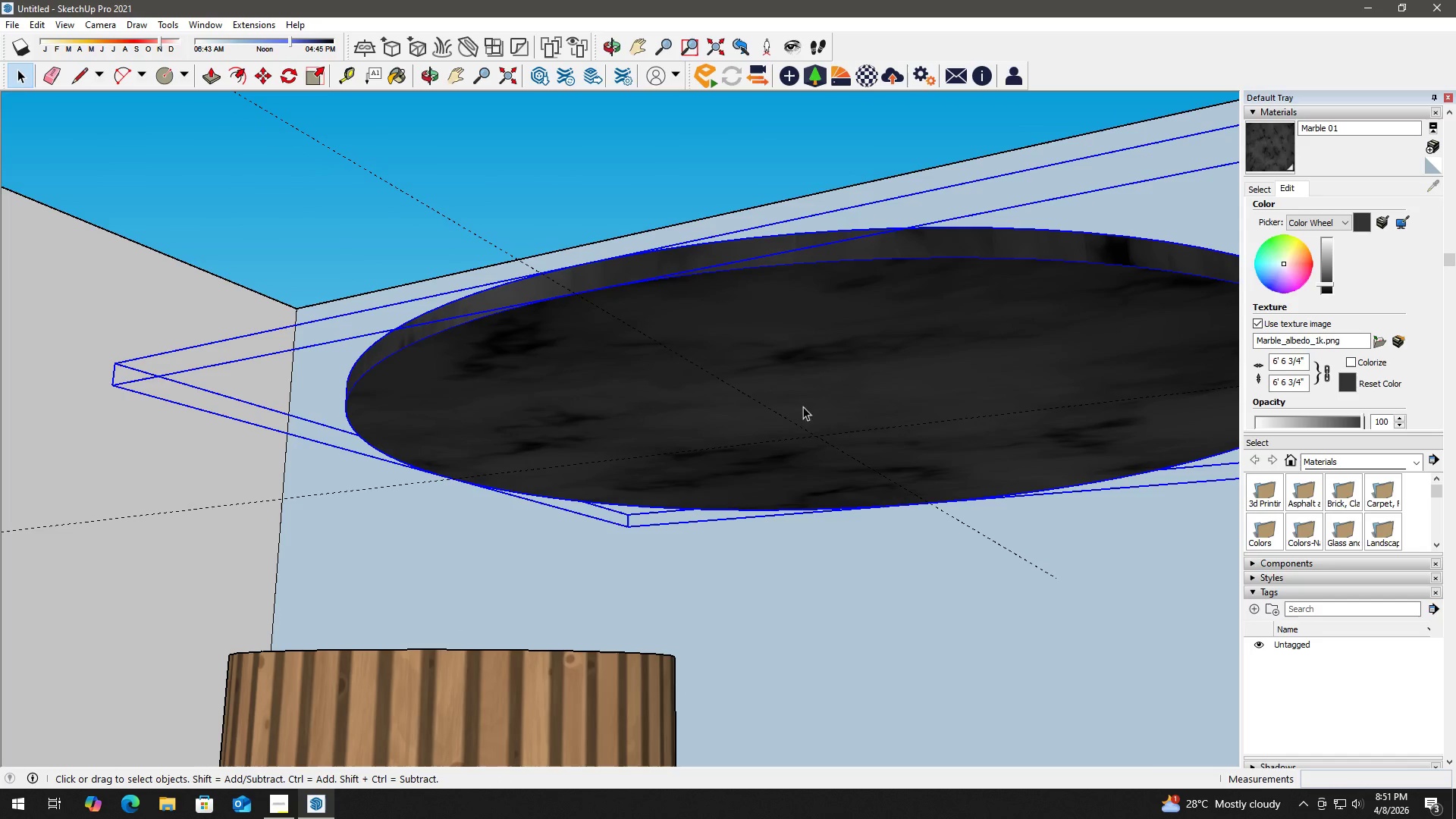 
key(M)
 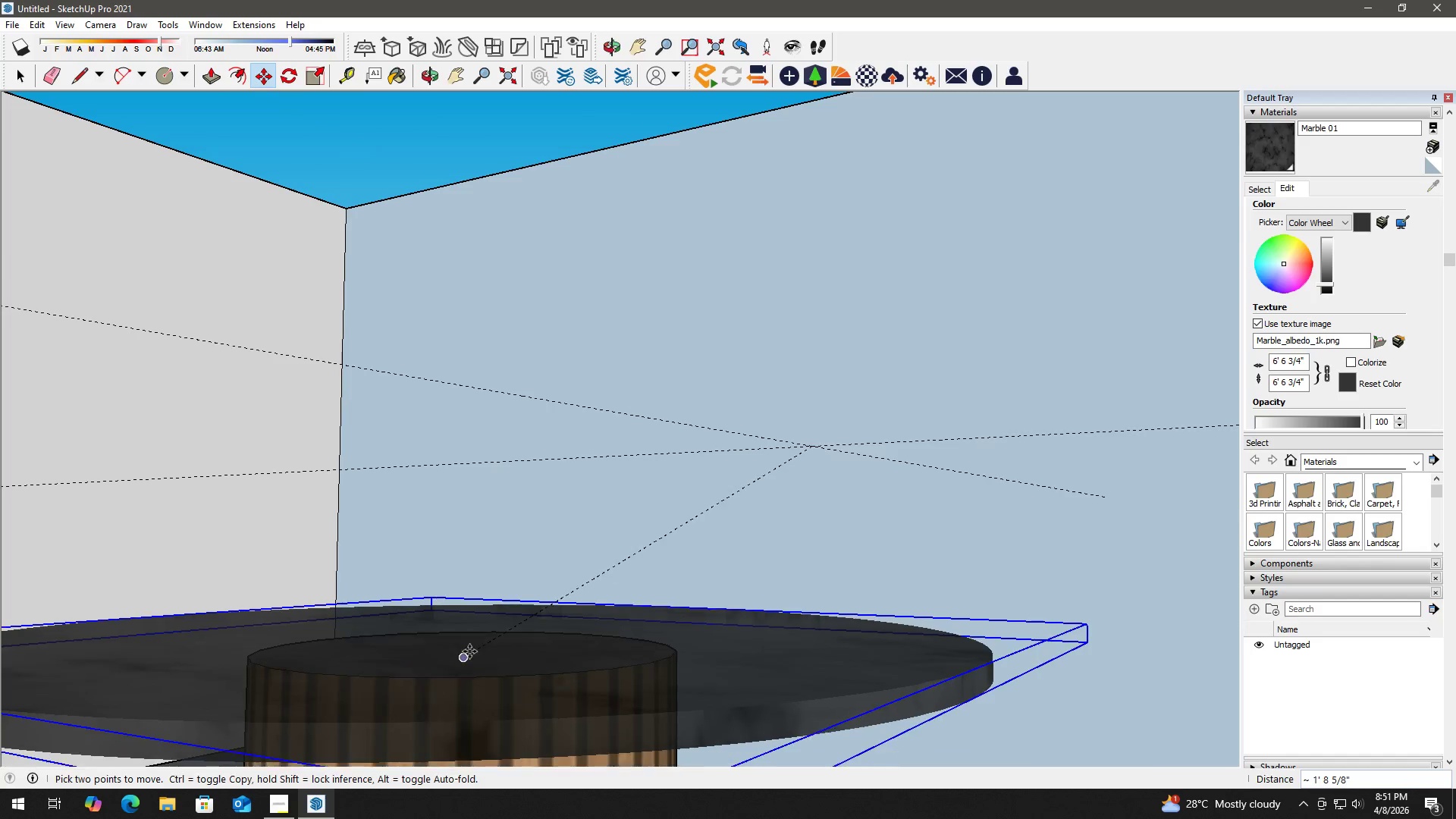 
left_click([469, 651])
 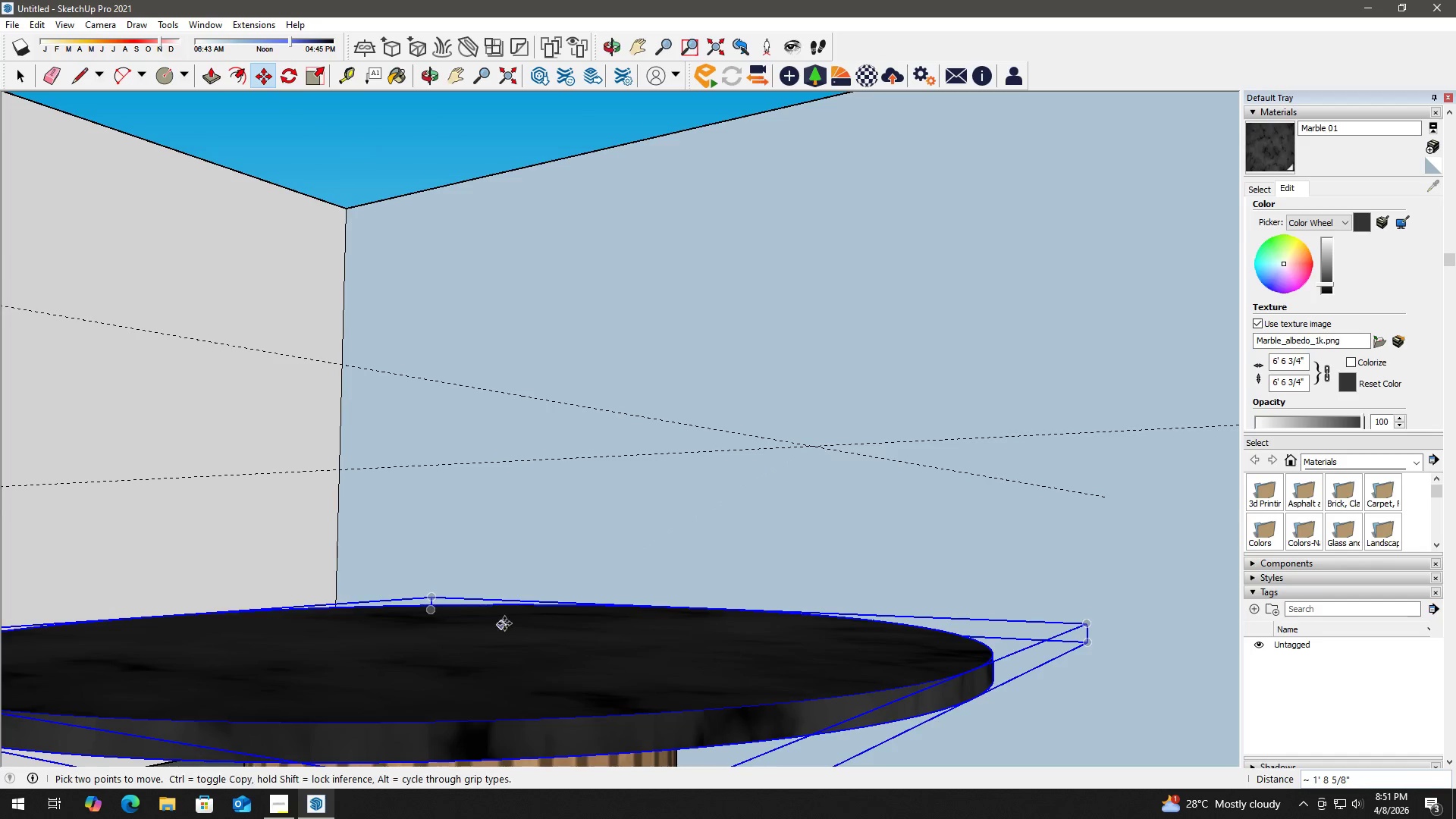 
key(Space)
 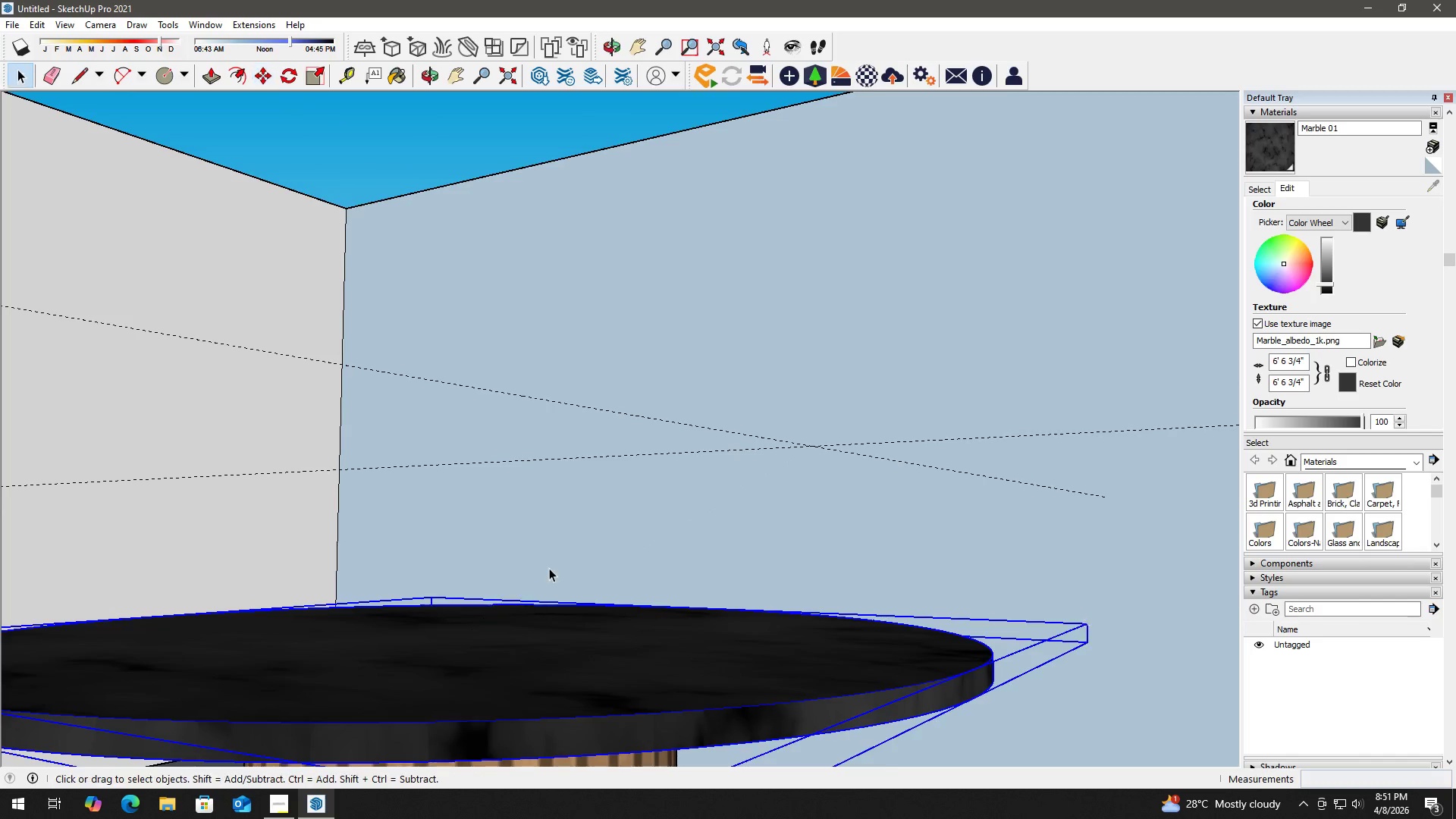 
scroll: coordinate [568, 511], scroll_direction: down, amount: 6.0
 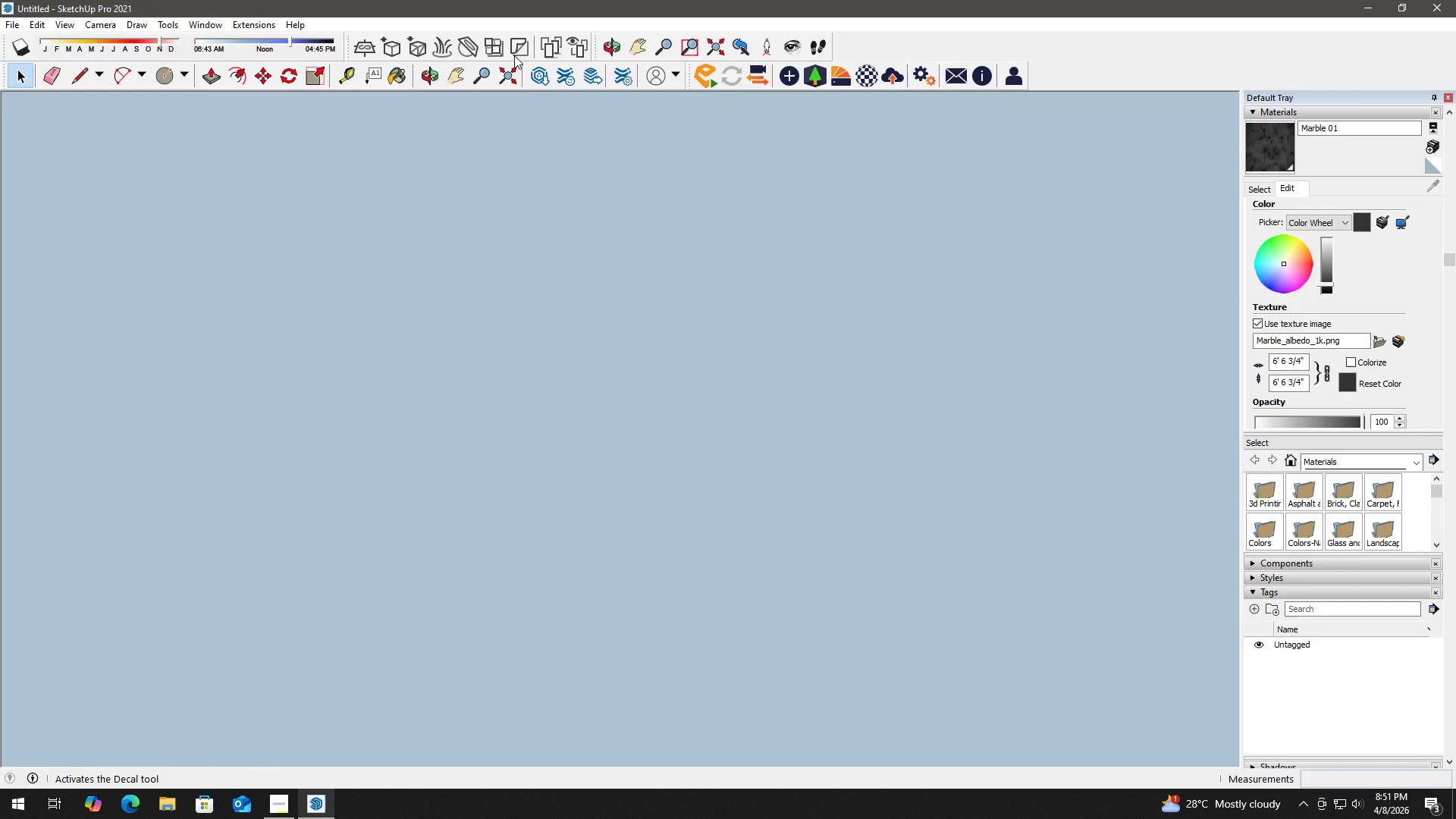 
left_click([513, 76])
 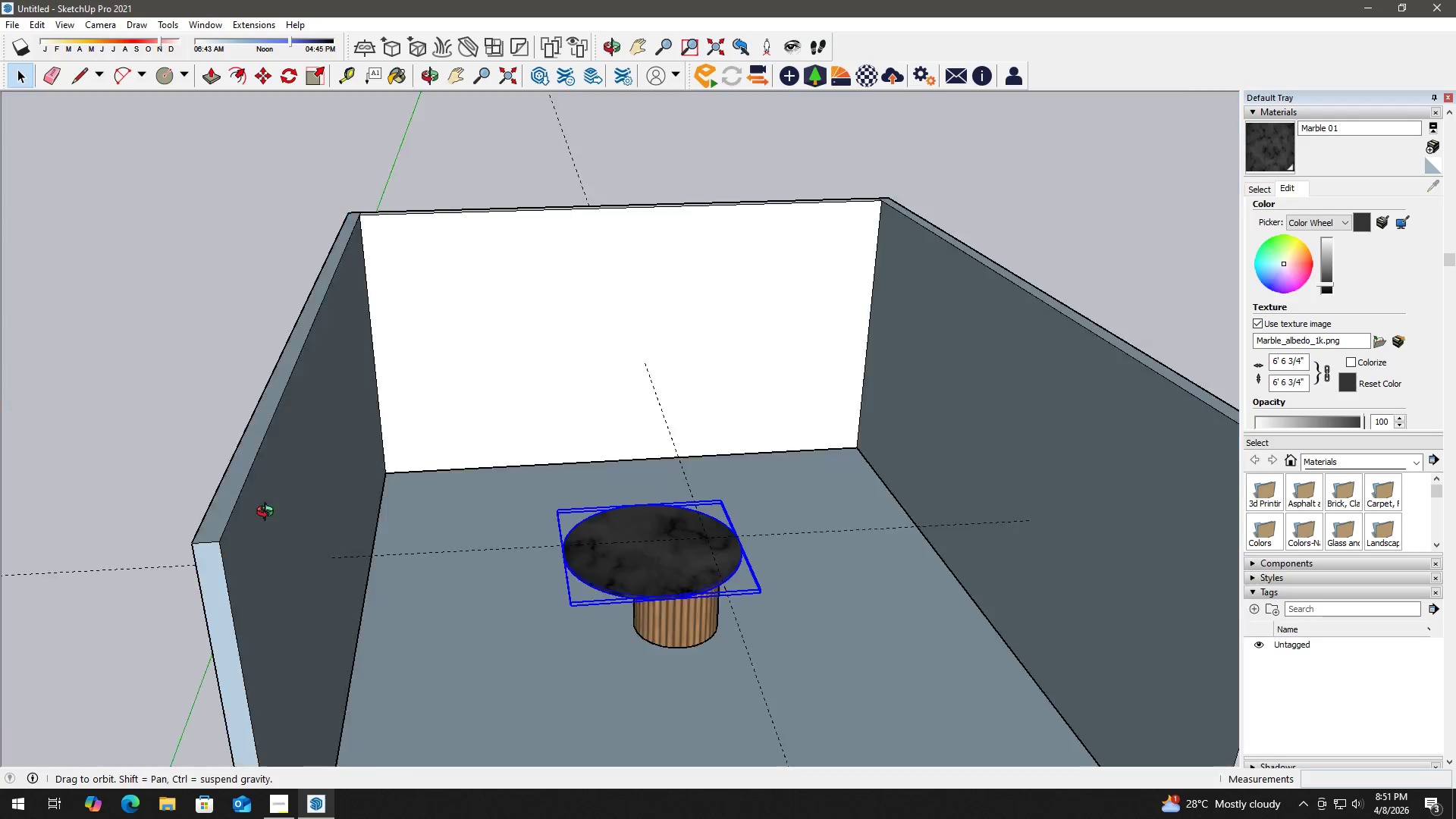 
key(E)
 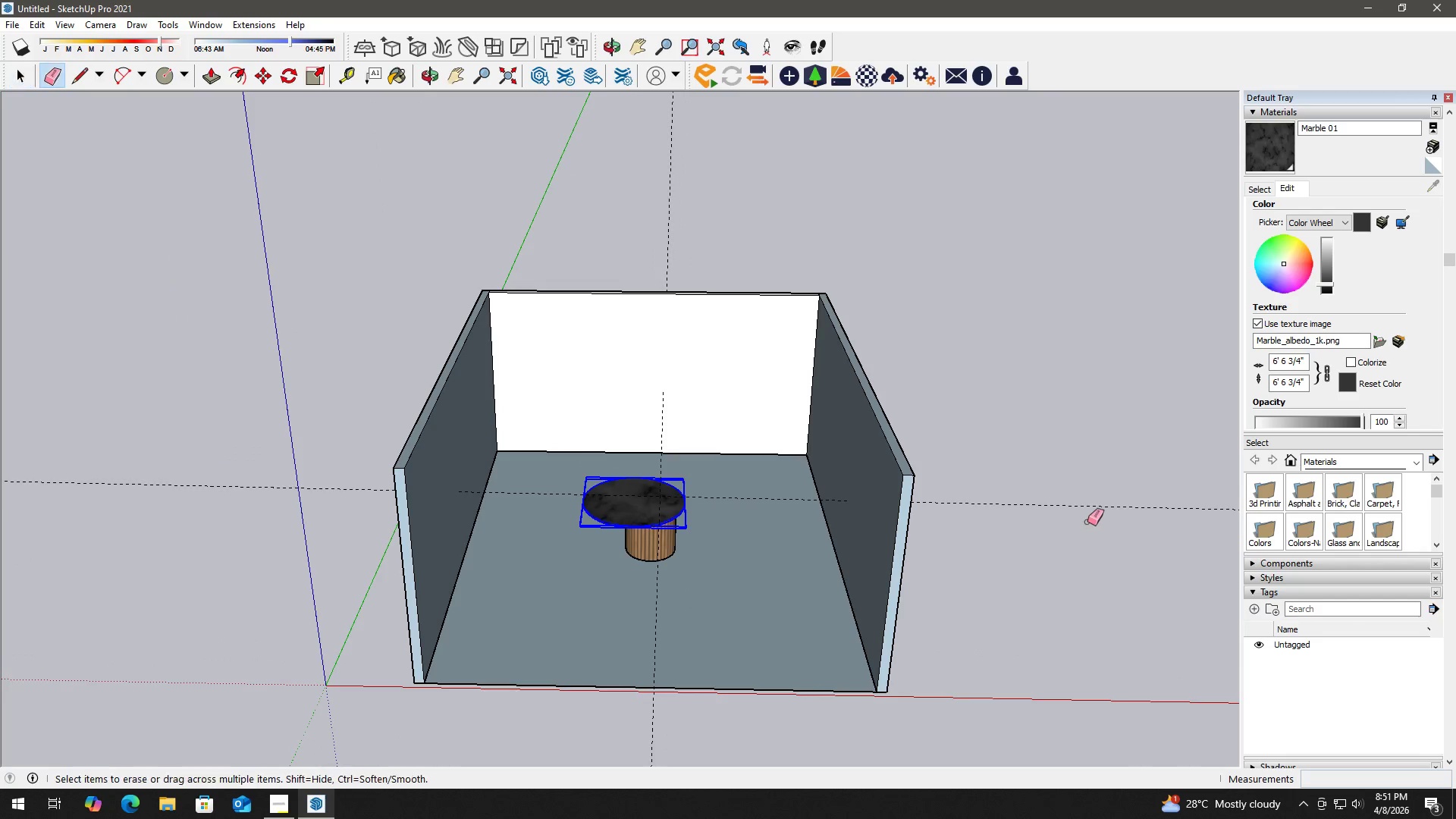 
left_click_drag(start_coordinate=[1087, 519], to_coordinate=[1075, 477])
 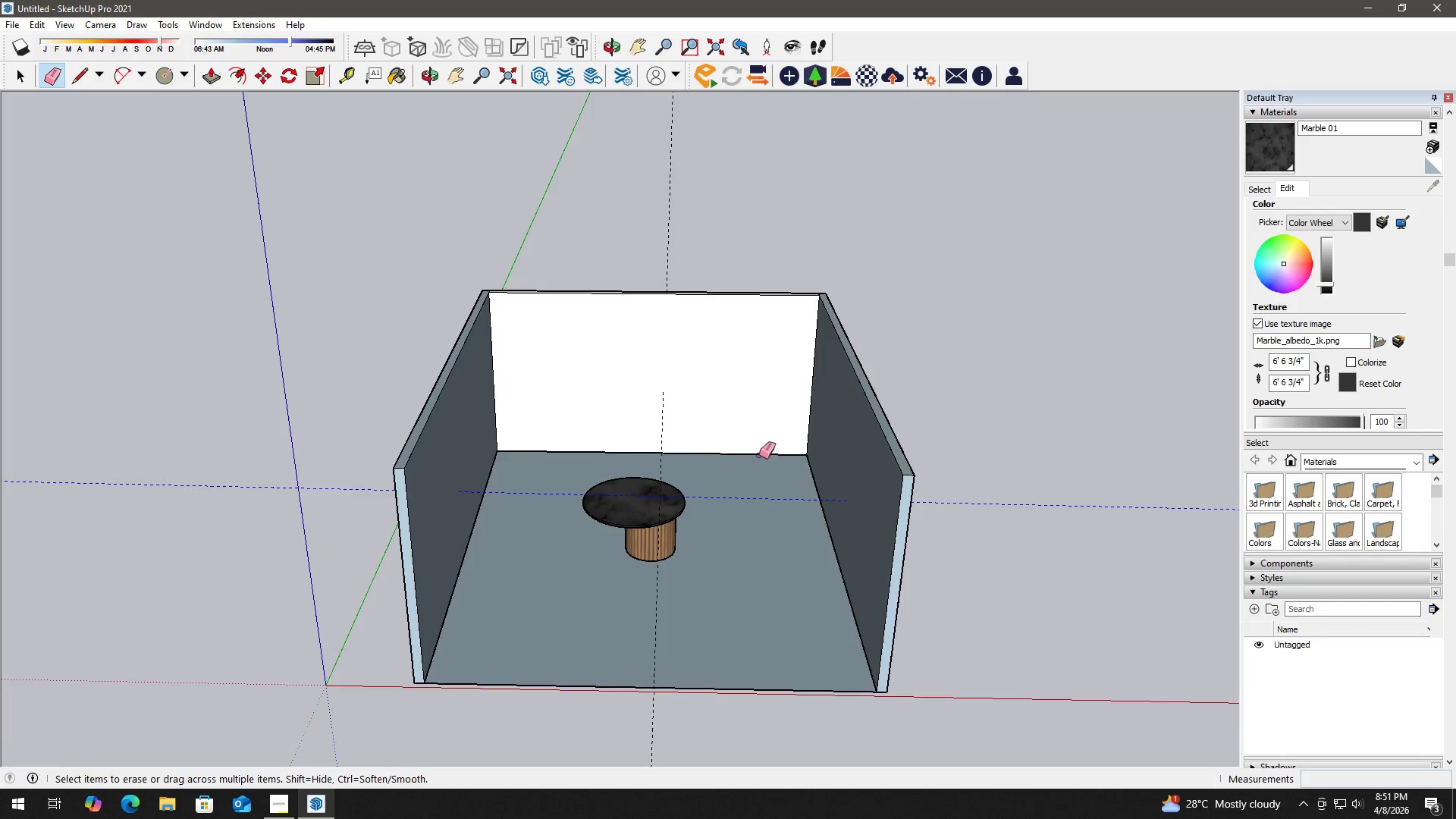 
scroll: coordinate [990, 532], scroll_direction: down, amount: 4.0
 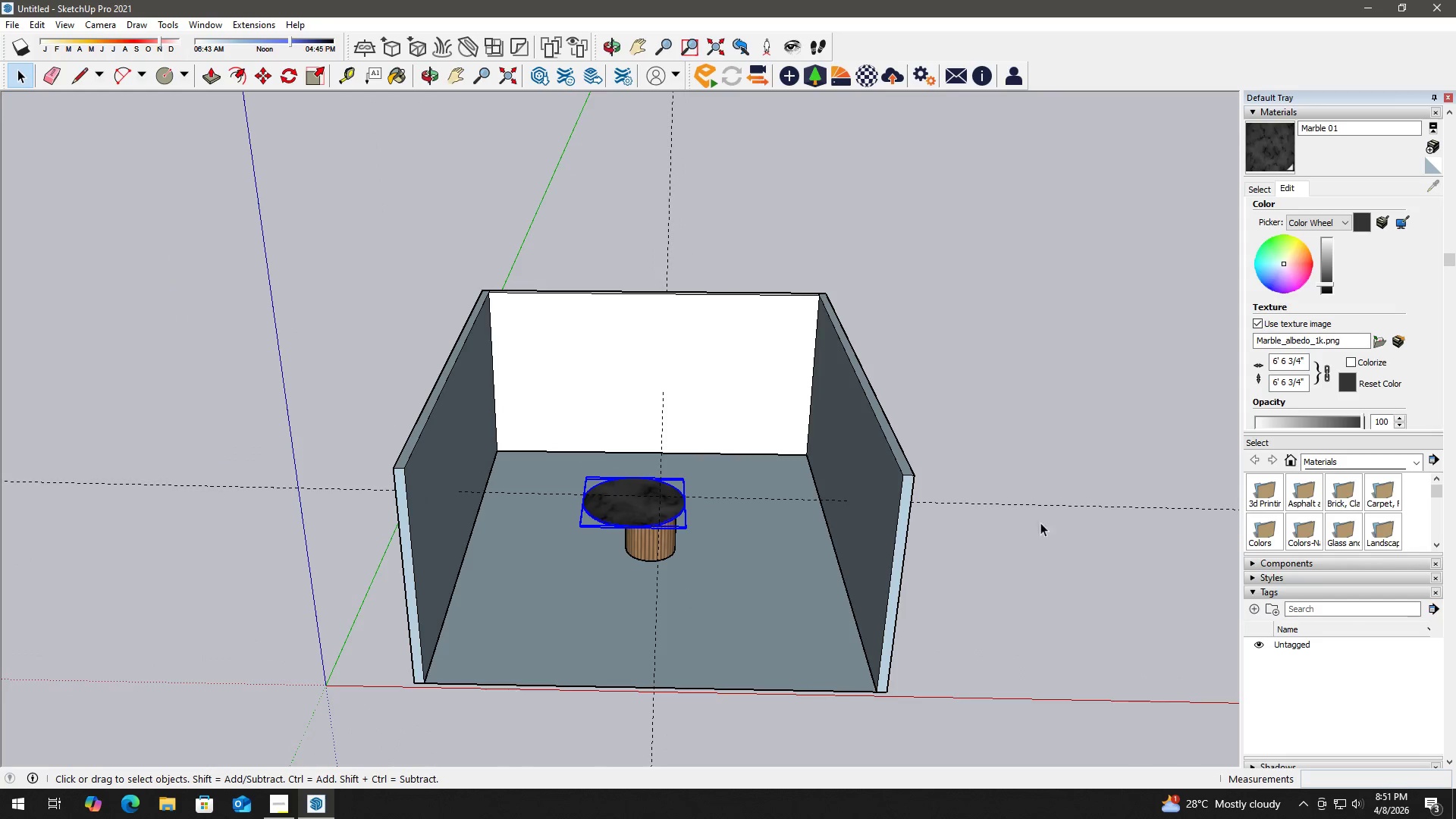 
scroll: coordinate [665, 457], scroll_direction: up, amount: 4.0
 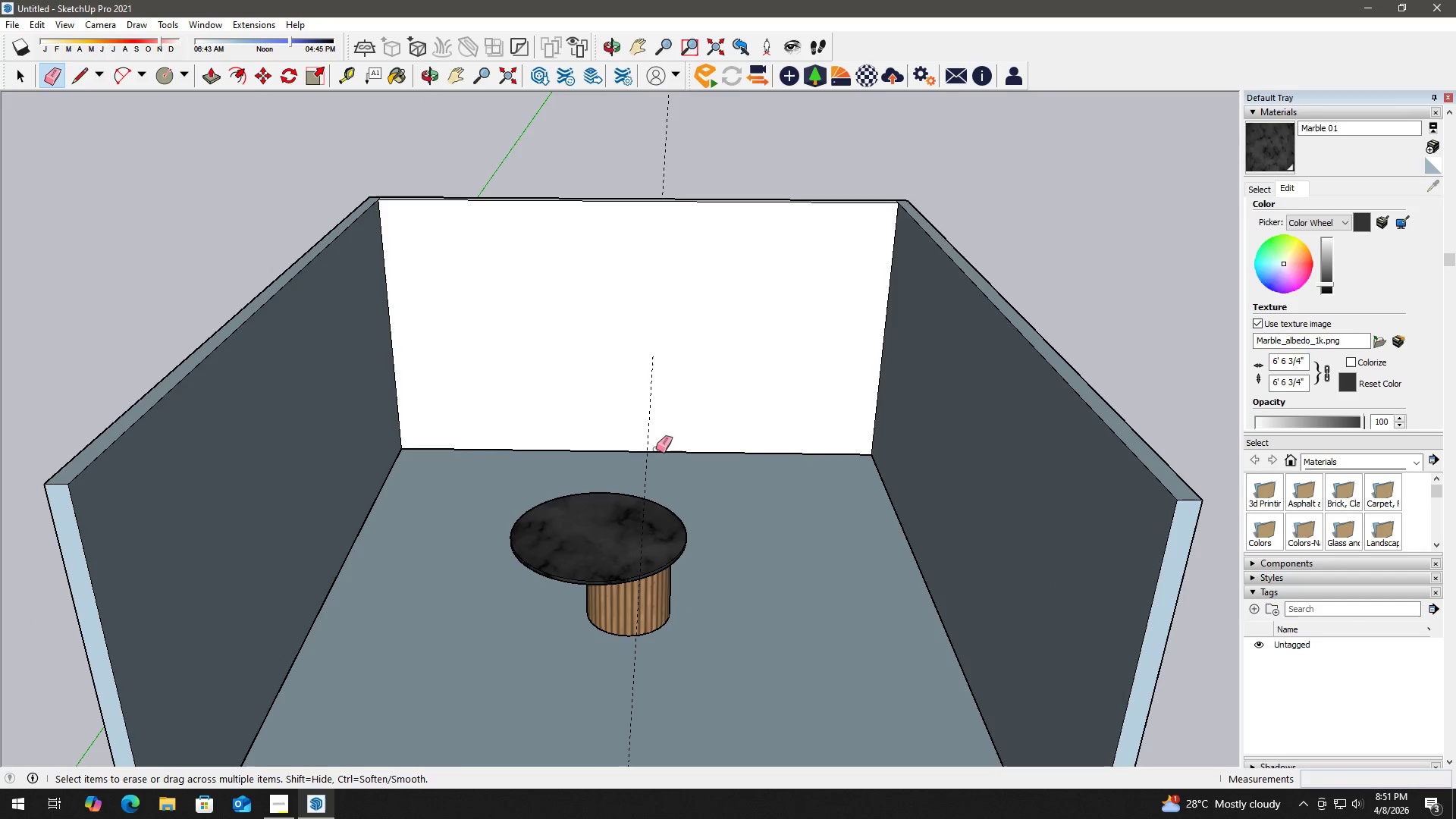 
left_click_drag(start_coordinate=[656, 449], to_coordinate=[635, 447])
 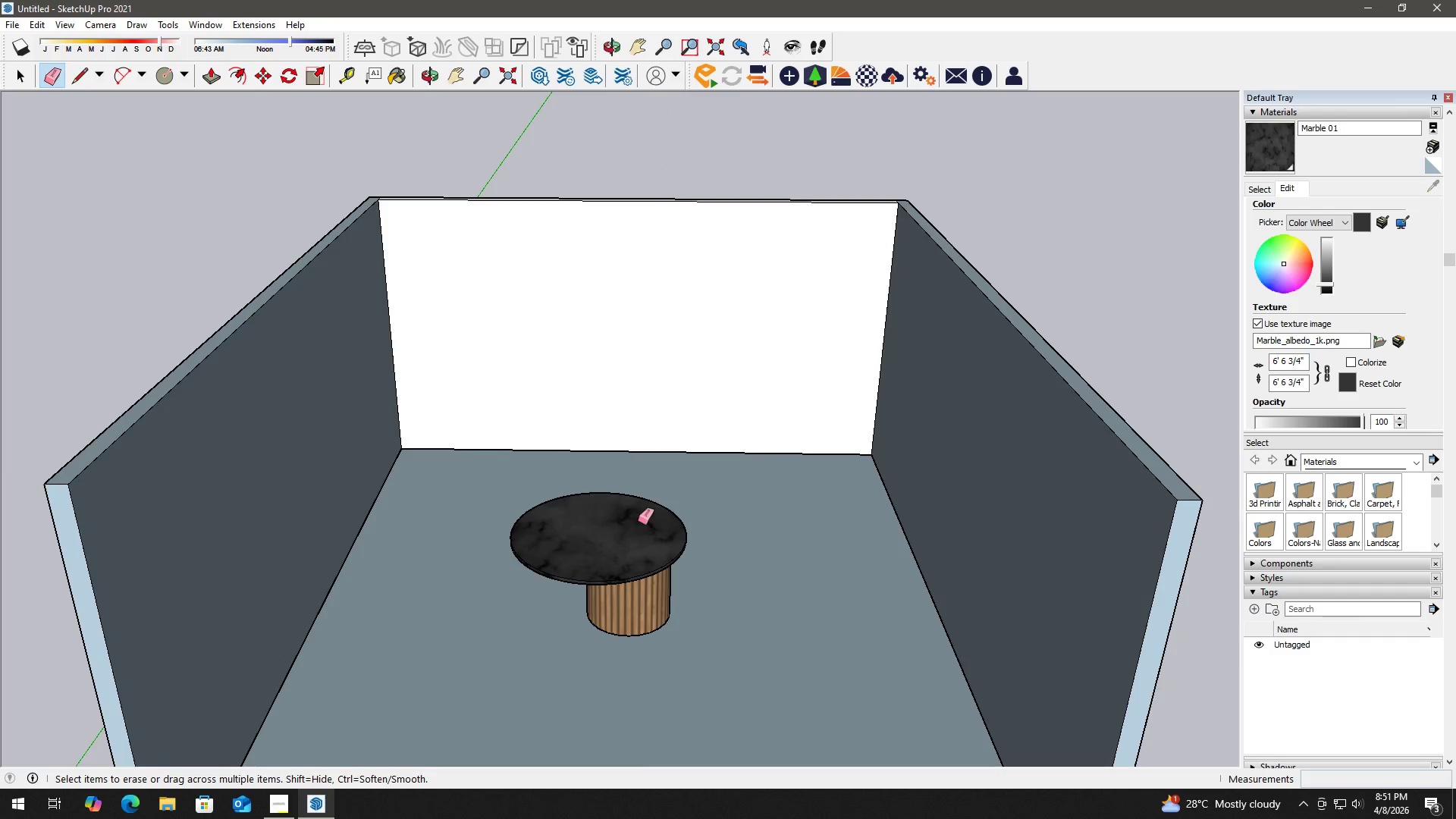 
scroll: coordinate [553, 504], scroll_direction: up, amount: 9.0
 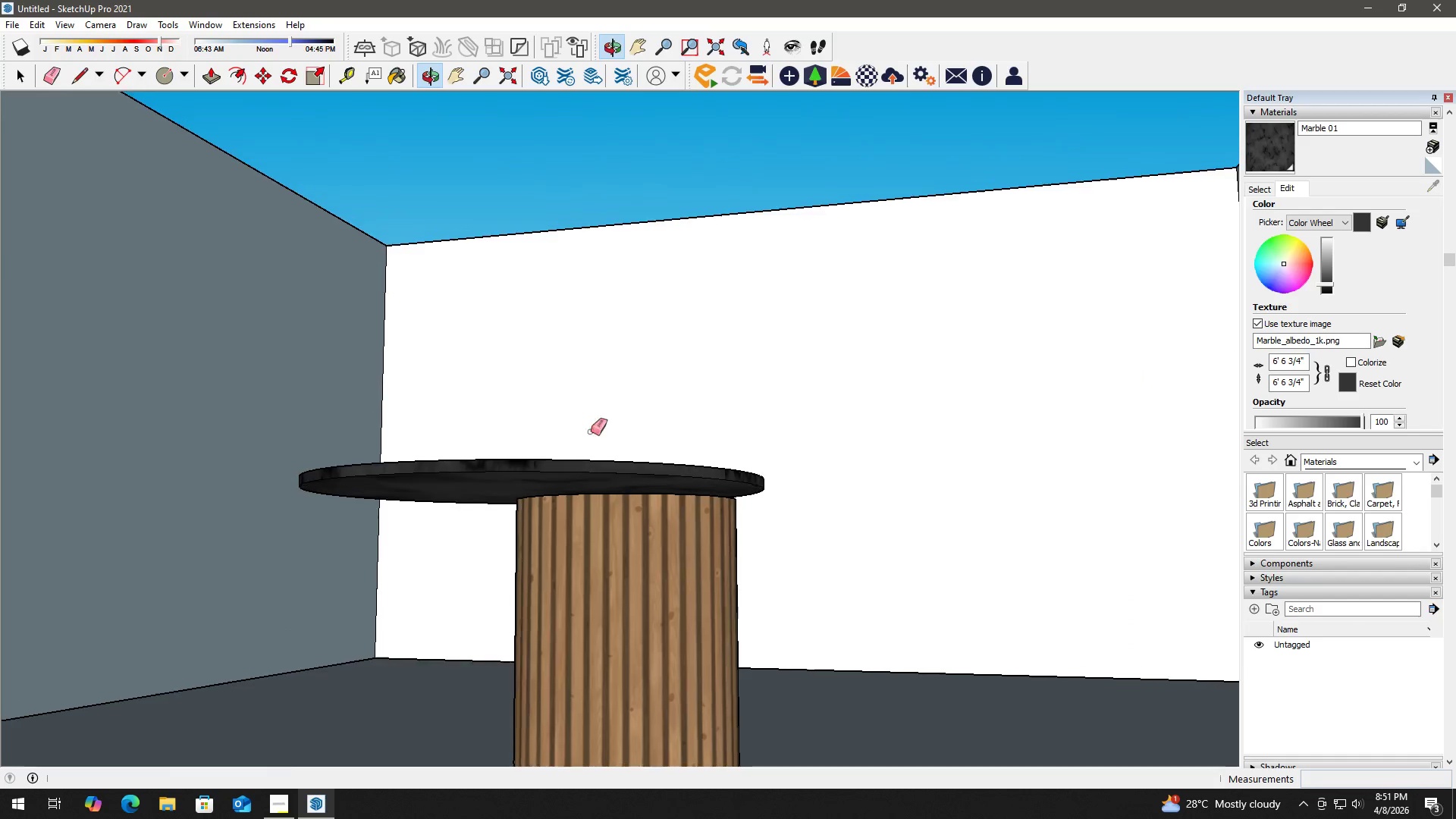 
key(Space)
 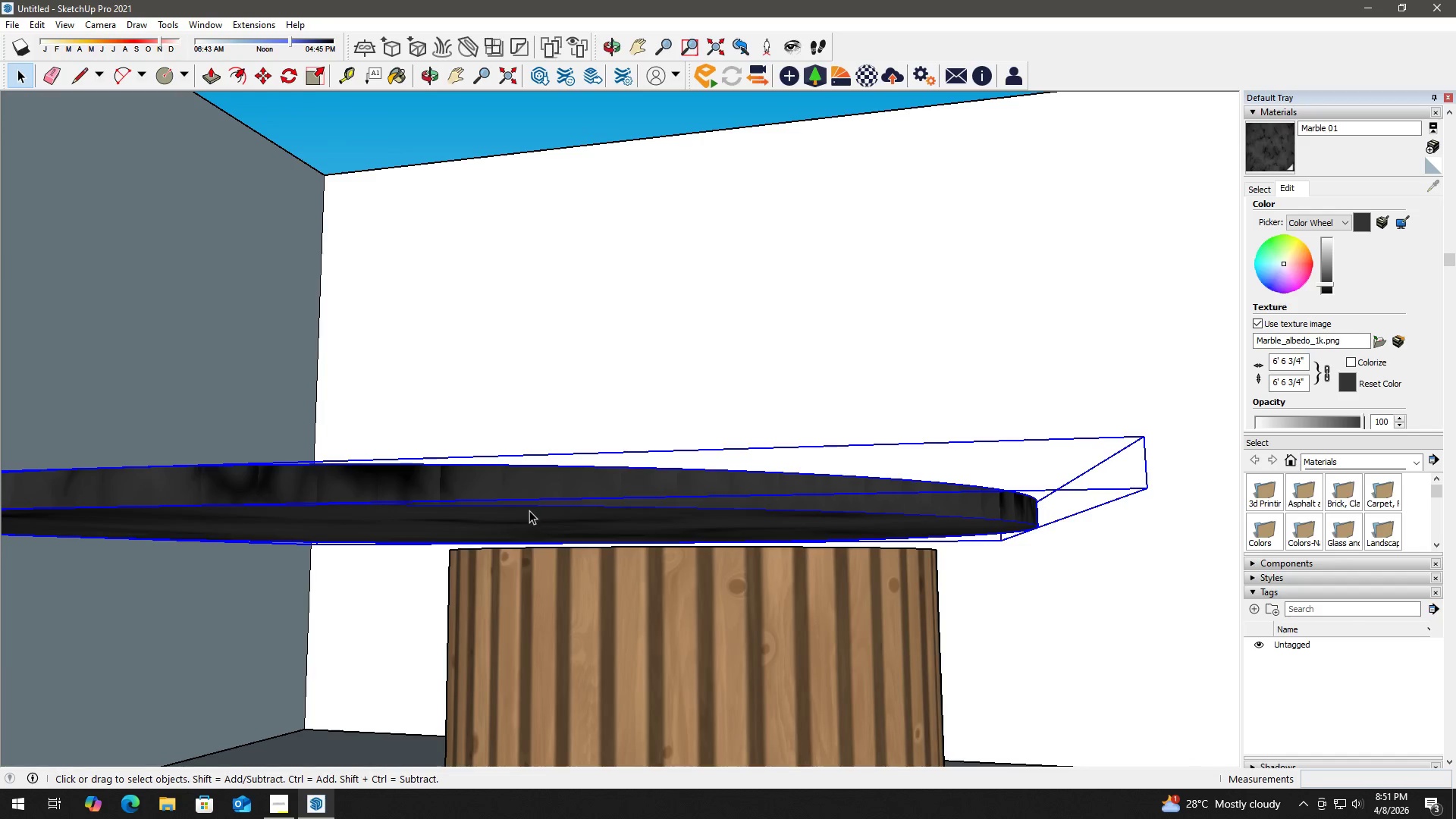 
scroll: coordinate [486, 488], scroll_direction: up, amount: 5.0
 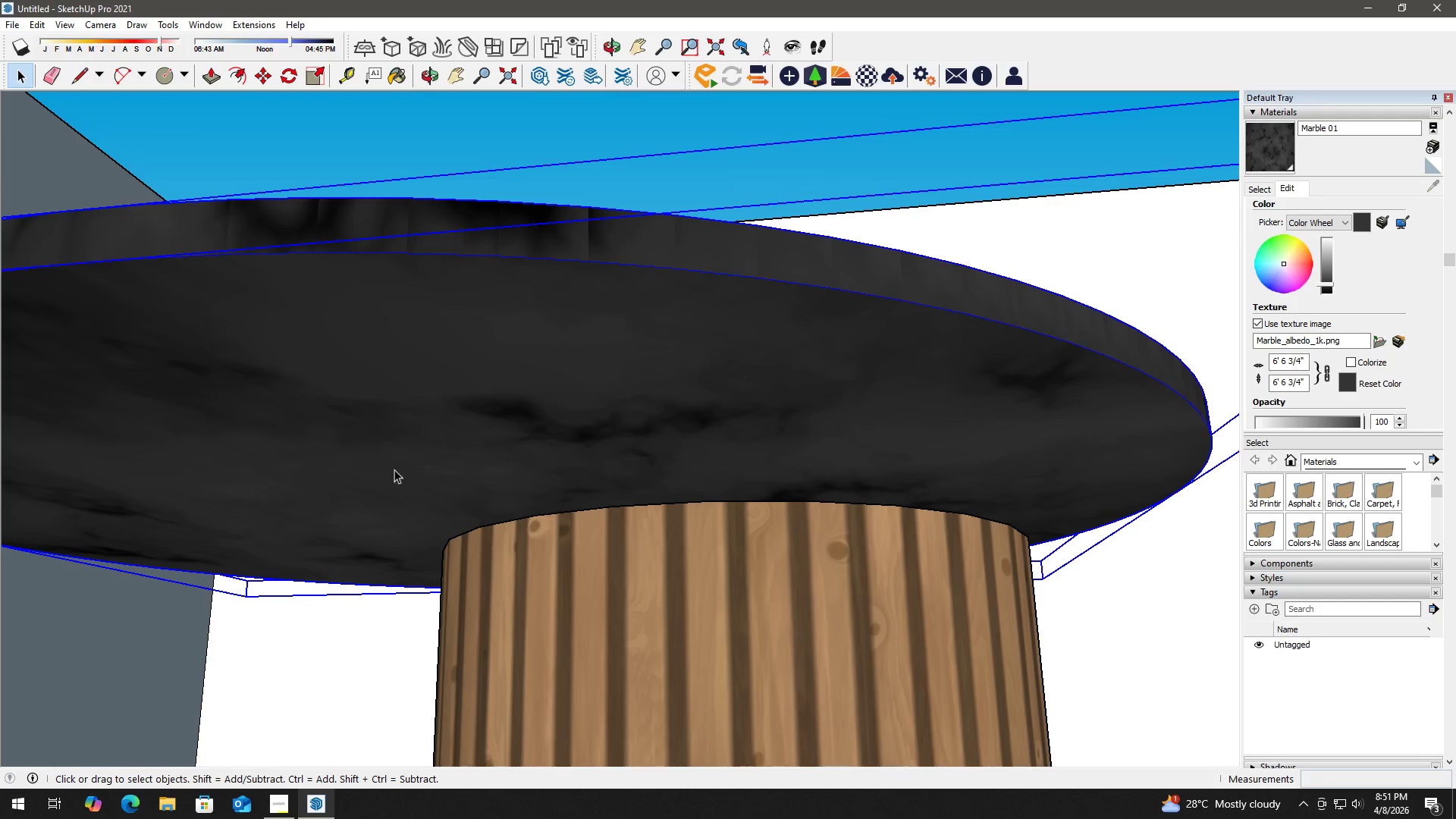 
key(M)
 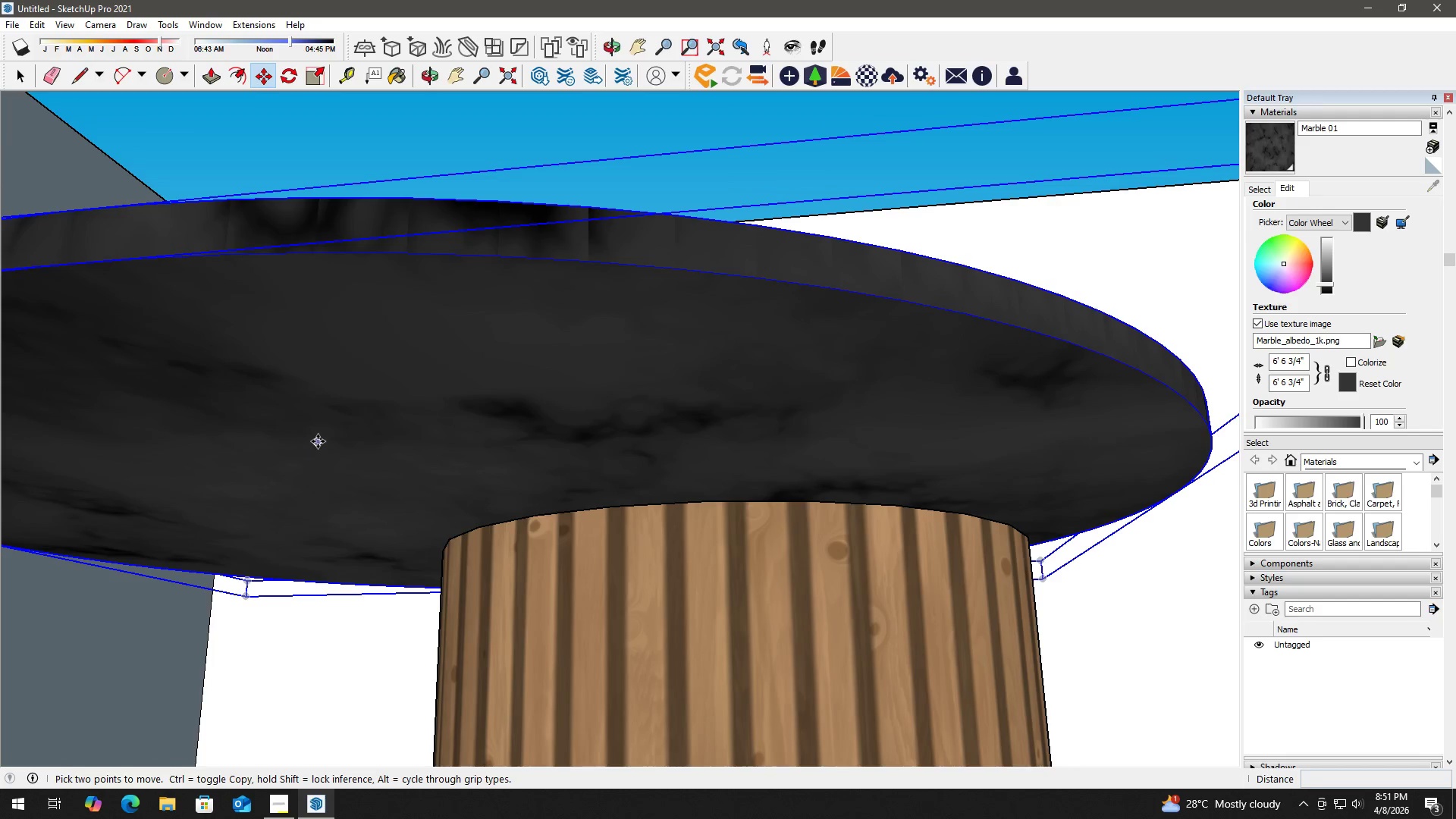 
scroll: coordinate [318, 436], scroll_direction: down, amount: 6.0
 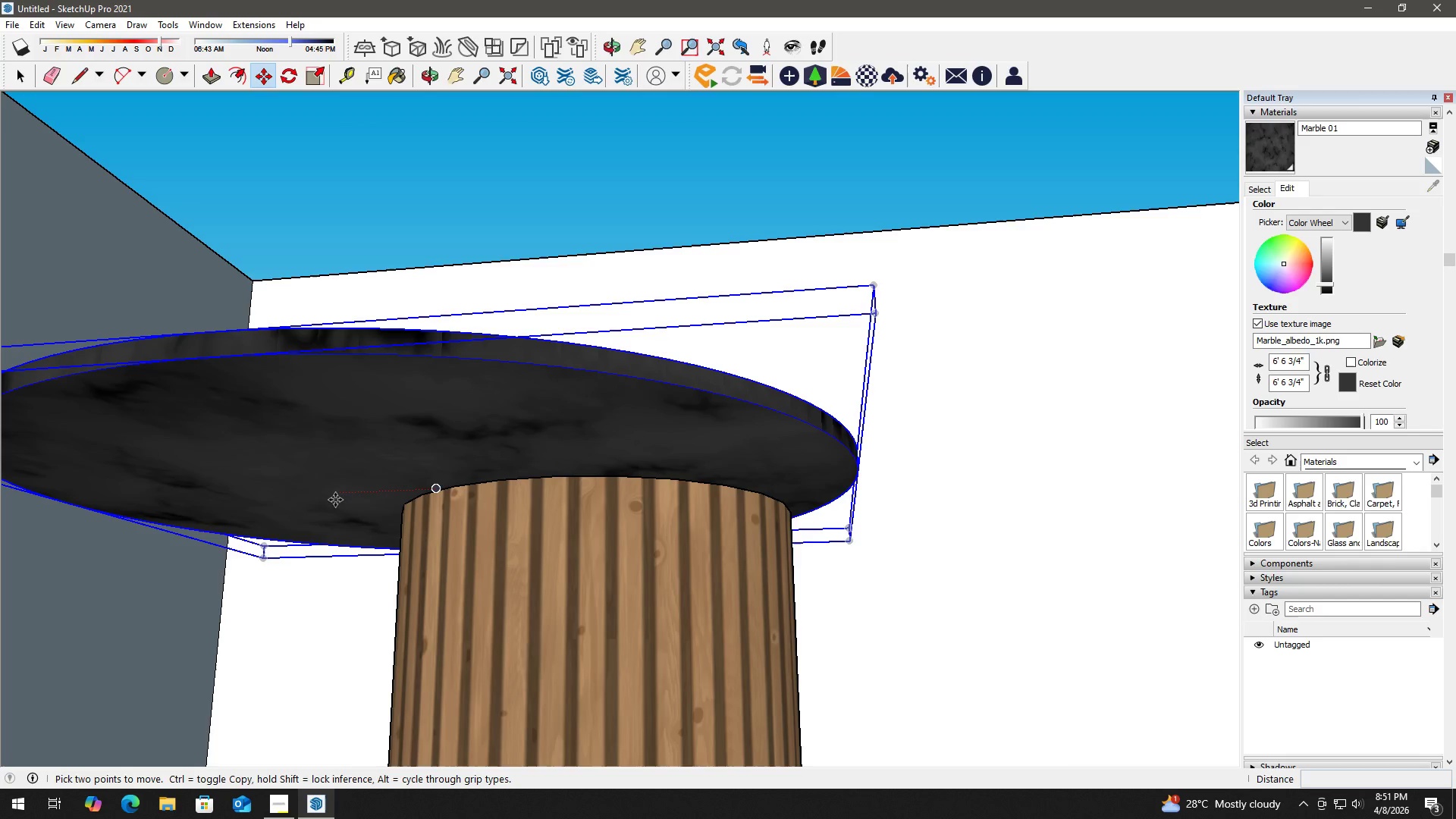 
key(Space)
 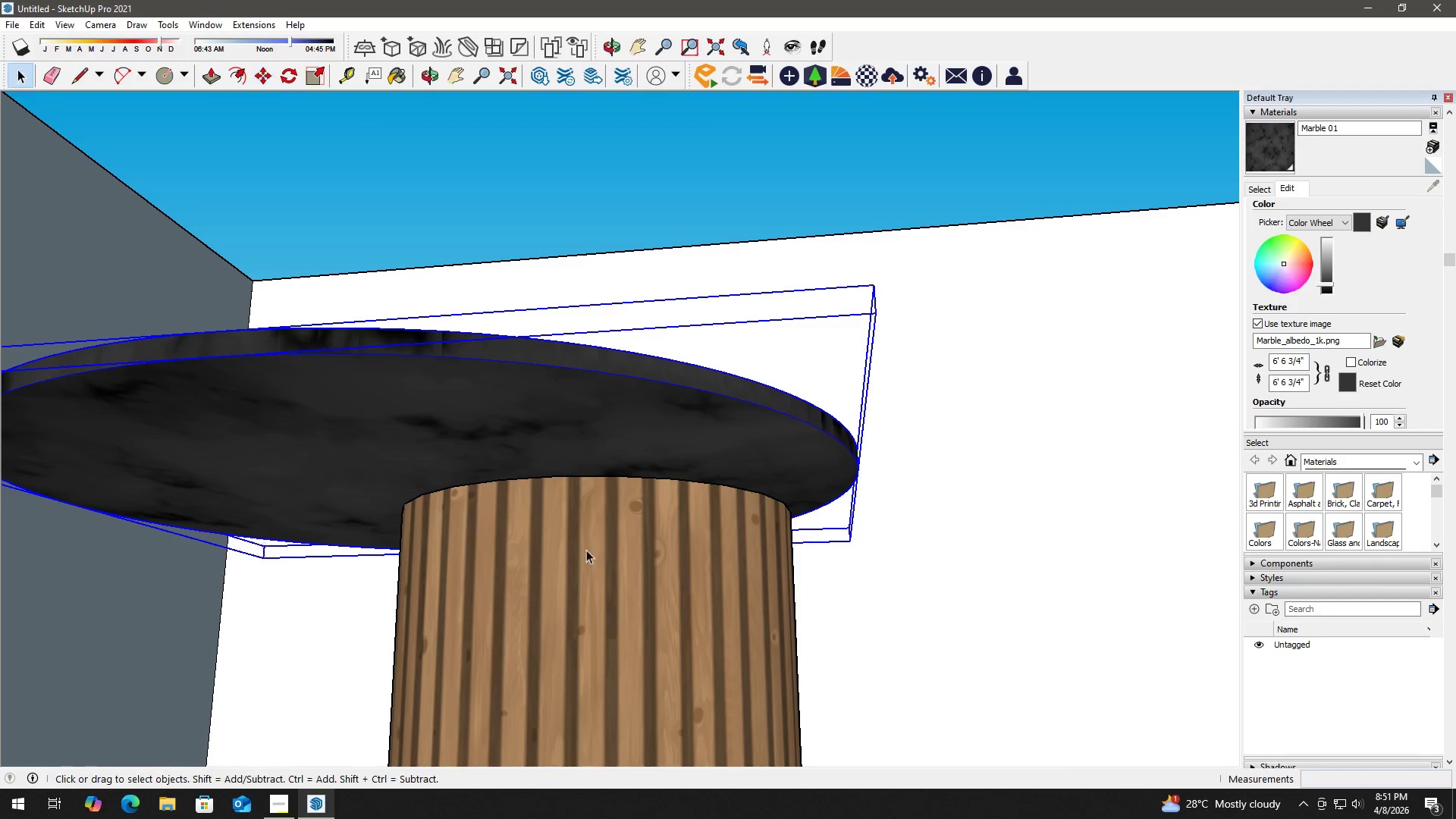 
left_click([596, 551])
 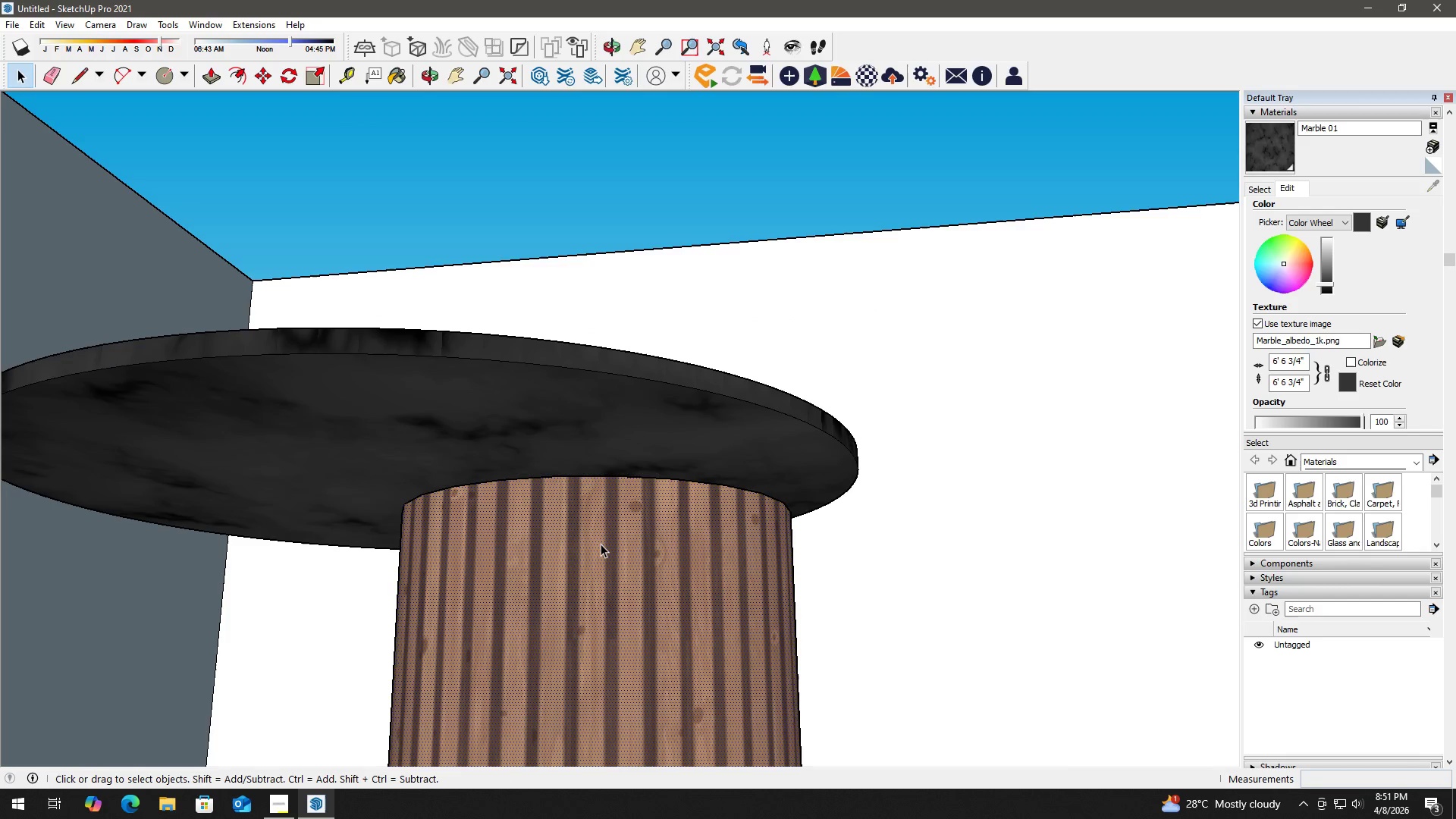 
double_click([601, 544])
 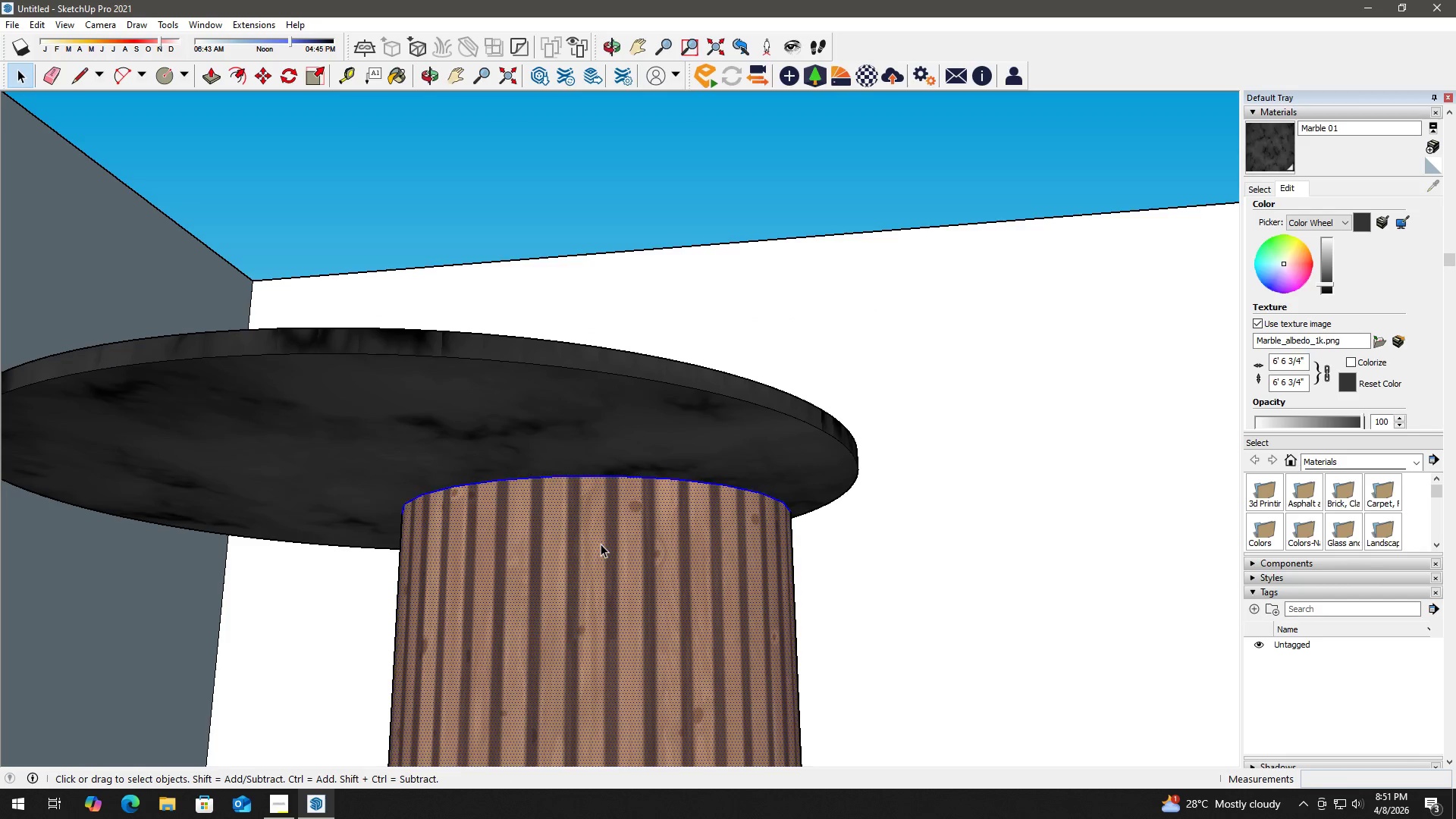 
triple_click([601, 544])
 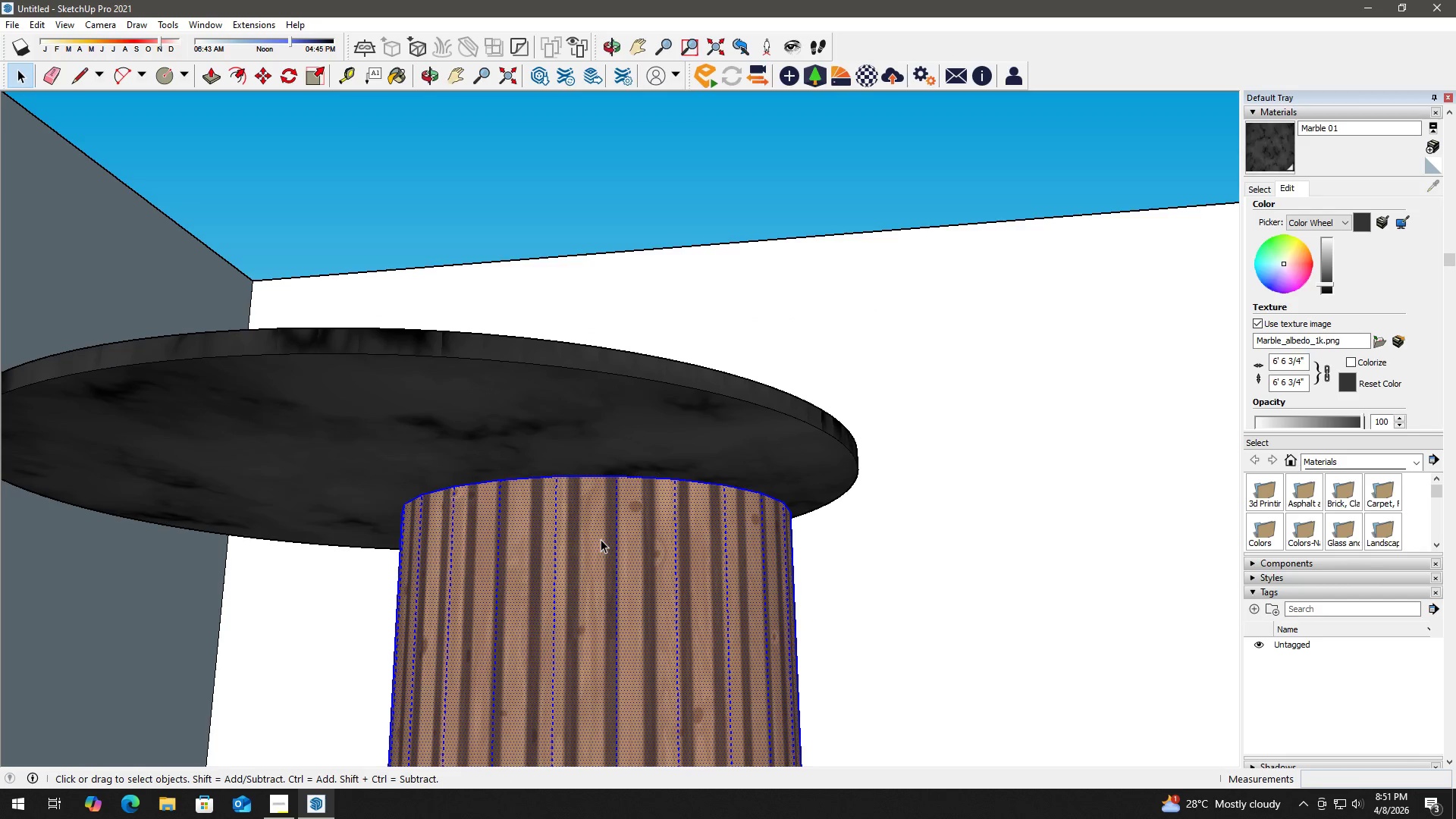 
key(Delete)
 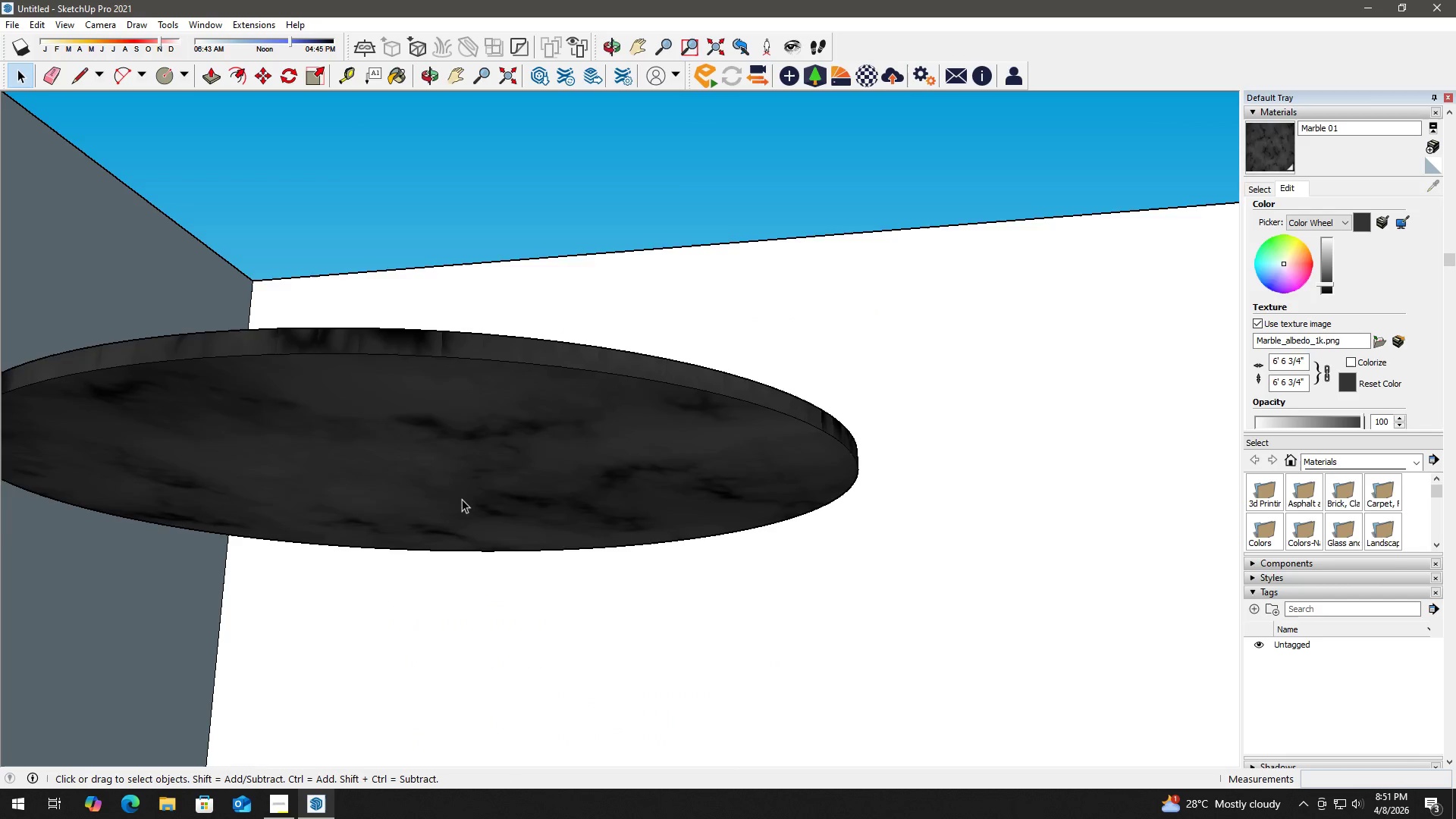 
key(C)
 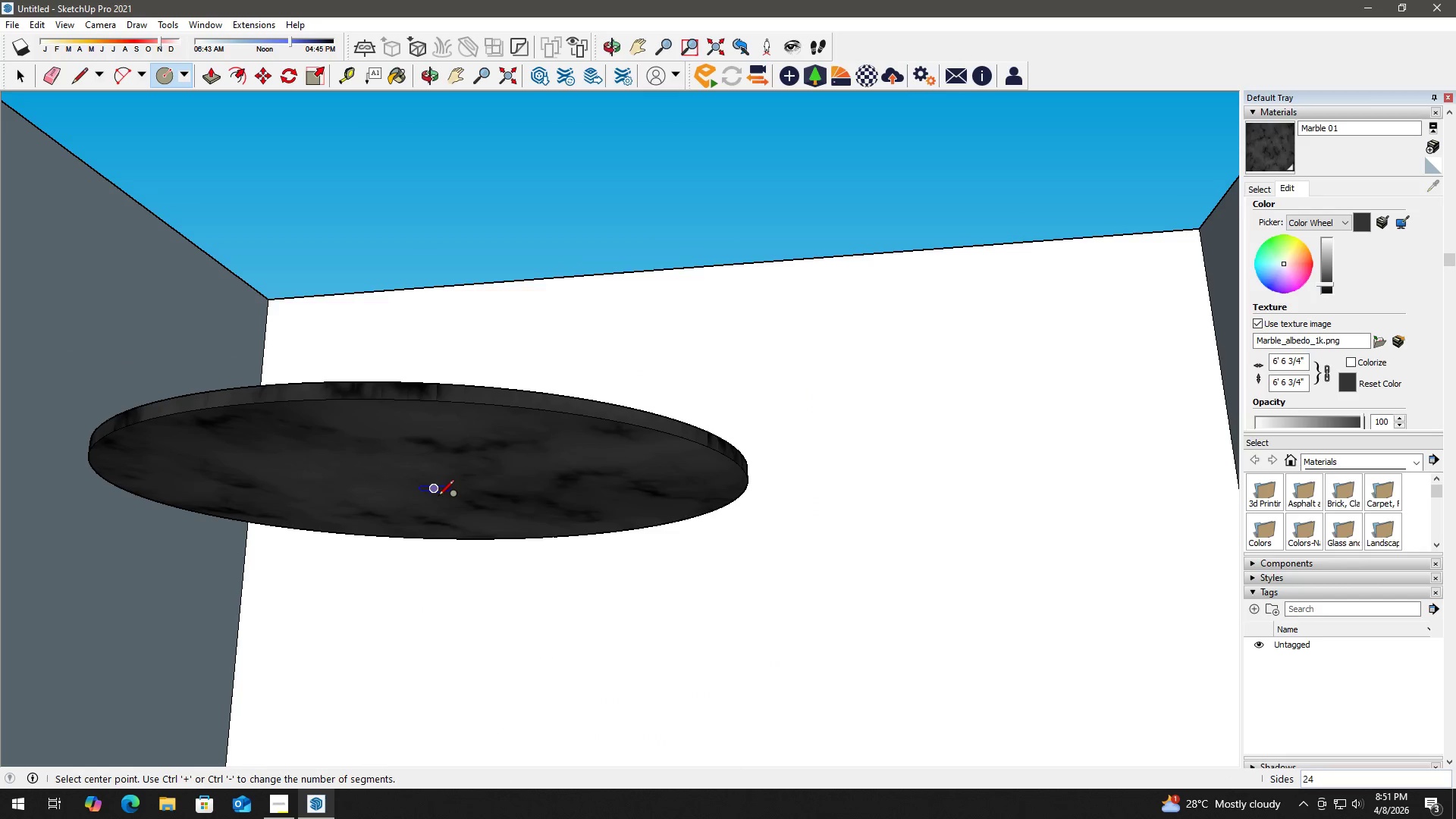 
scroll: coordinate [425, 487], scroll_direction: down, amount: 3.0
 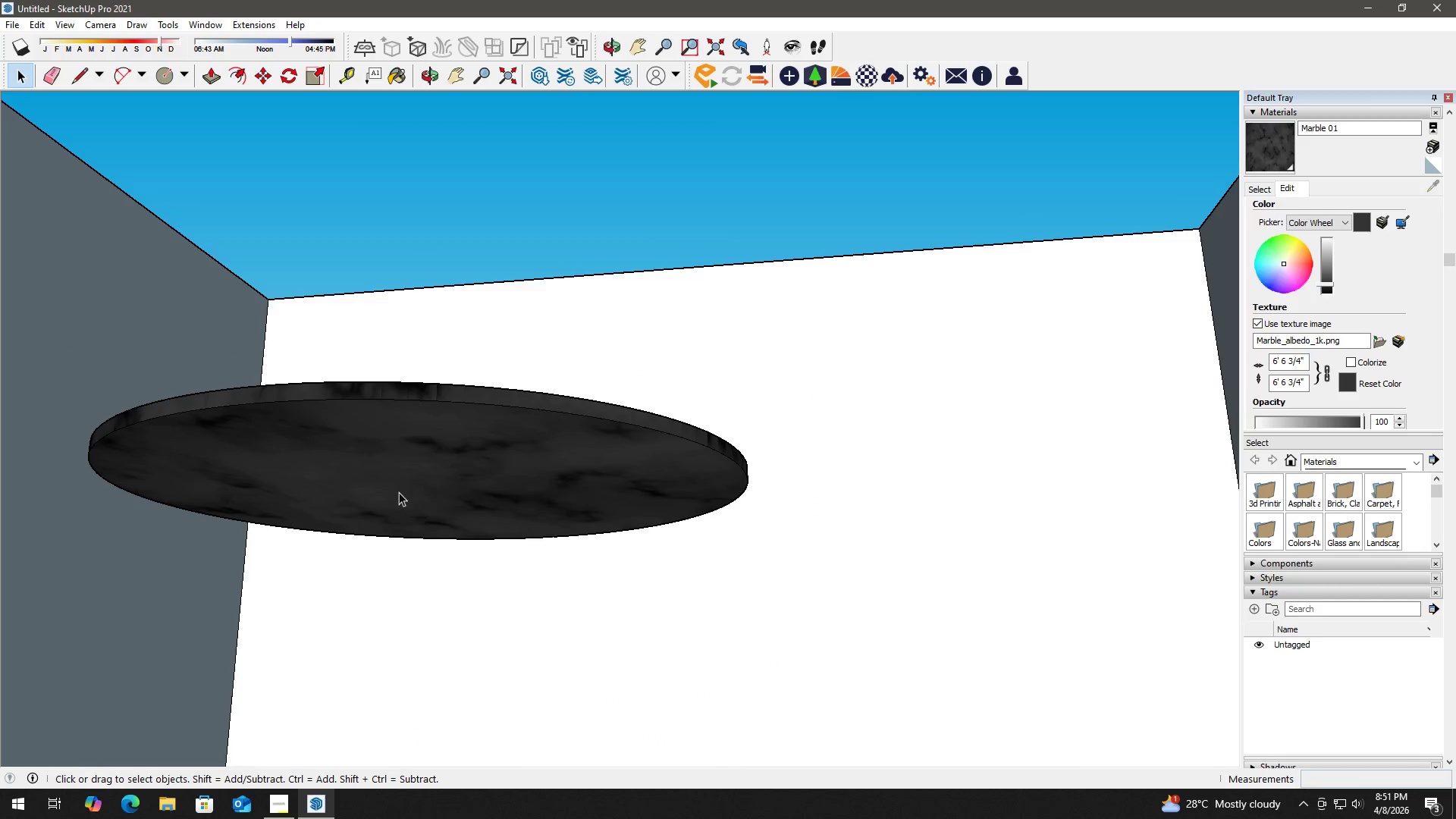 
left_click([436, 493])
 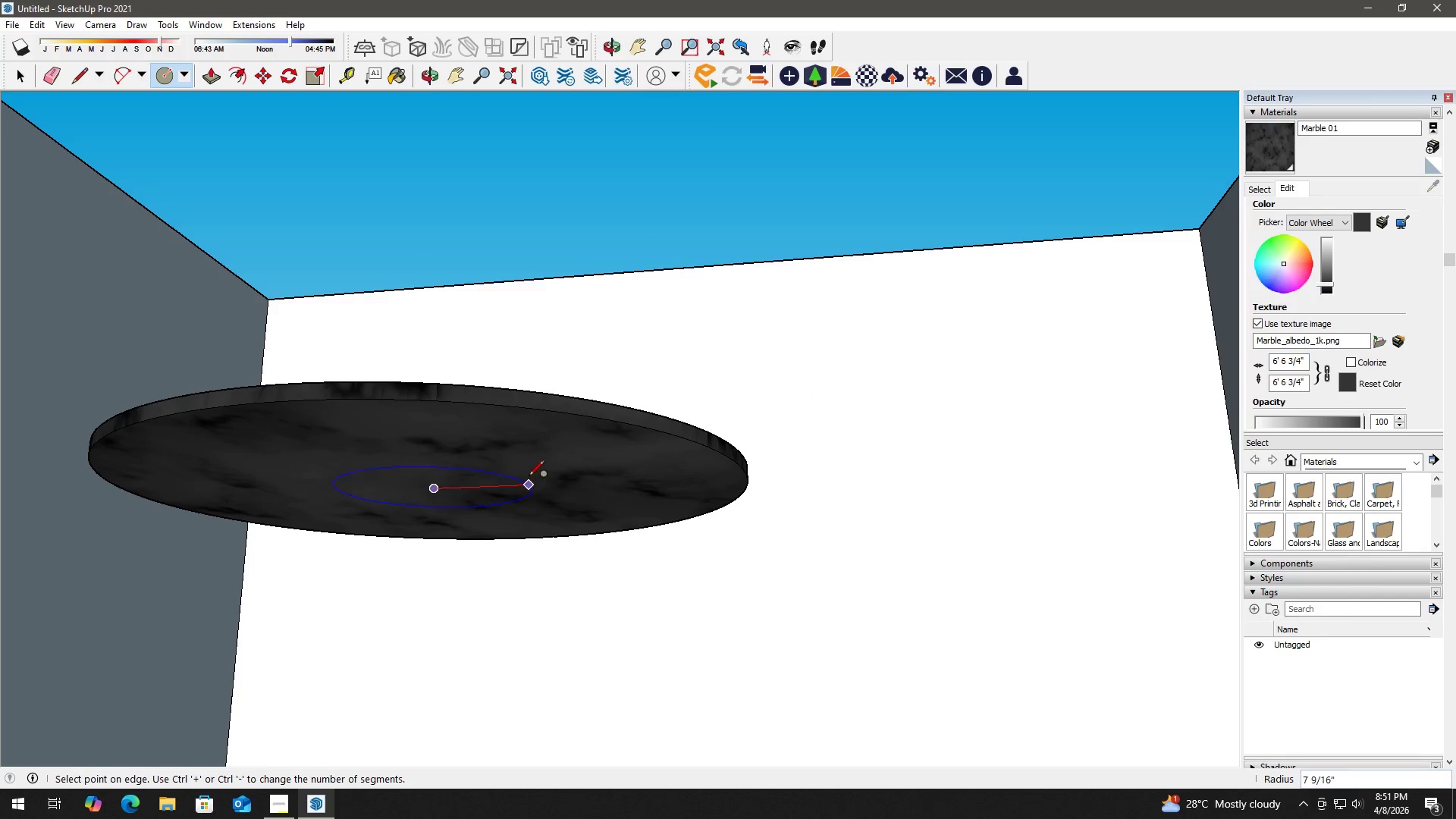 
key(Numpad1)
 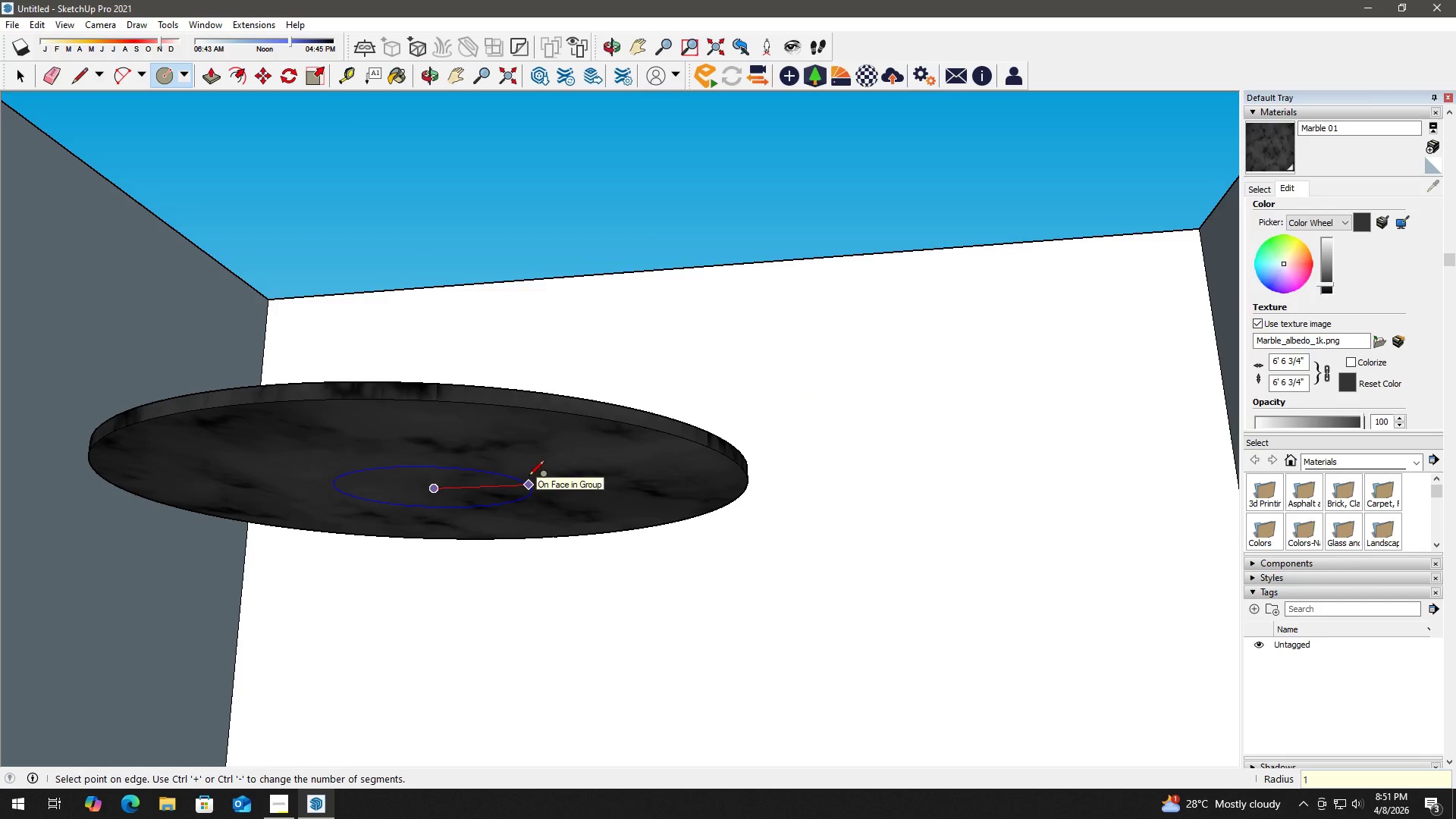 
key(Quote)
 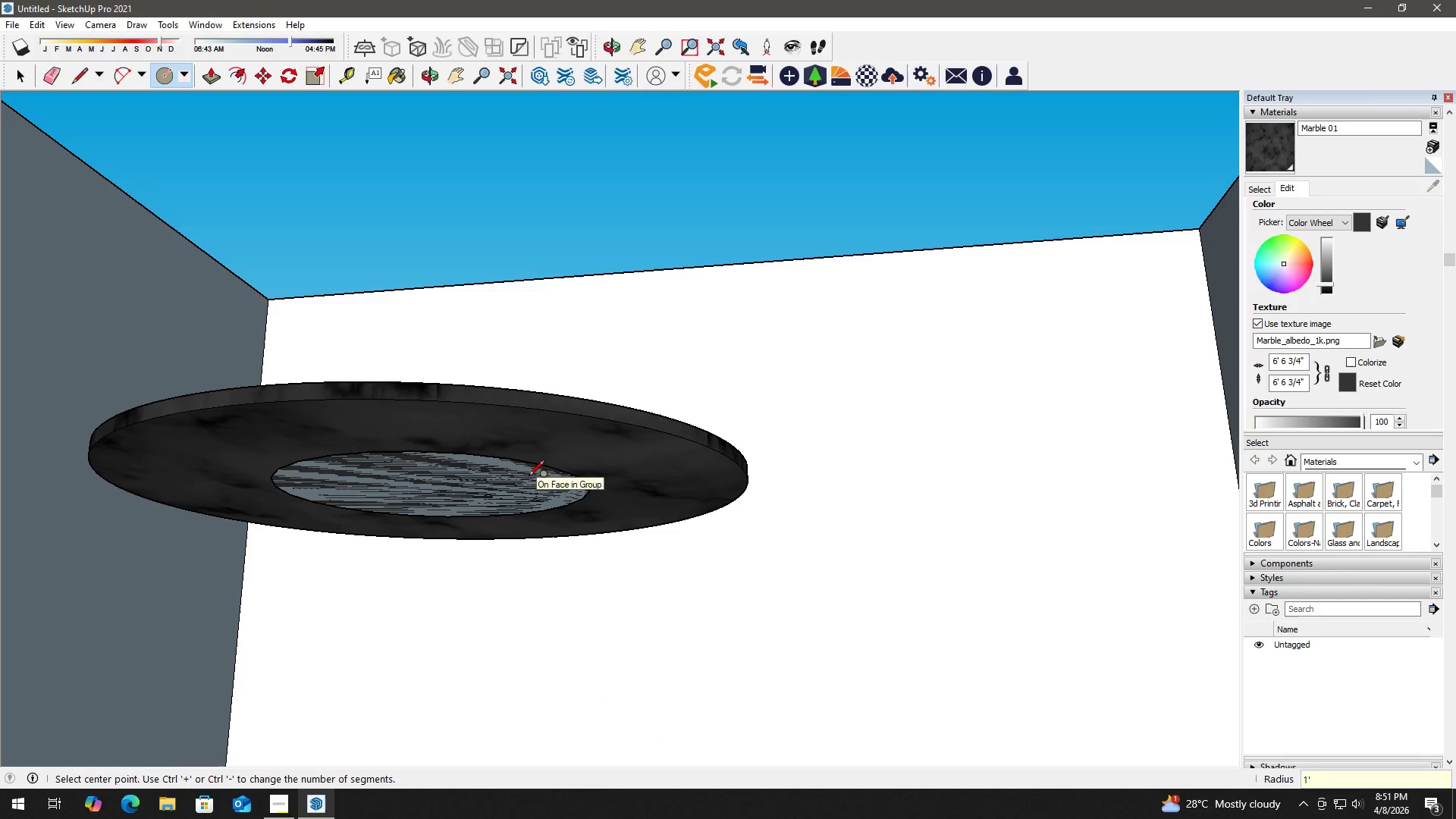 
key(Enter)
 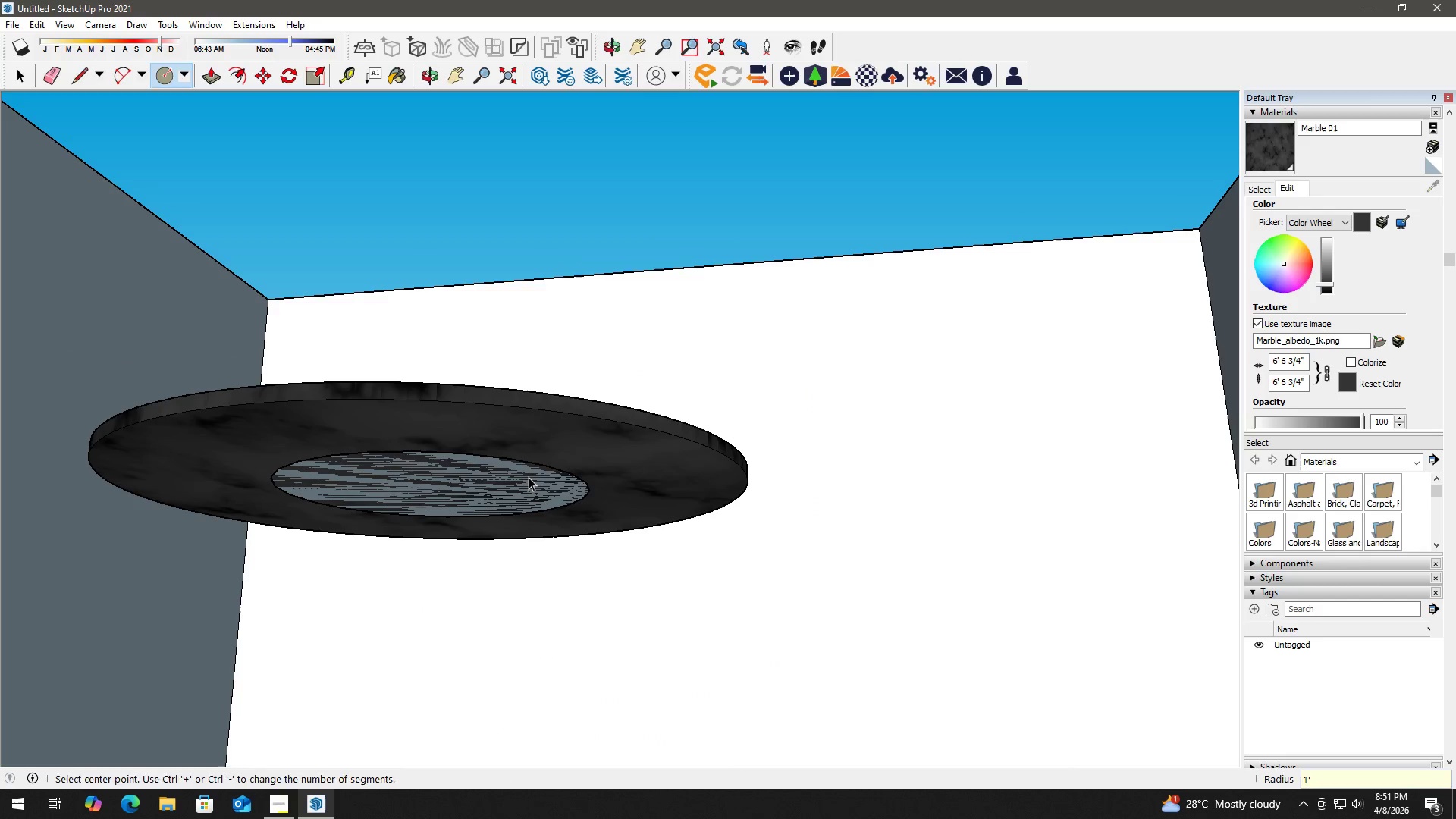 
key(Space)
 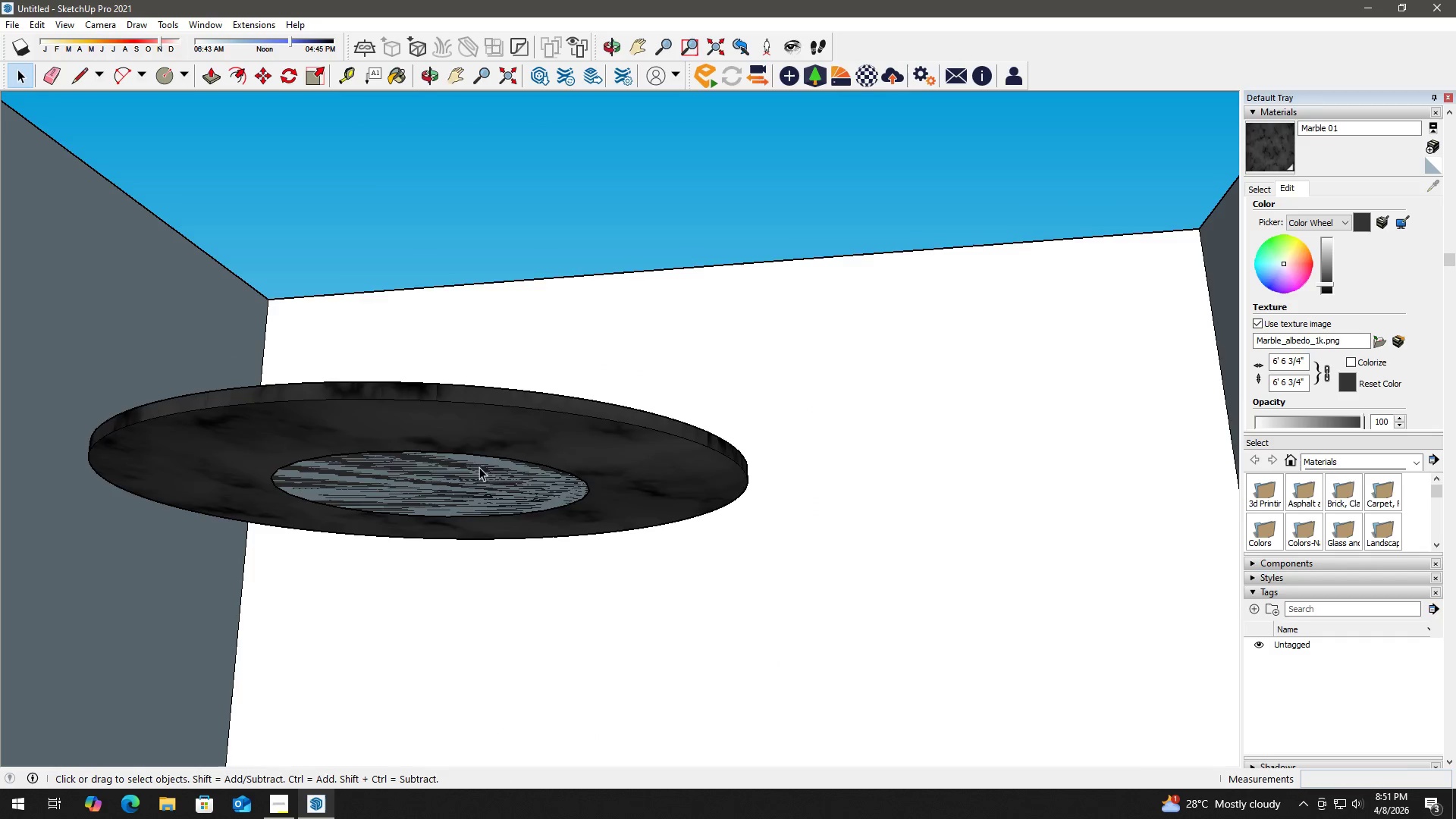 
left_click([450, 493])
 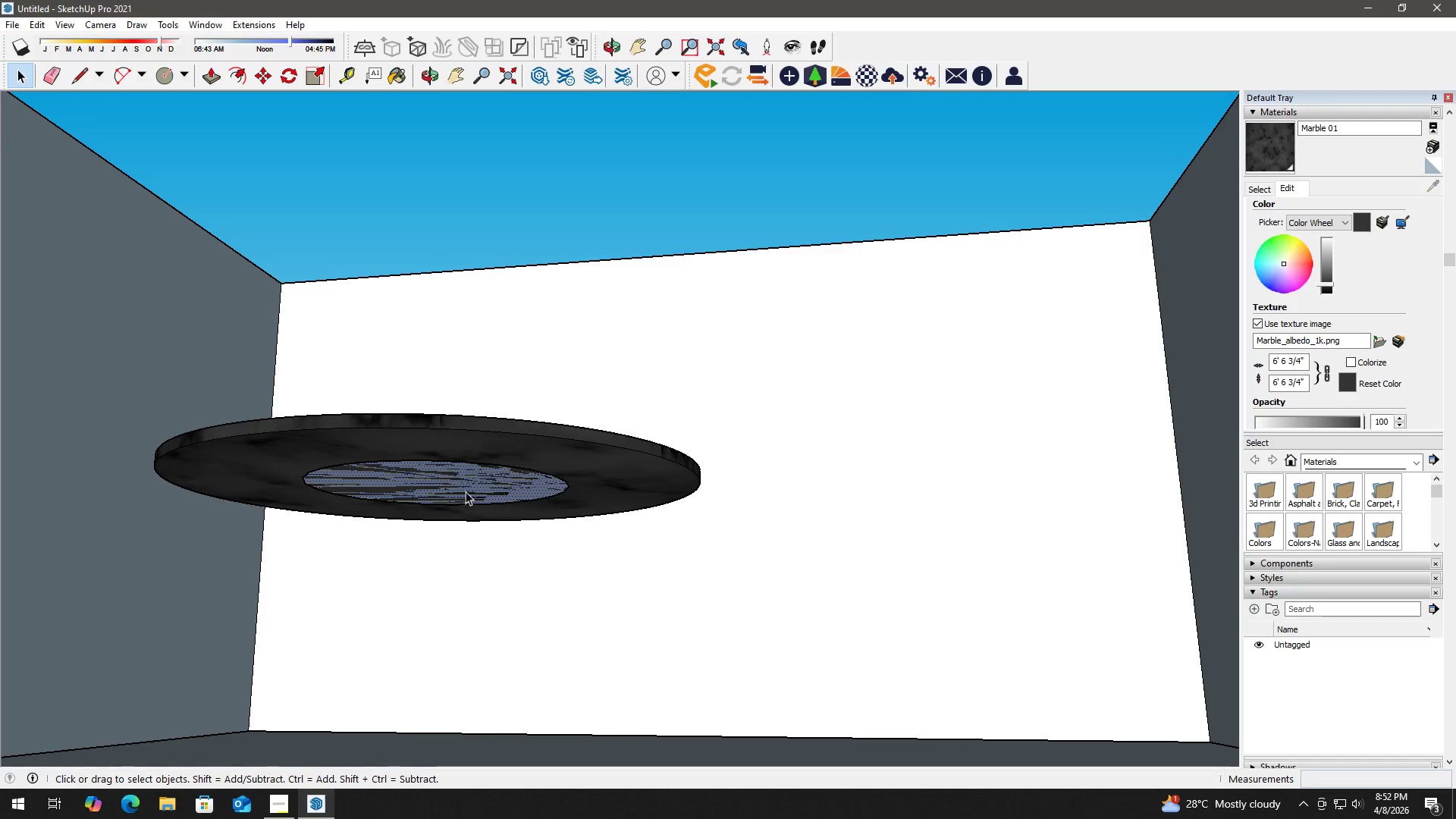 
scroll: coordinate [458, 469], scroll_direction: down, amount: 2.0
 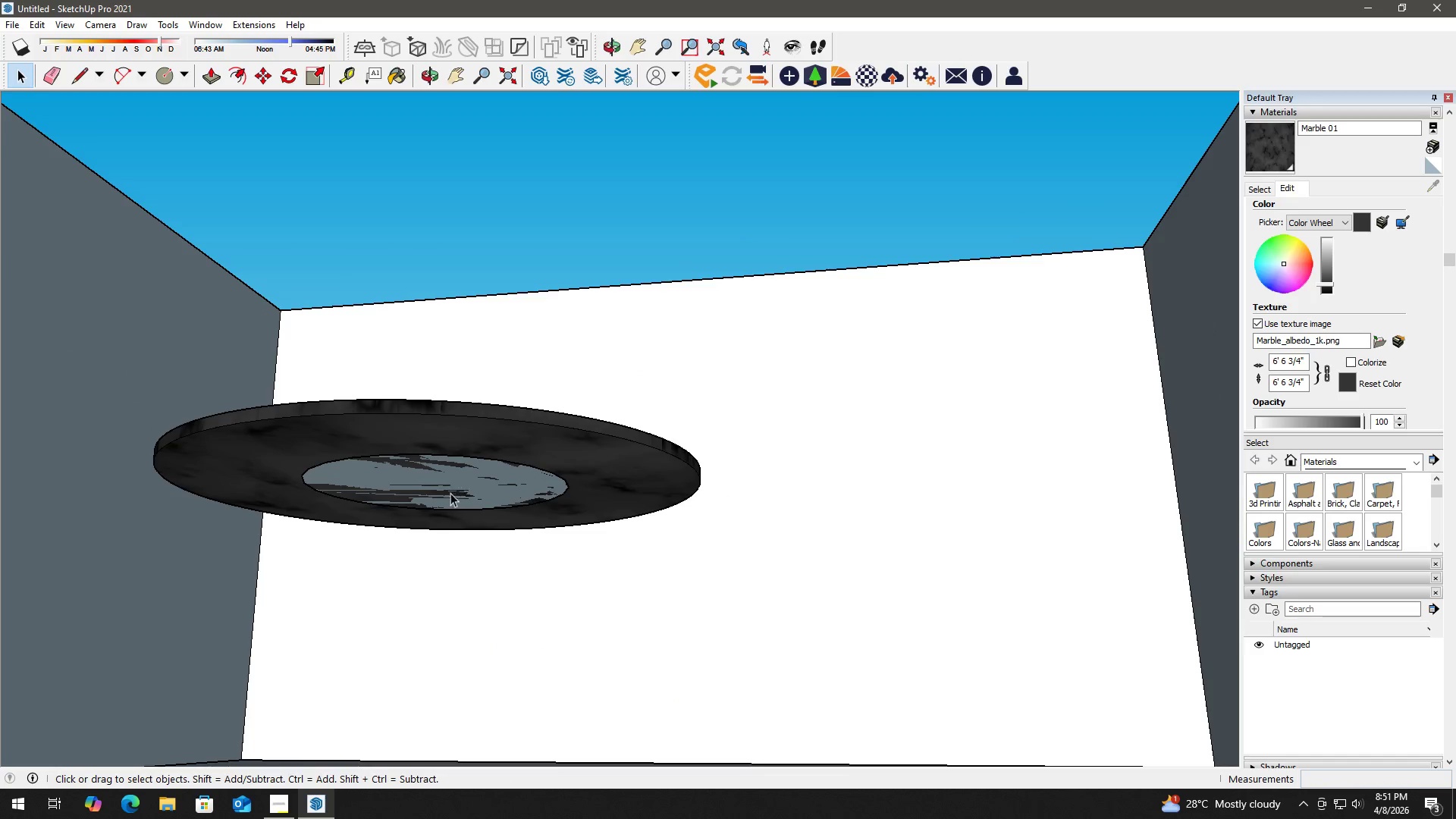 
key(P)
 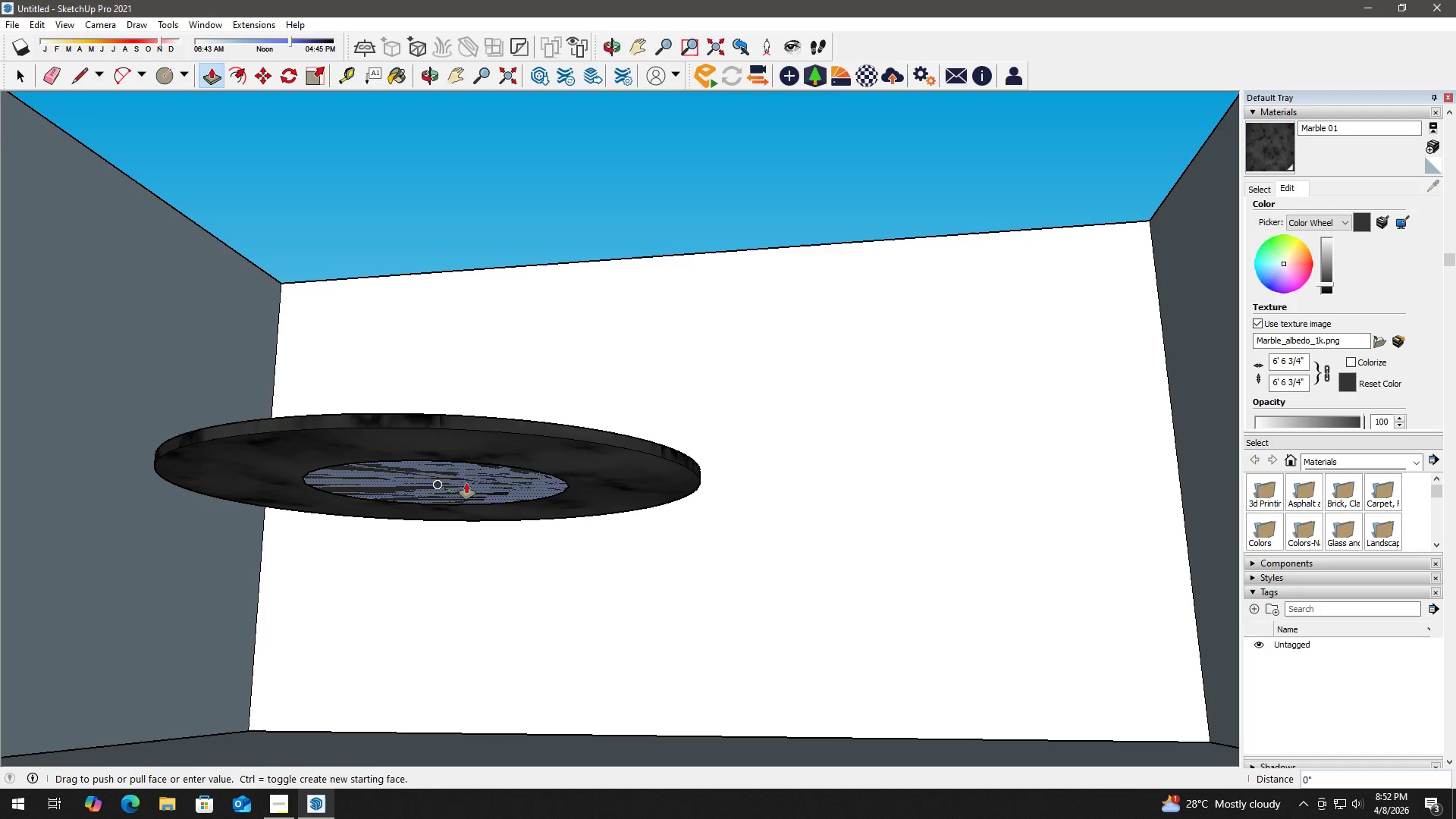 
left_click([466, 483])
 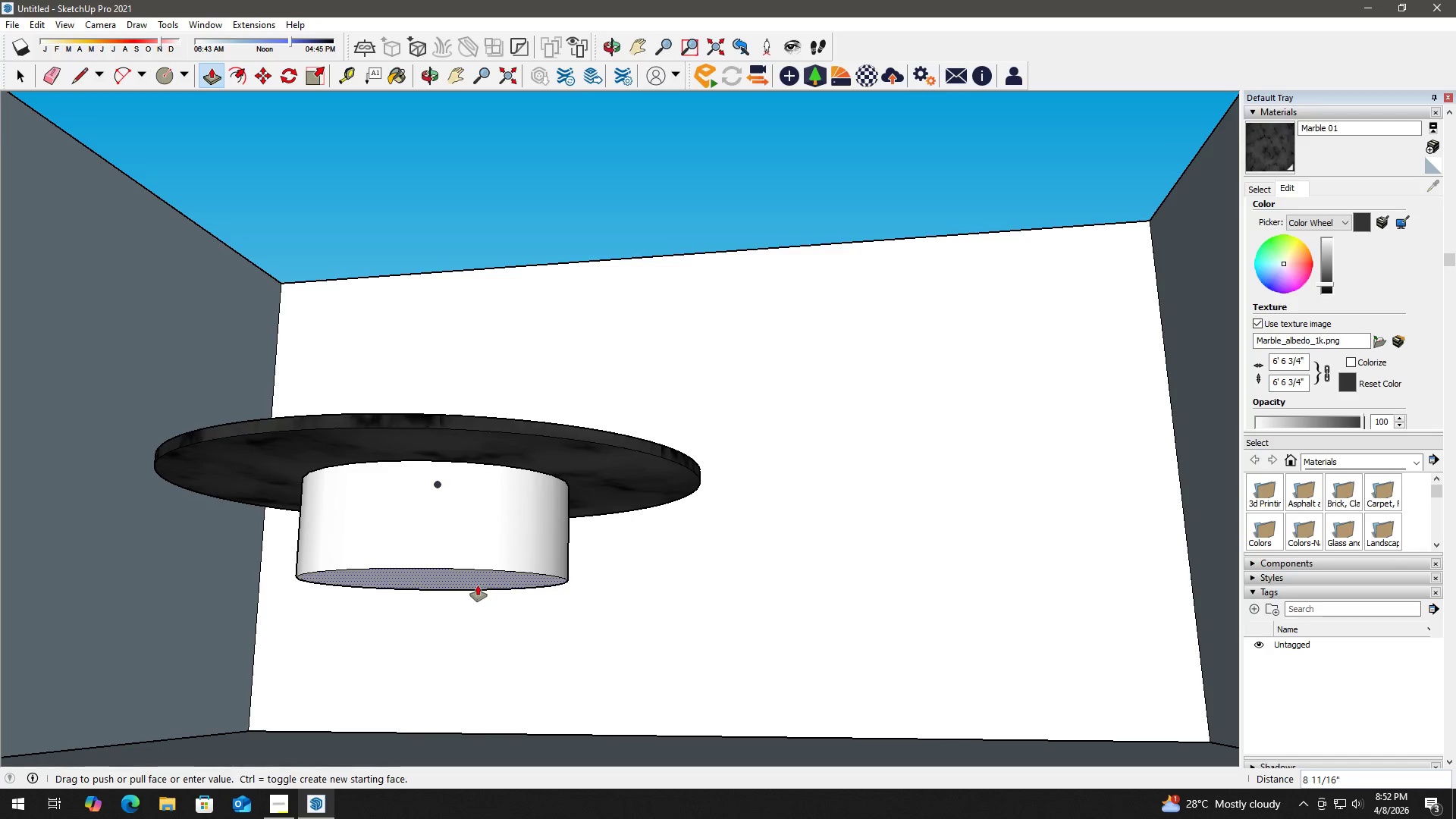 
key(Numpad2)
 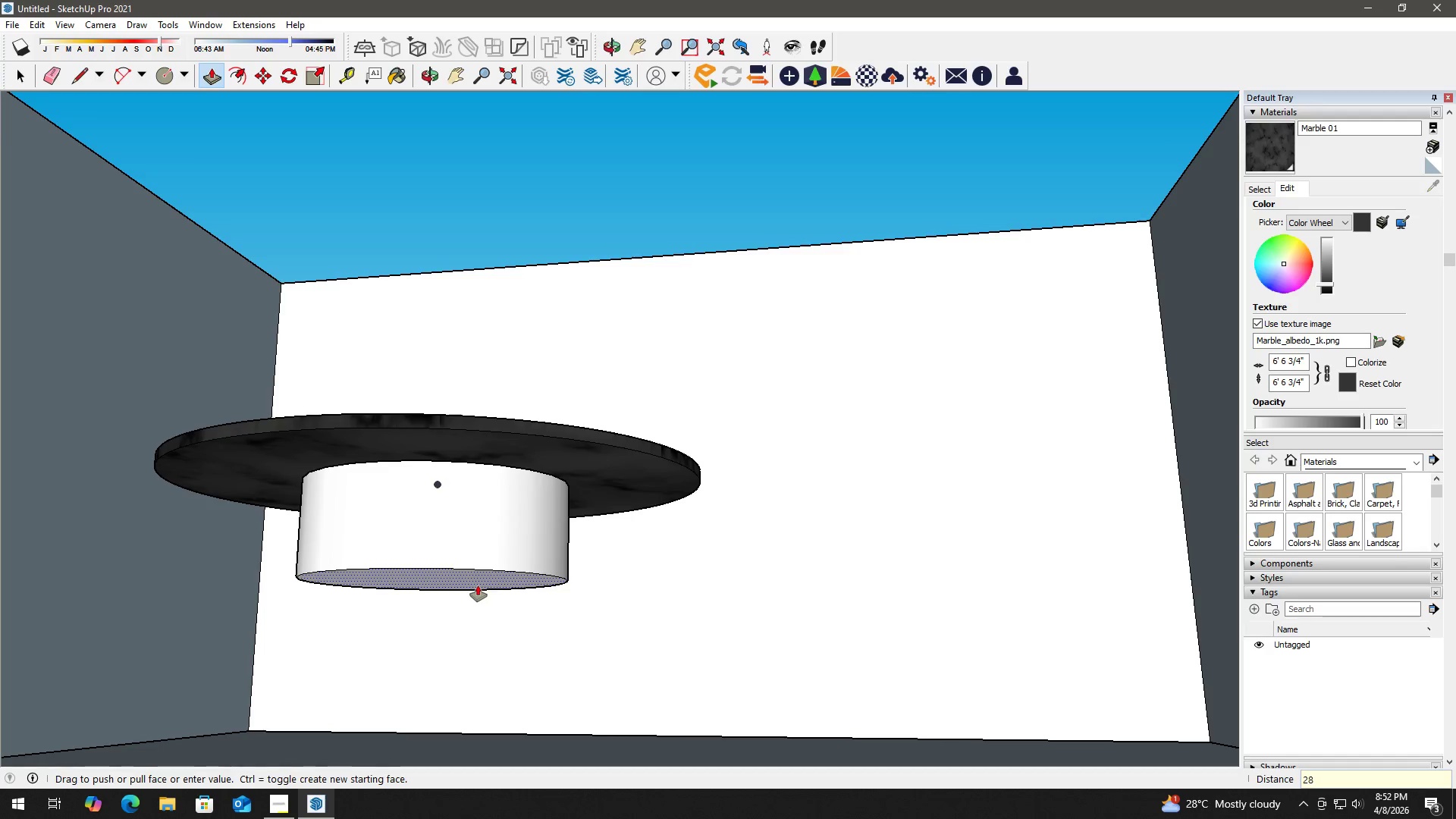 
key(Numpad8)
 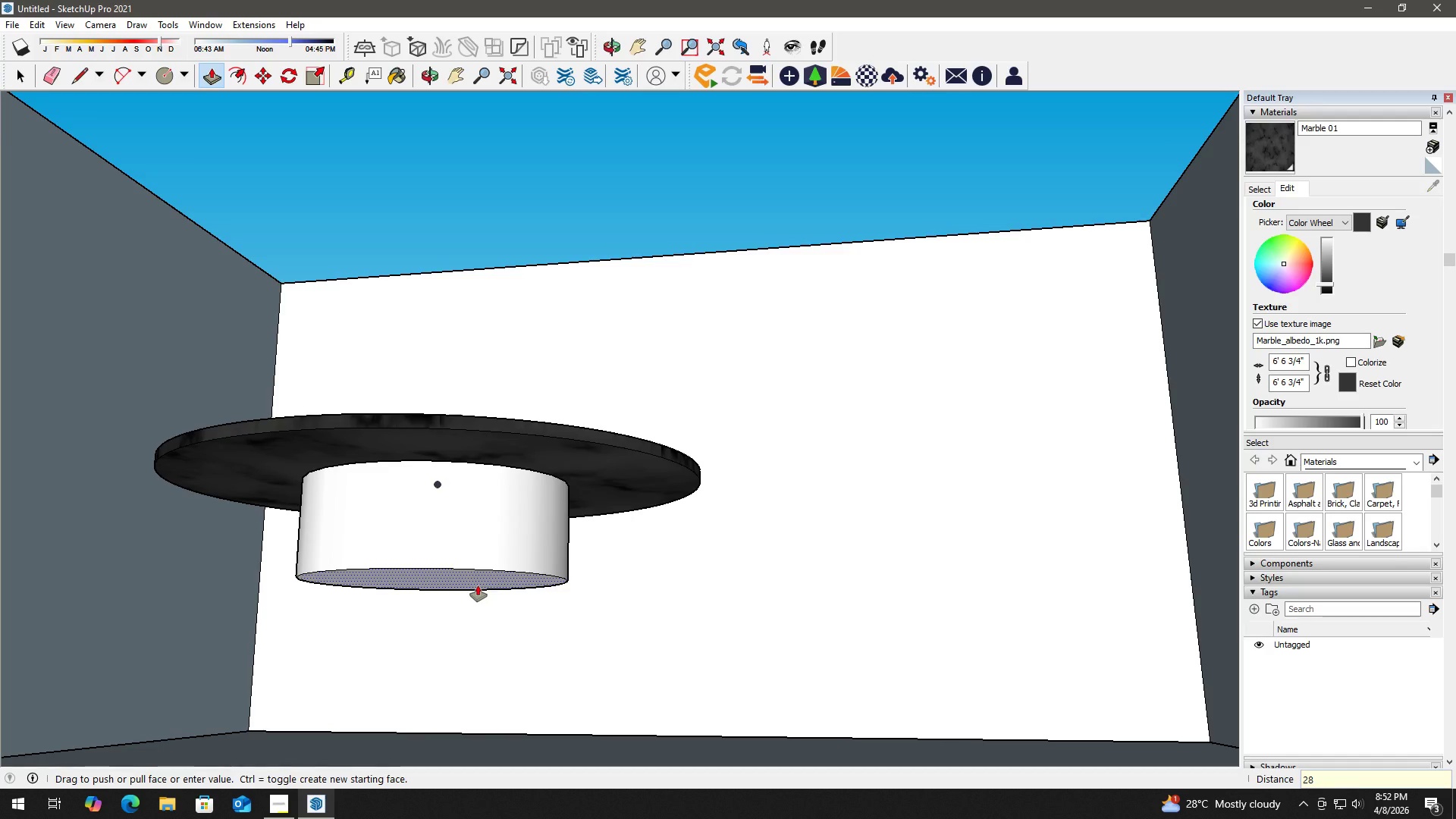 
key(Shift+Quote)
 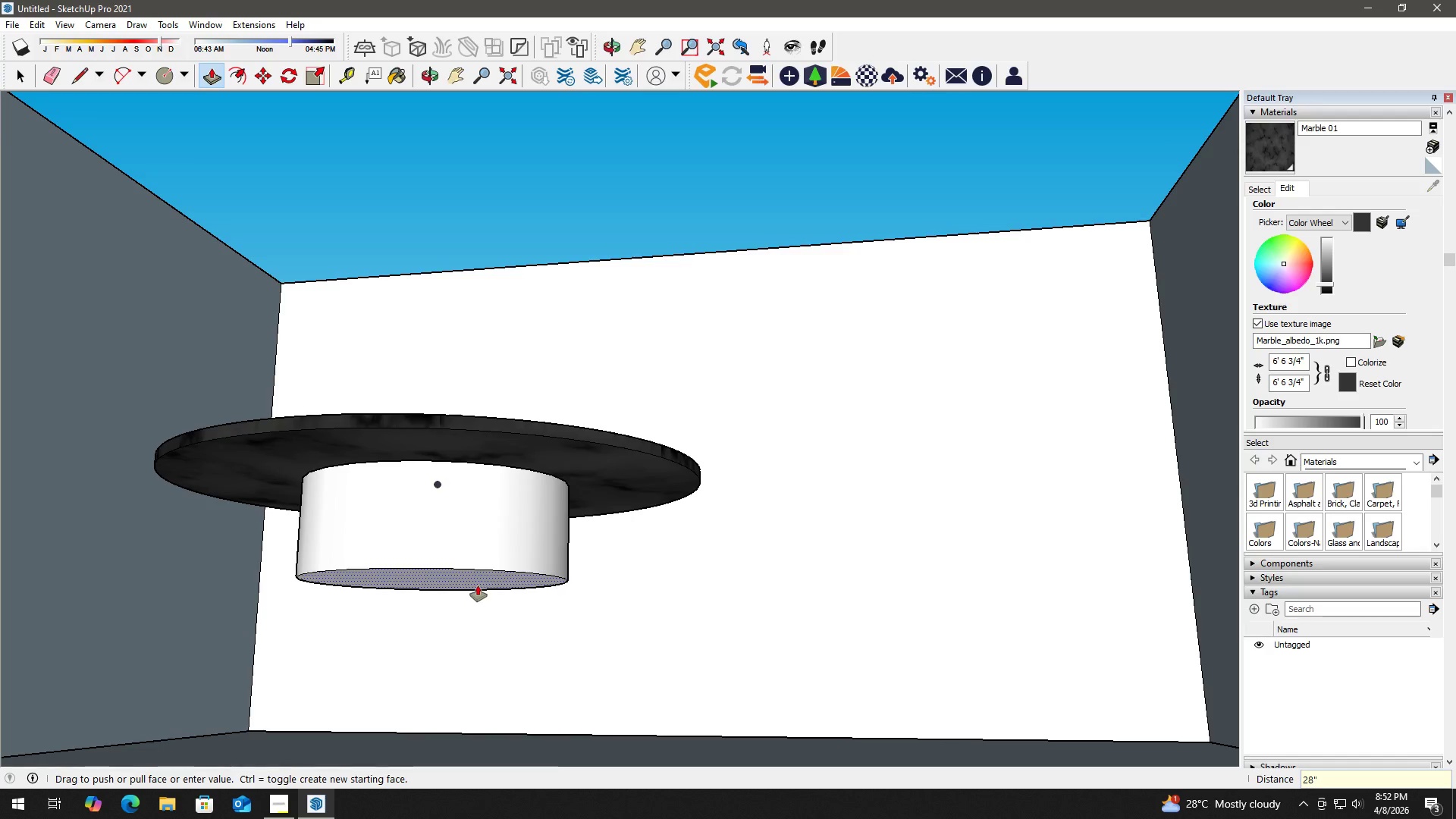 
key(Enter)
 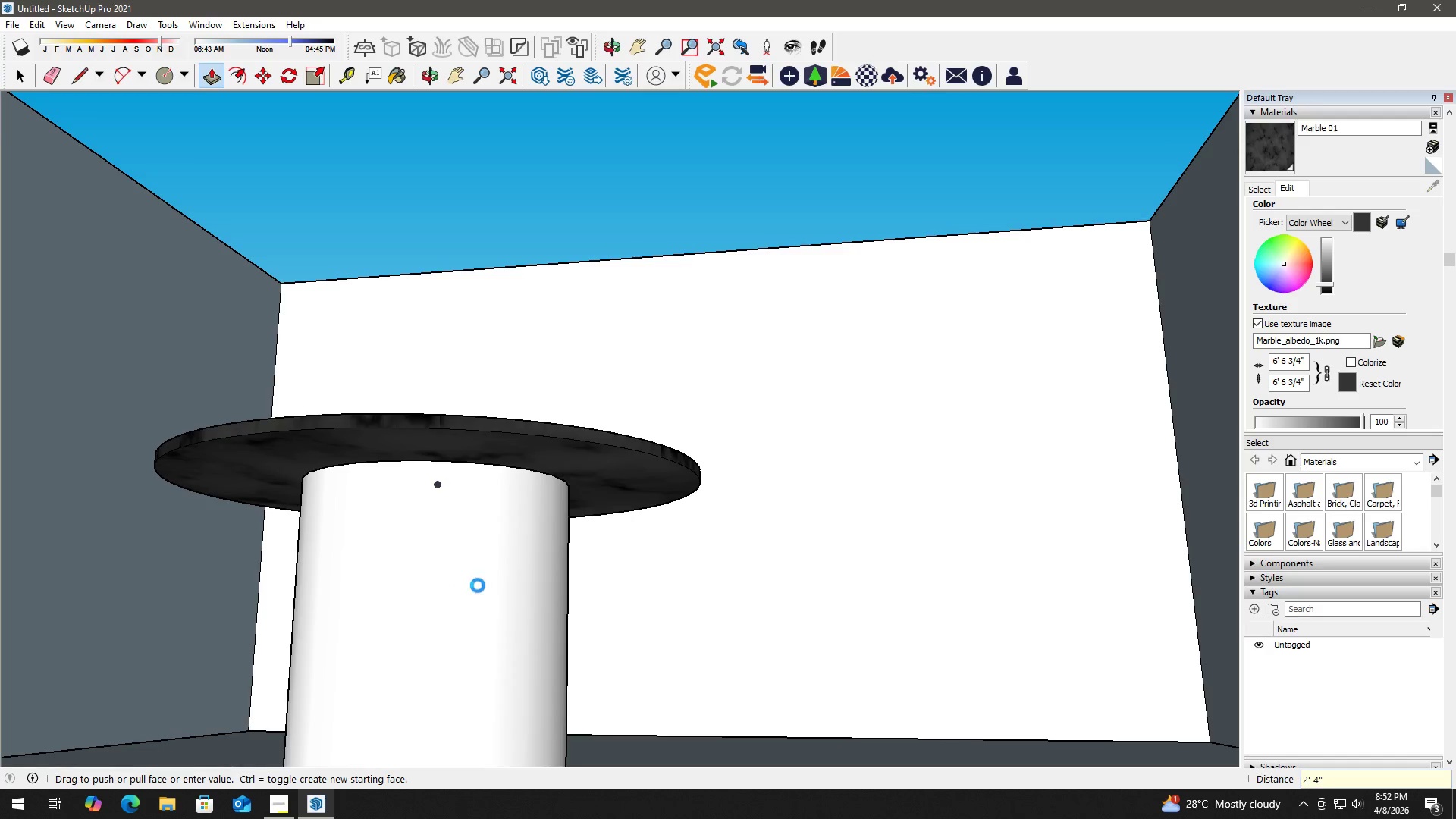 
key(Space)
 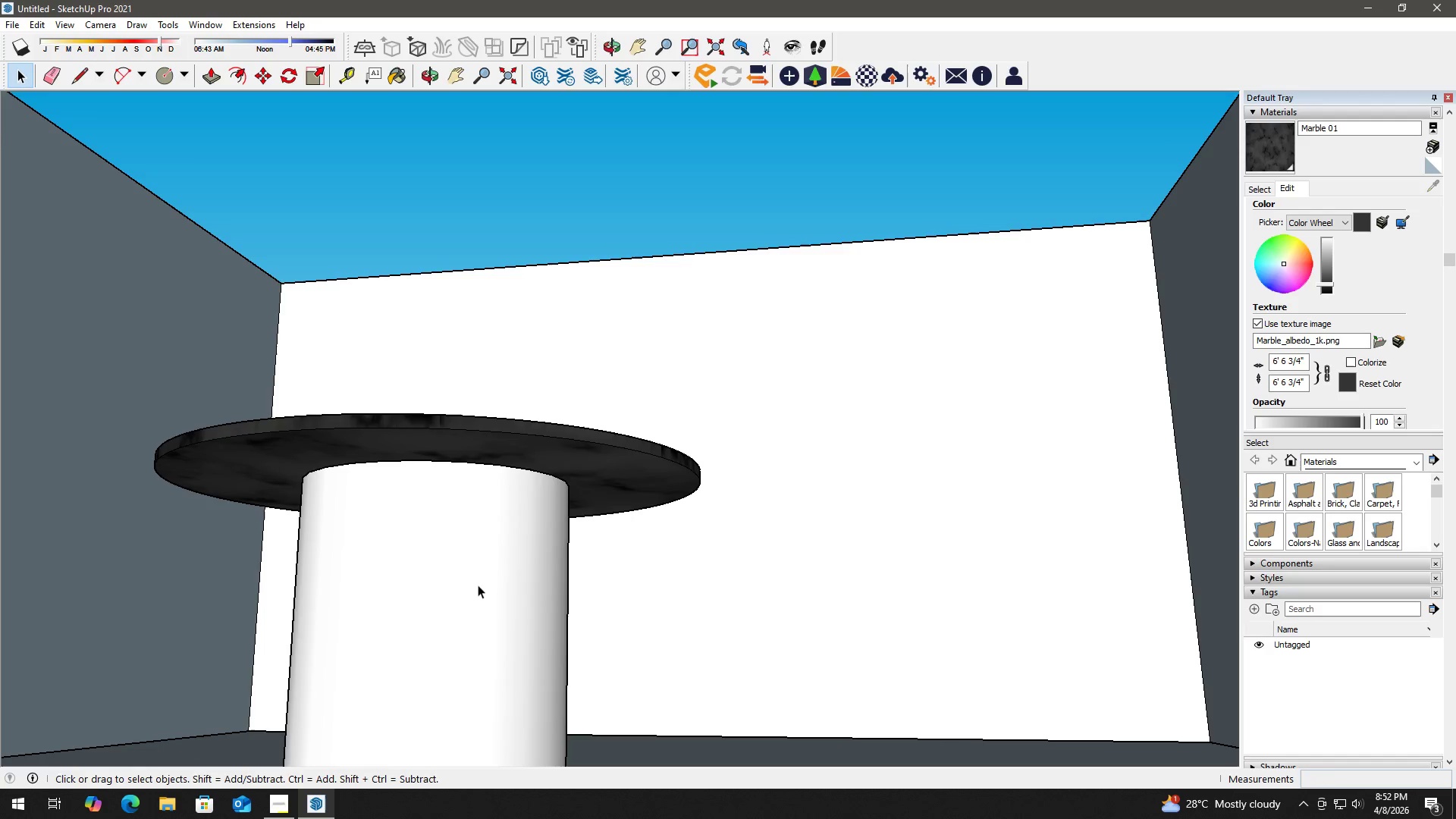 
key(B)
 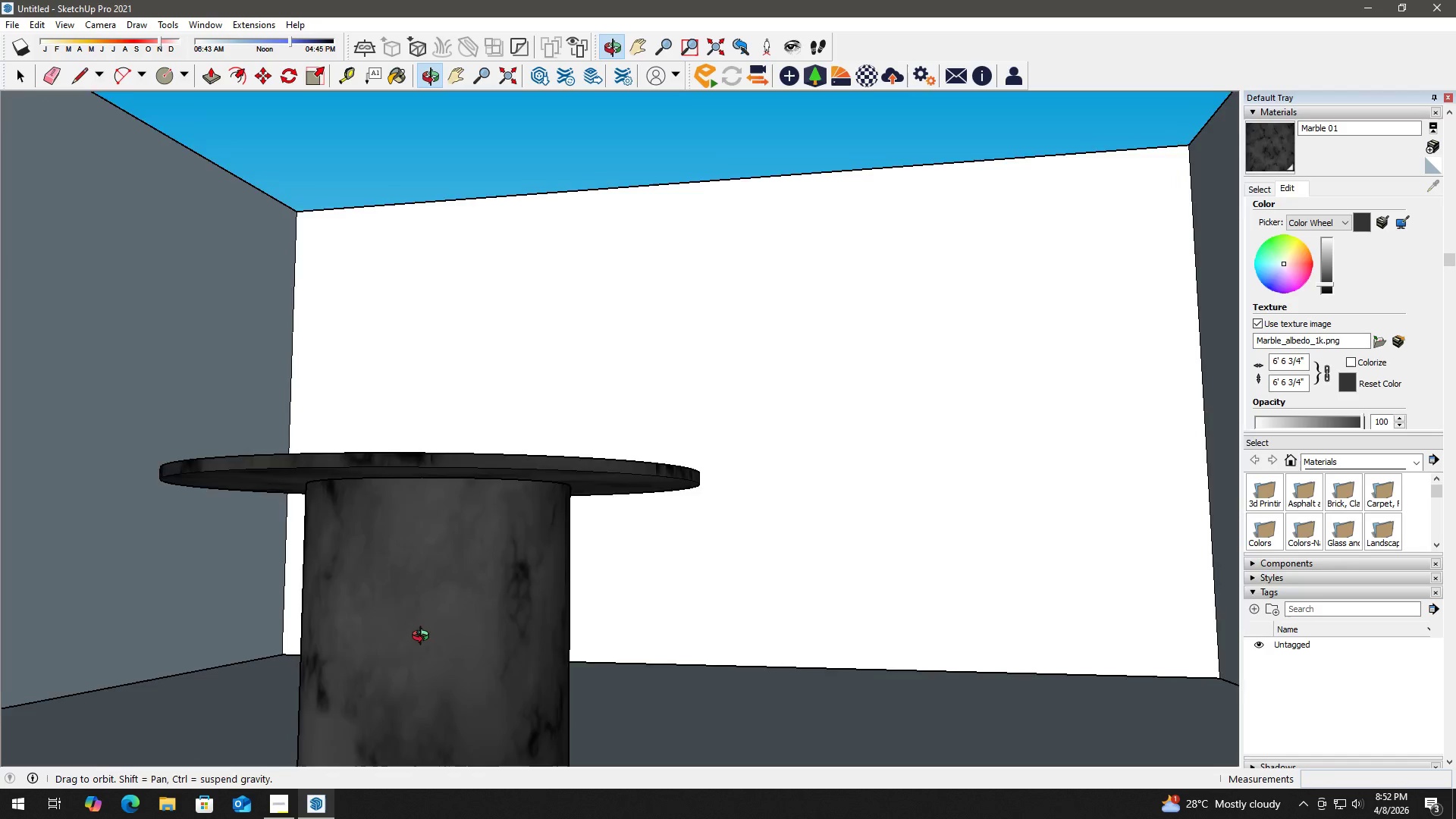 
key(Space)
 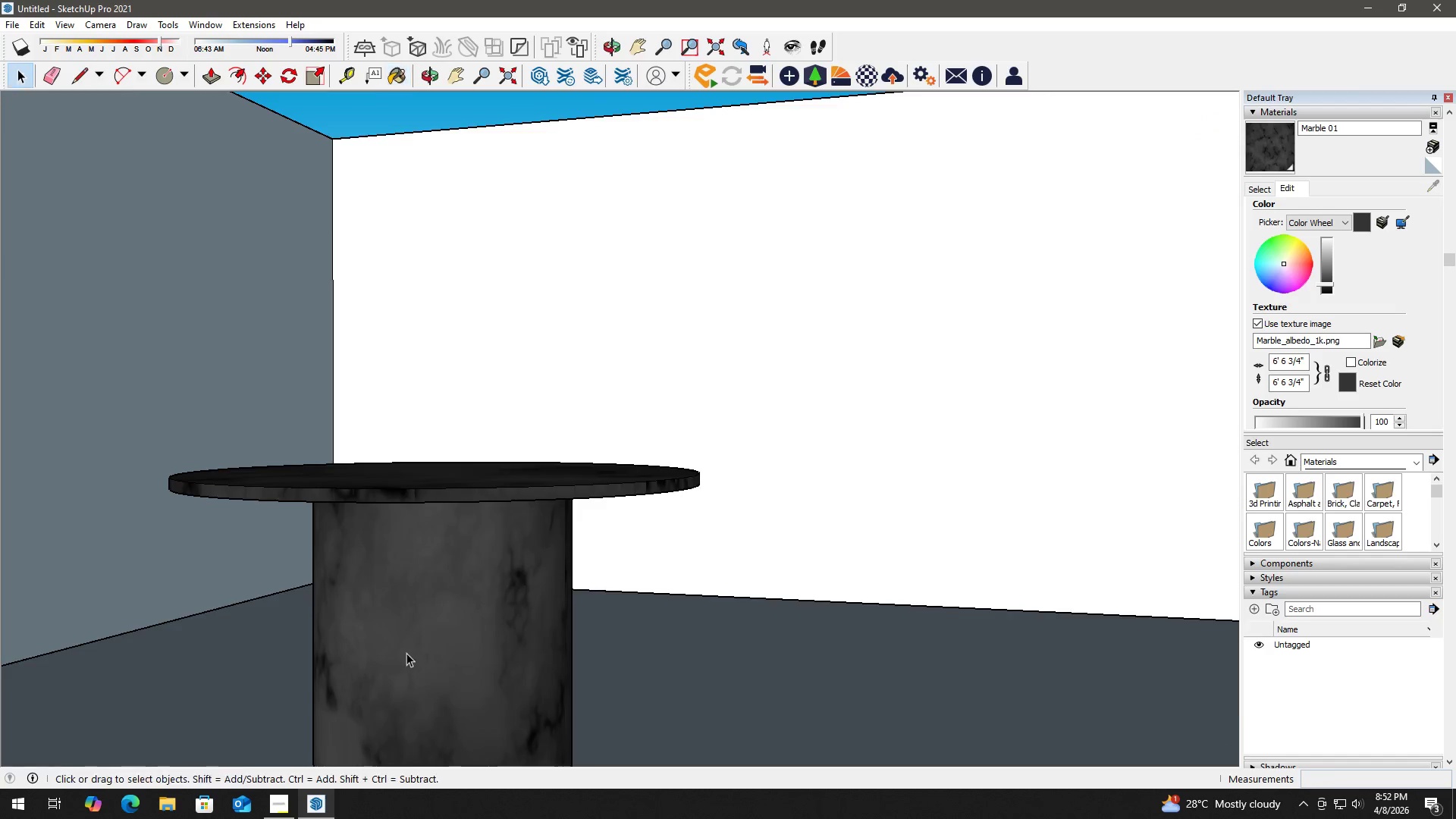 
key(H)
 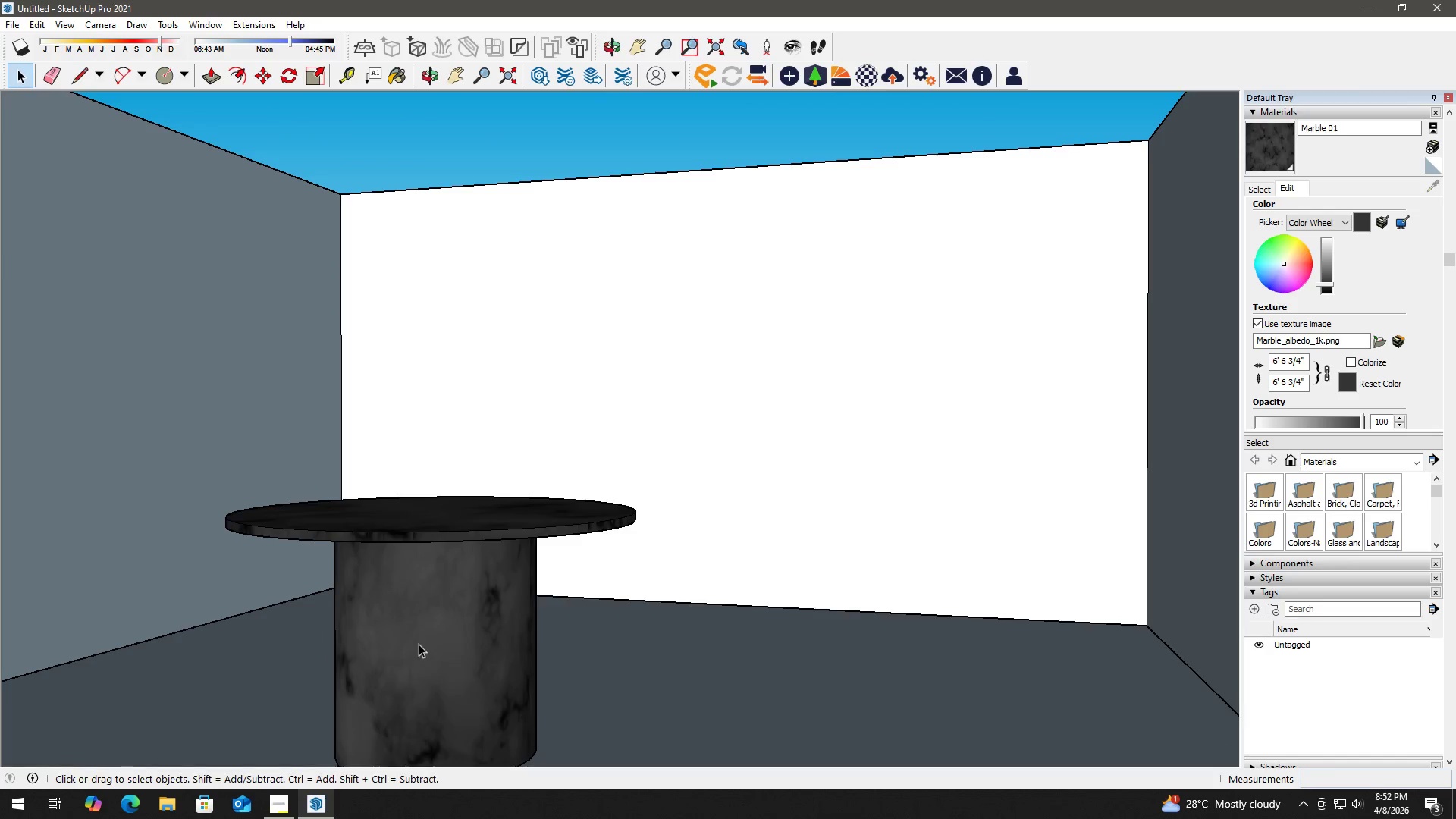 
left_click_drag(start_coordinate=[419, 627], to_coordinate=[527, 500])
 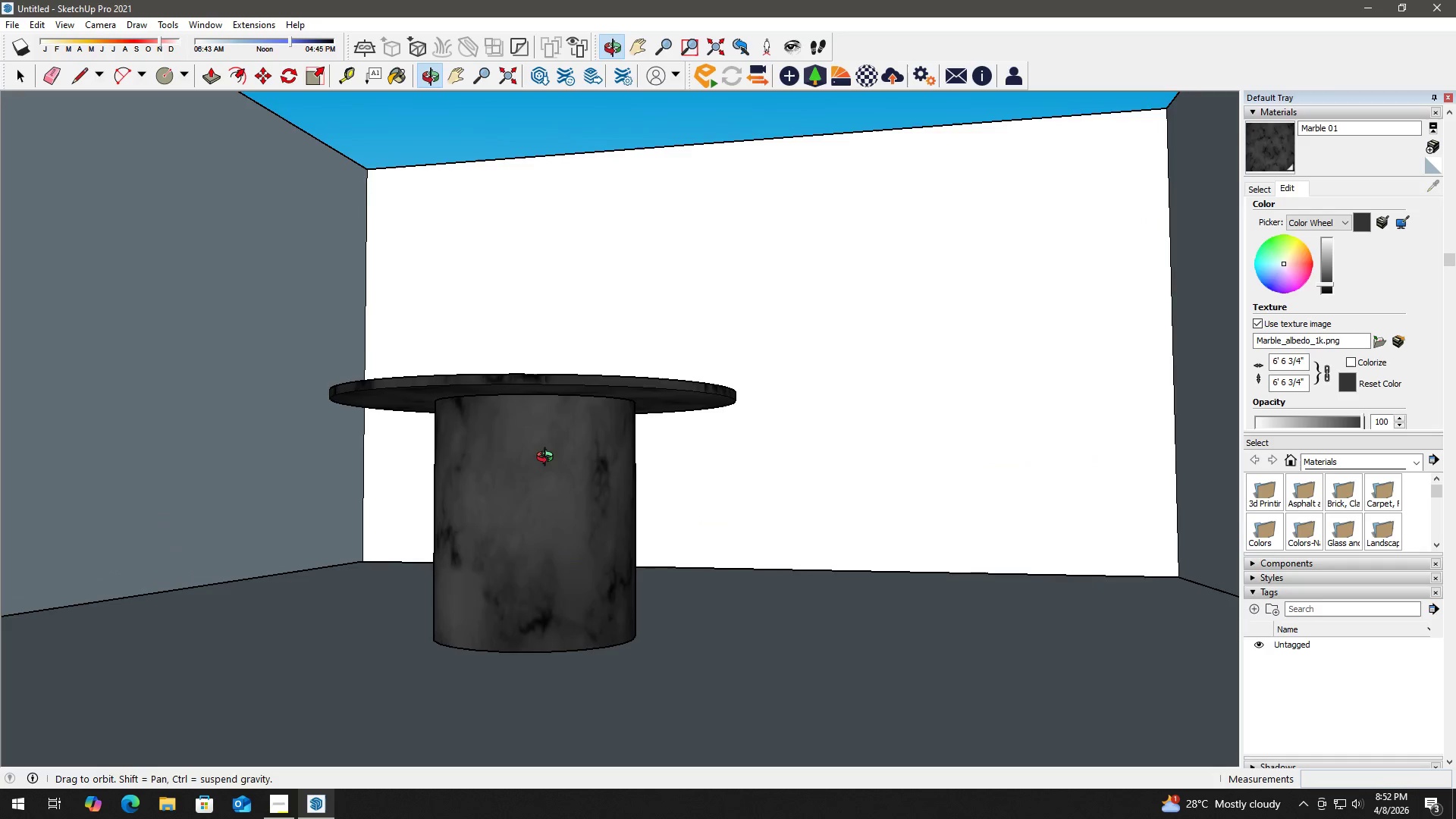 
scroll: coordinate [410, 650], scroll_direction: down, amount: 3.0
 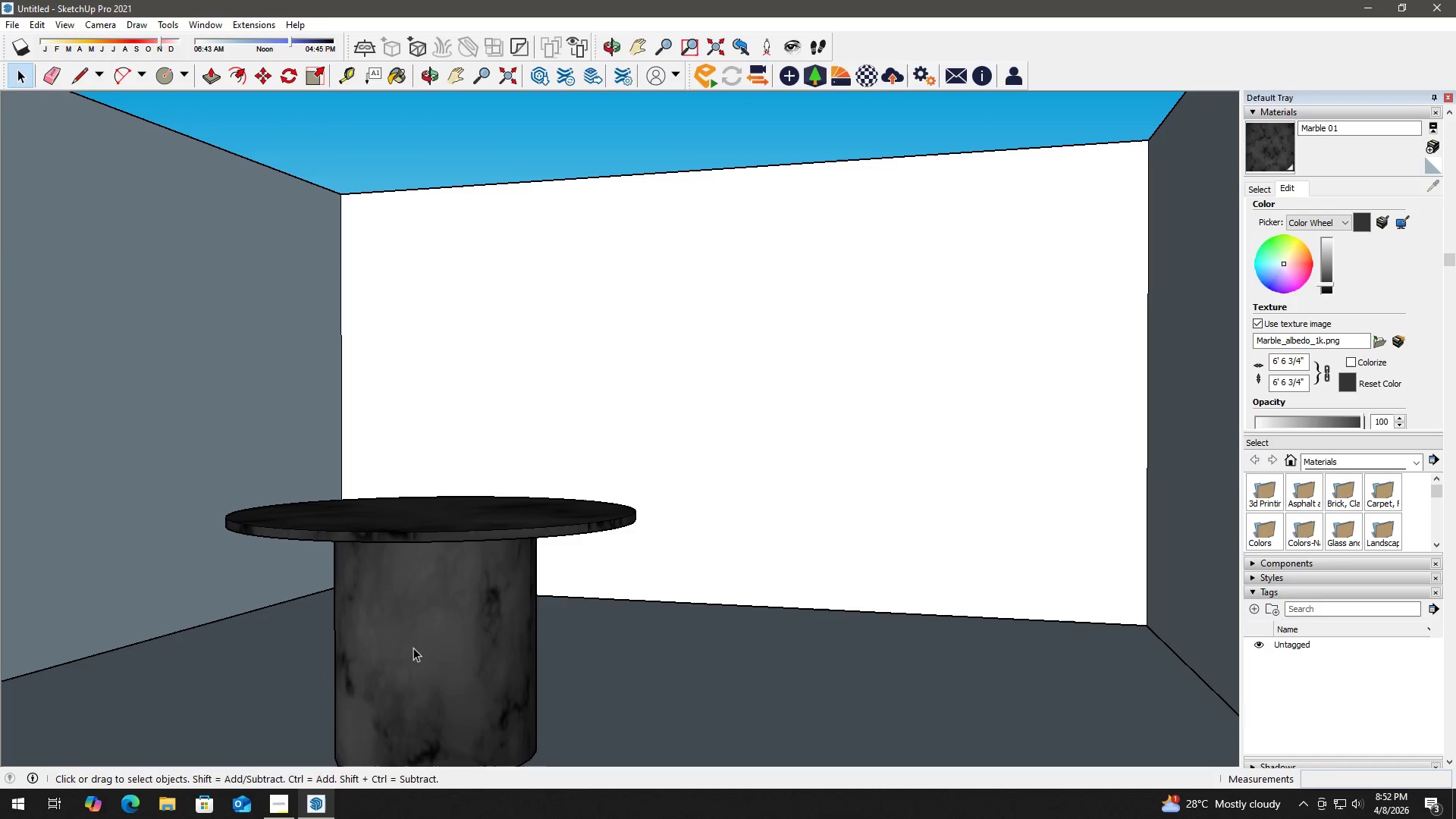 
scroll: coordinate [533, 463], scroll_direction: up, amount: 2.0
 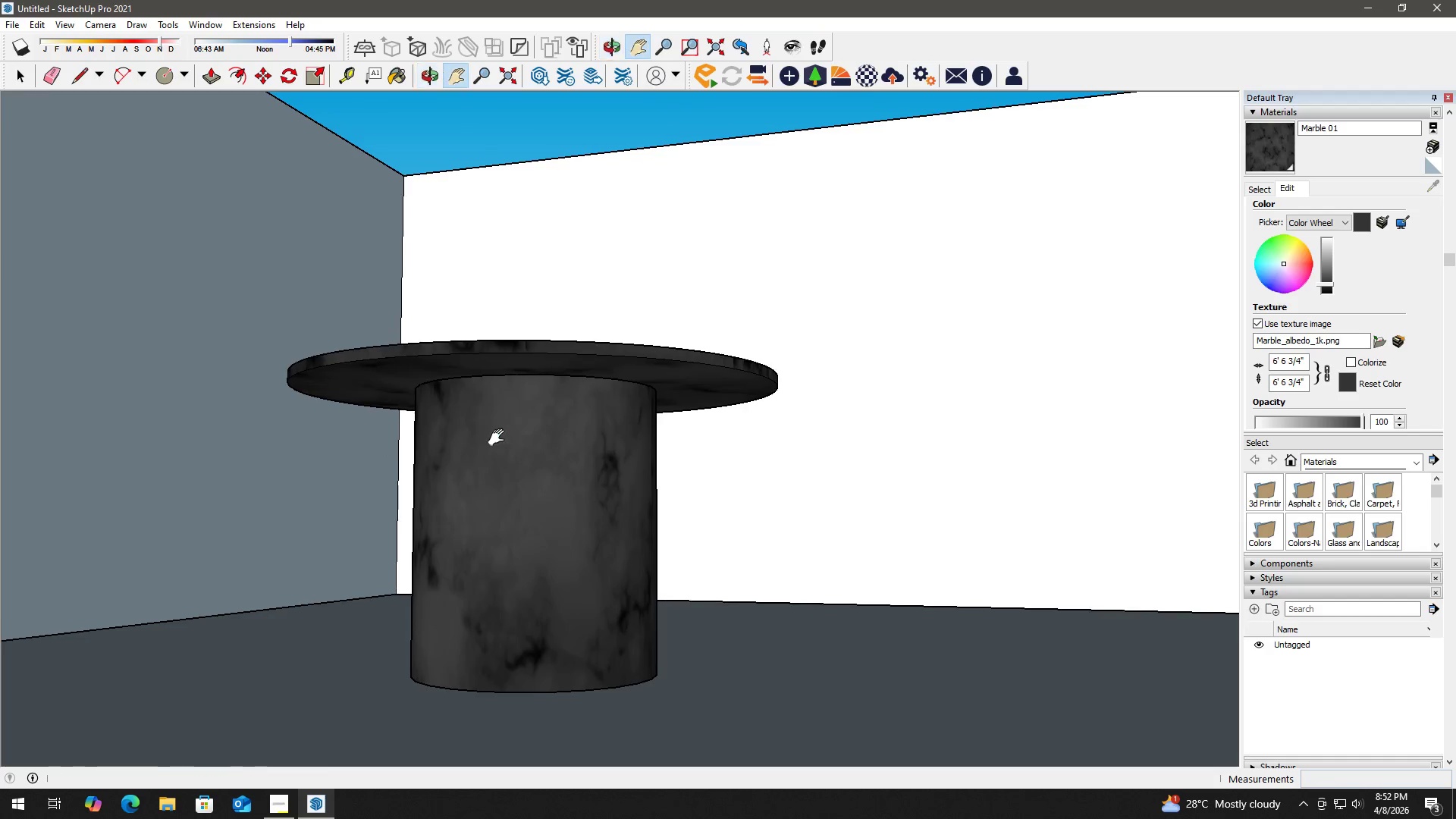 
key(T)
 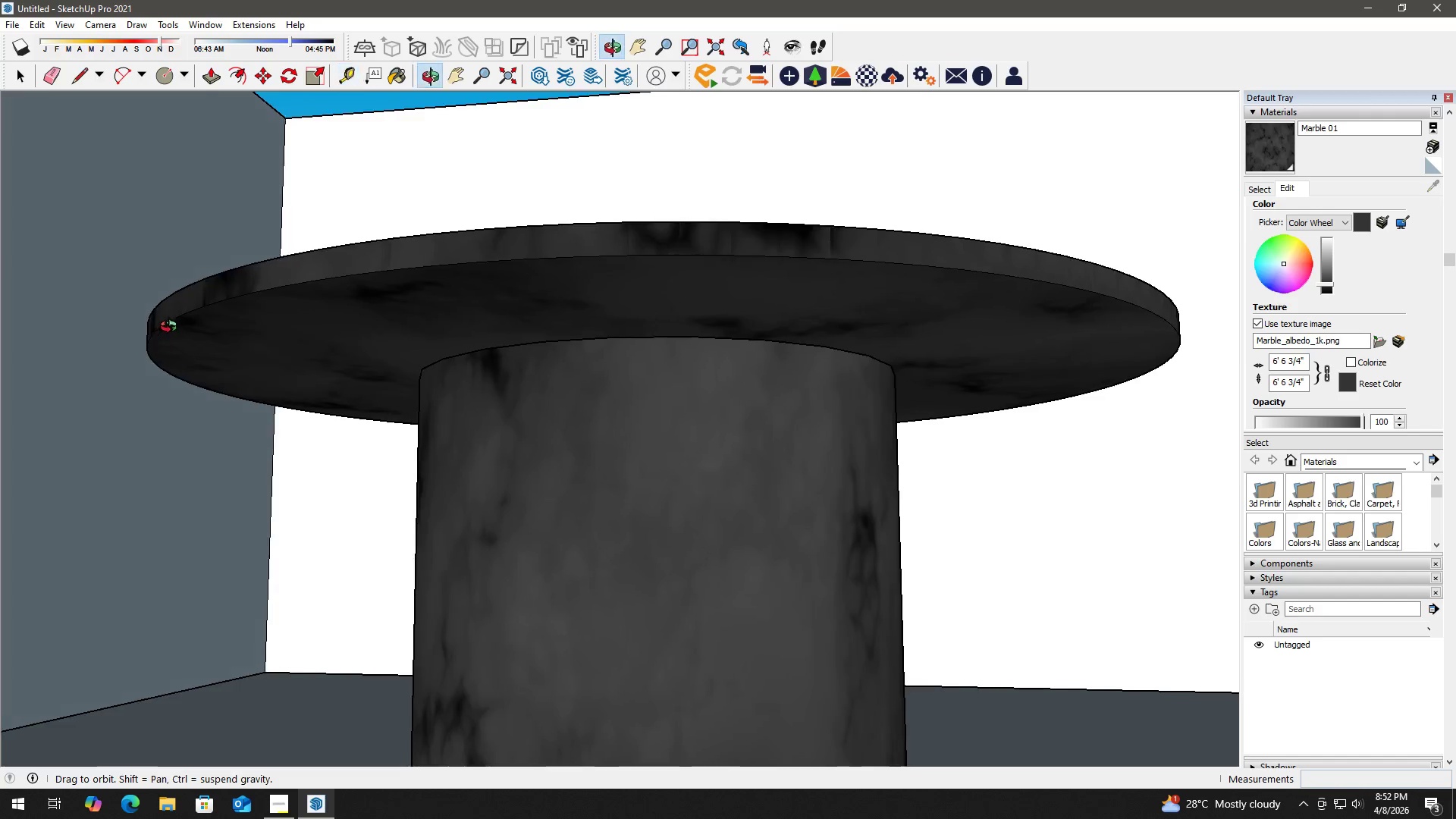 
scroll: coordinate [375, 385], scroll_direction: up, amount: 7.0
 